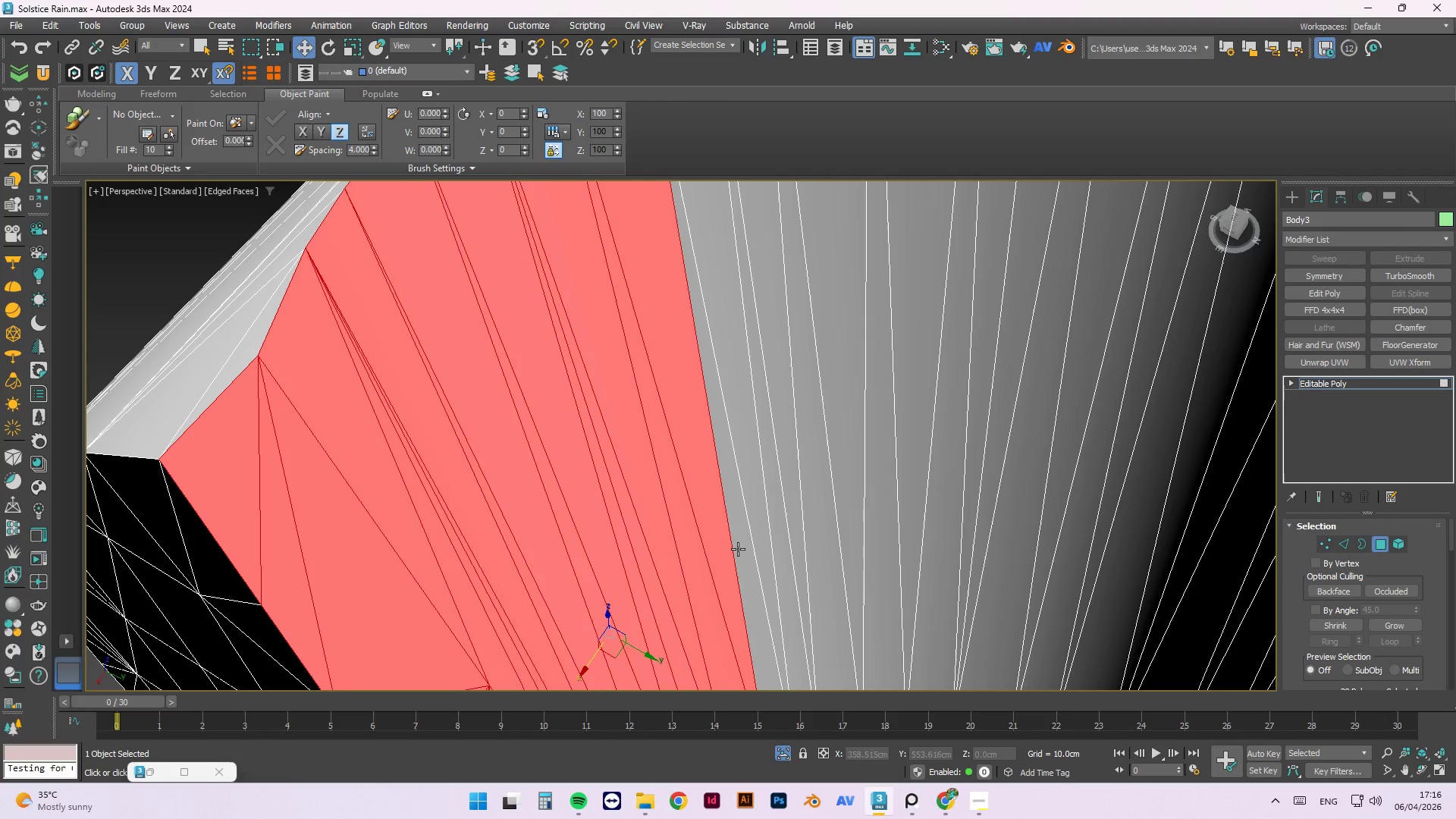 
hold_key(key=ControlLeft, duration=1.52)
double_click([742, 487])
 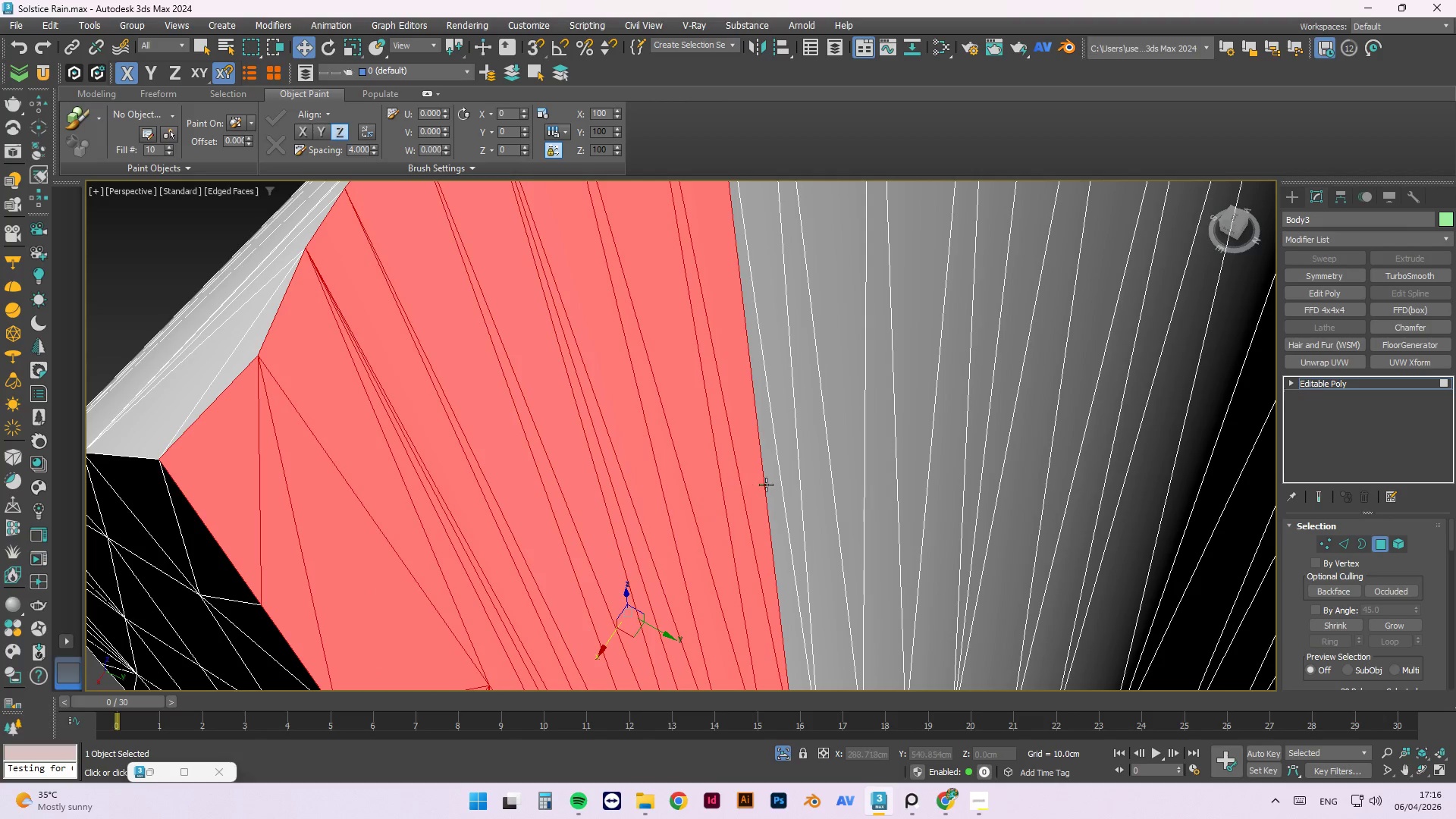 
left_click([778, 485])
 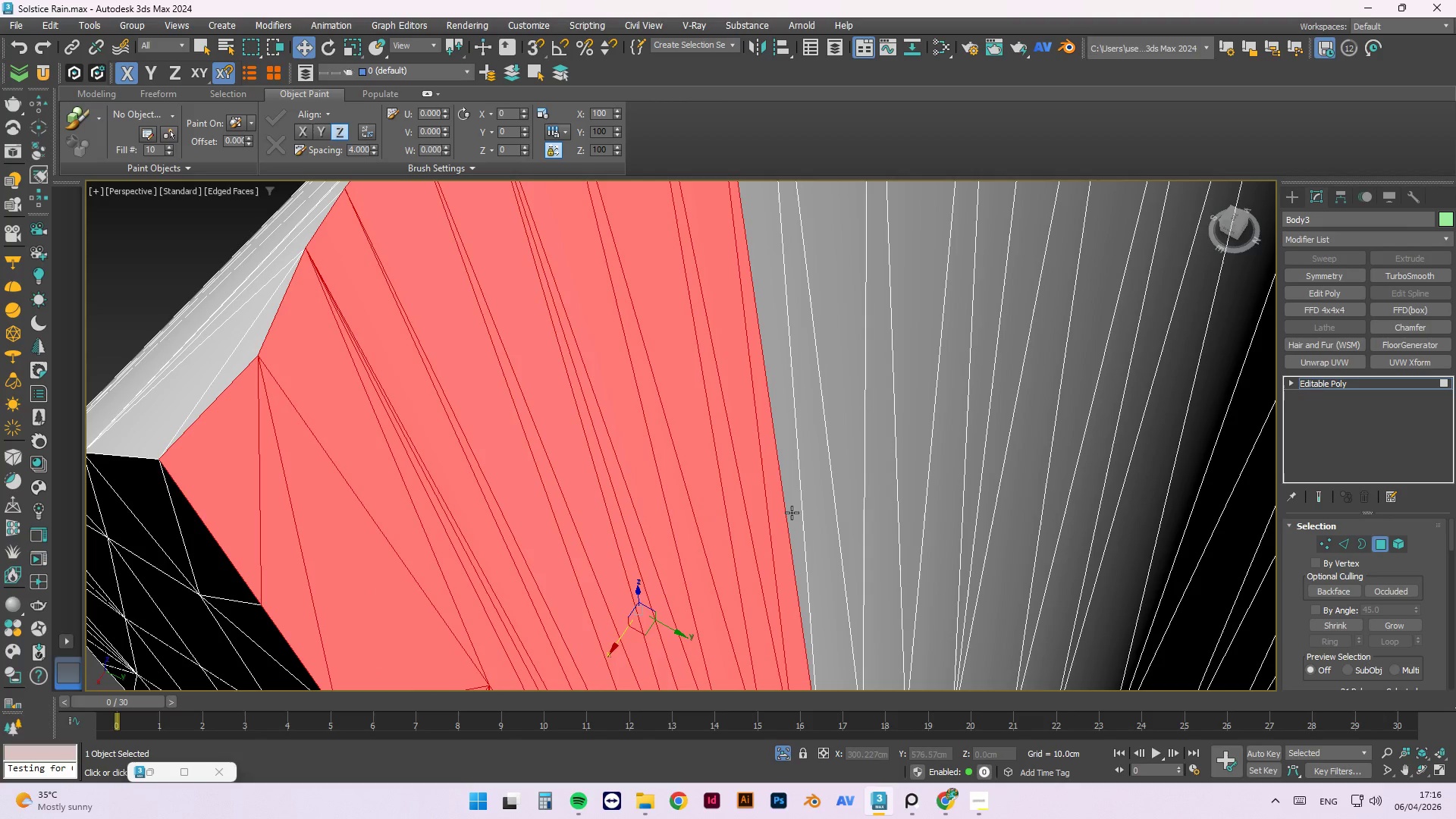 
hold_key(key=ControlLeft, duration=1.51)
double_click([796, 502])
 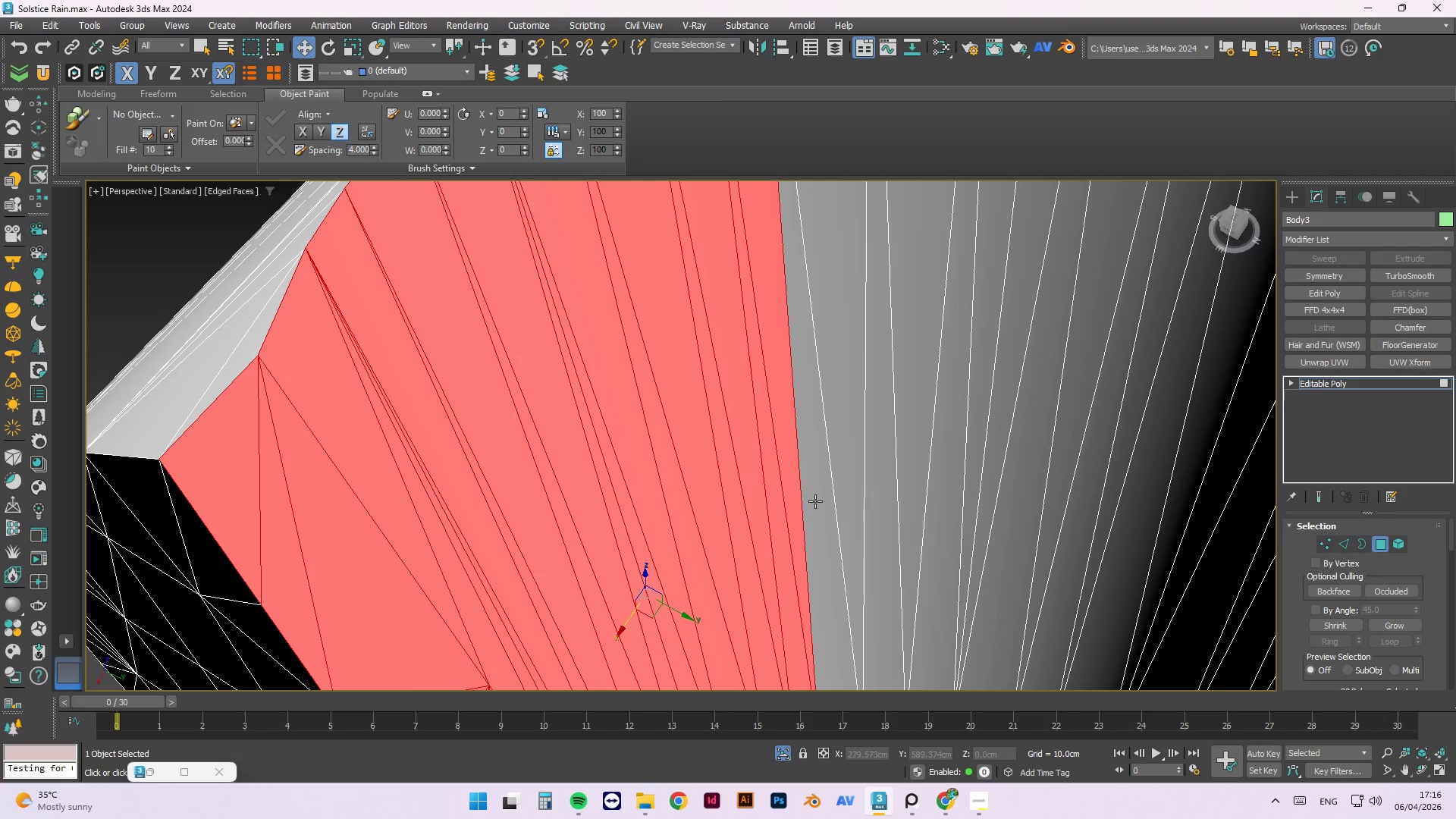 
triple_click([817, 500])
 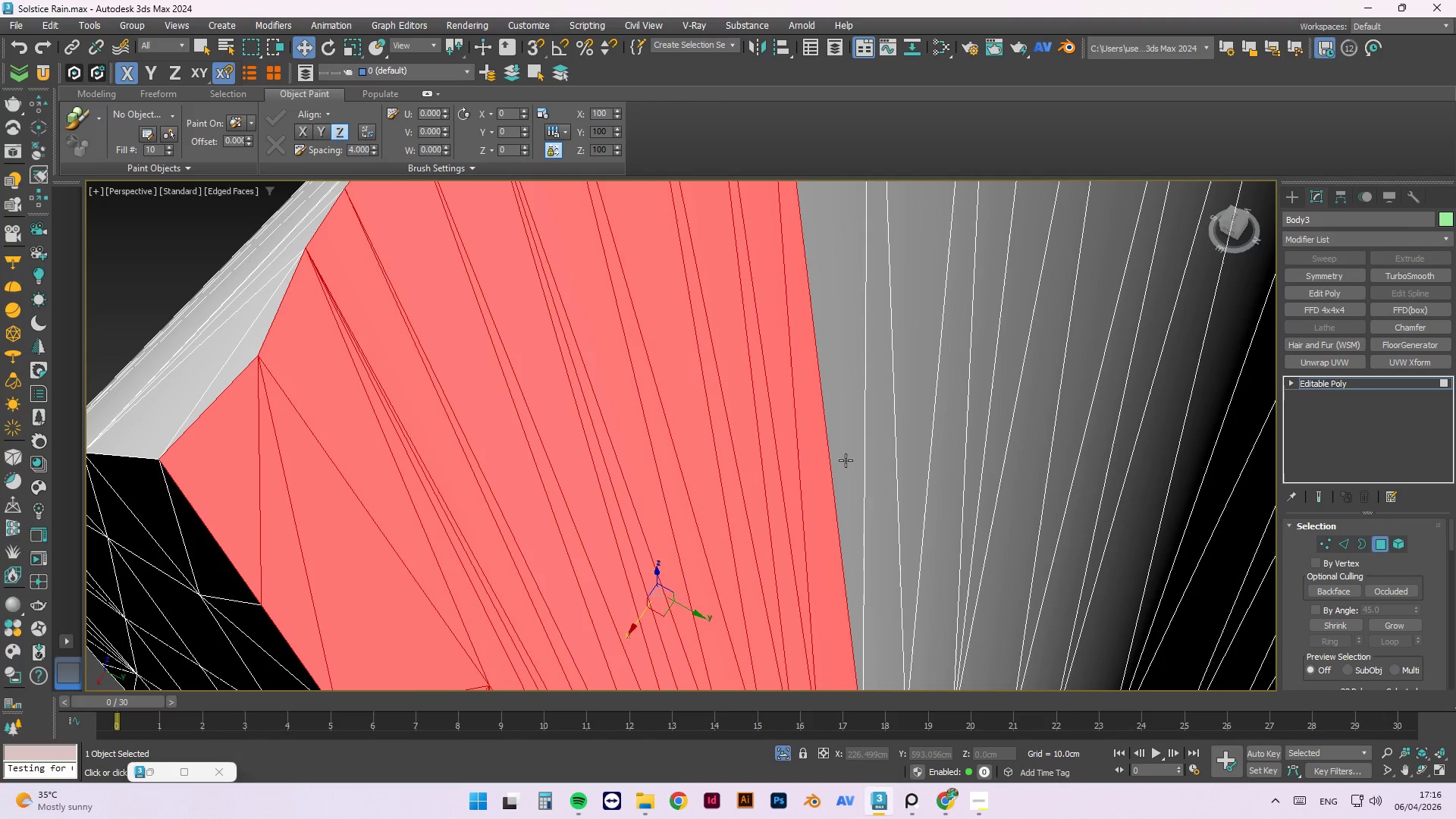 
left_click([847, 458])
 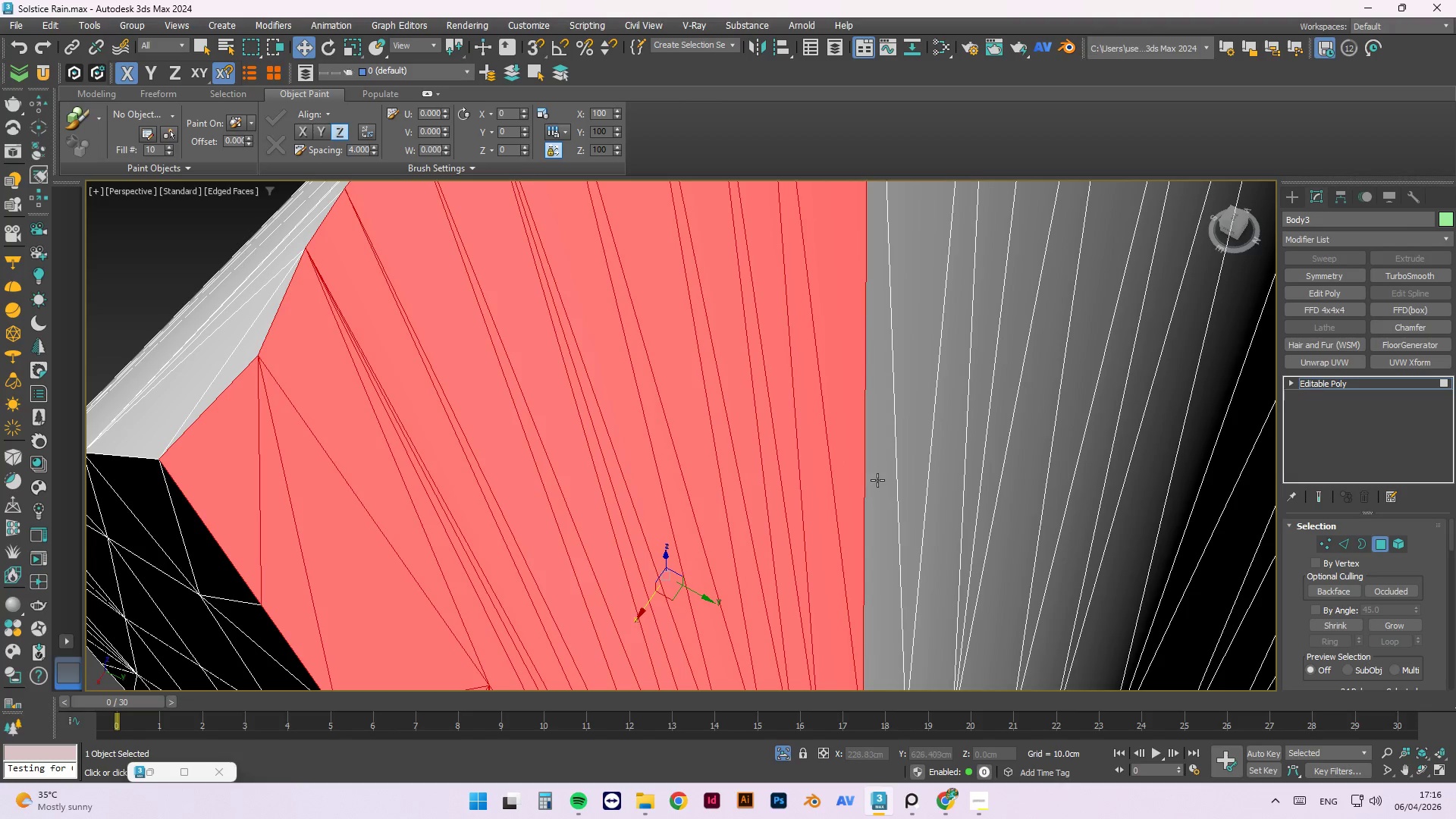 
hold_key(key=ControlLeft, duration=1.52)
double_click([877, 481])
 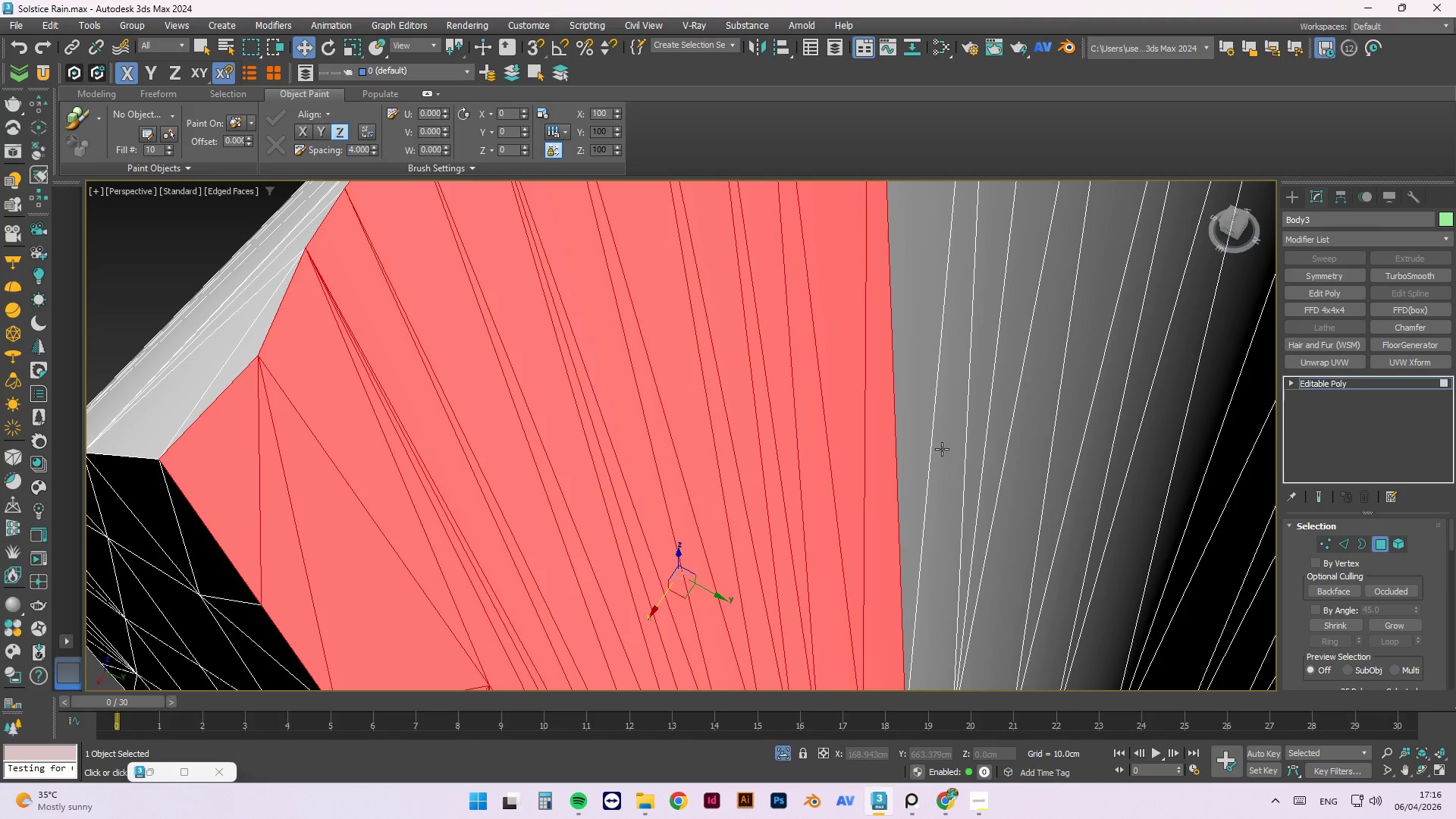 
left_click([917, 444])
 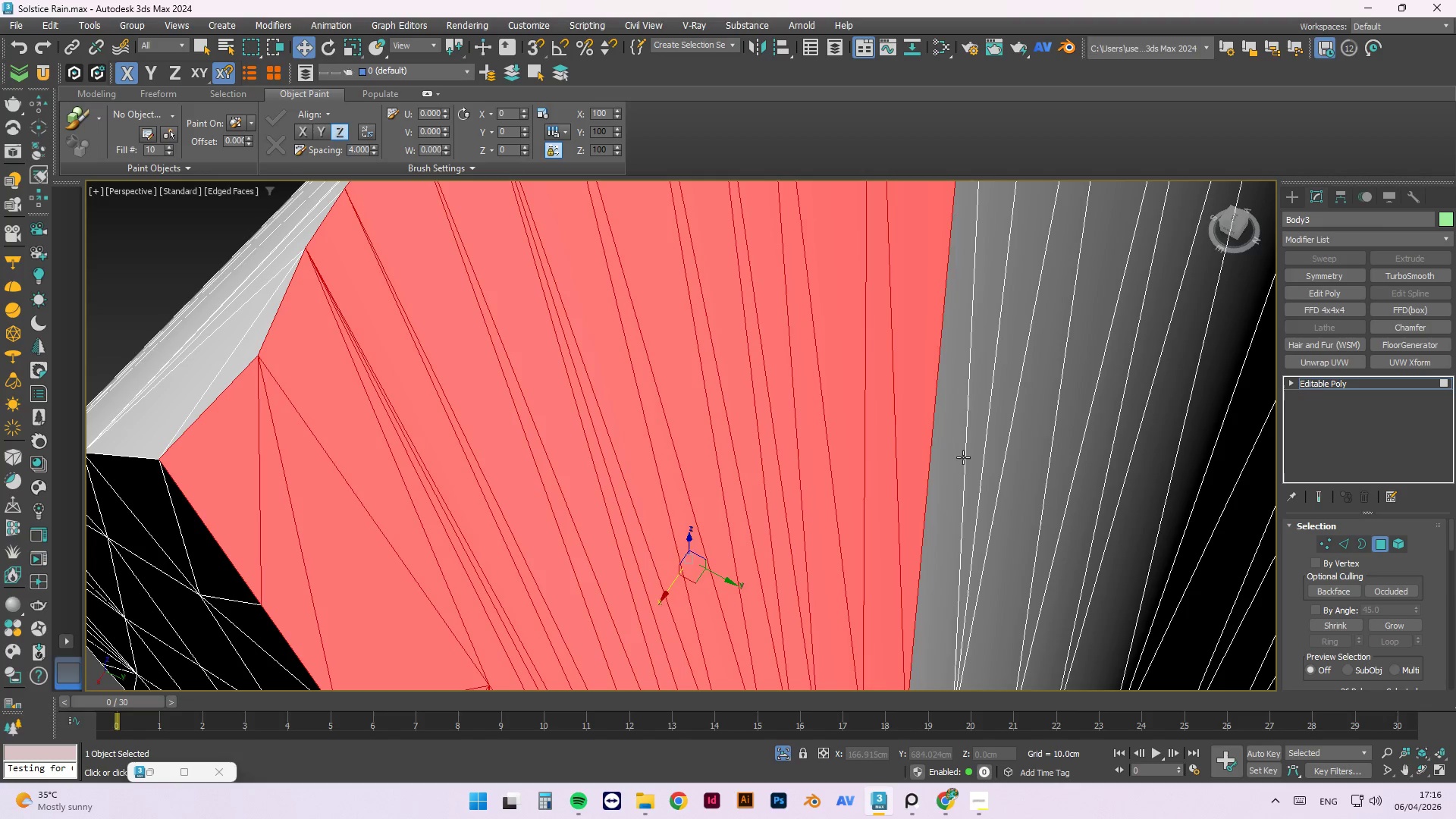 
hold_key(key=ControlLeft, duration=1.51)
double_click([963, 457])
 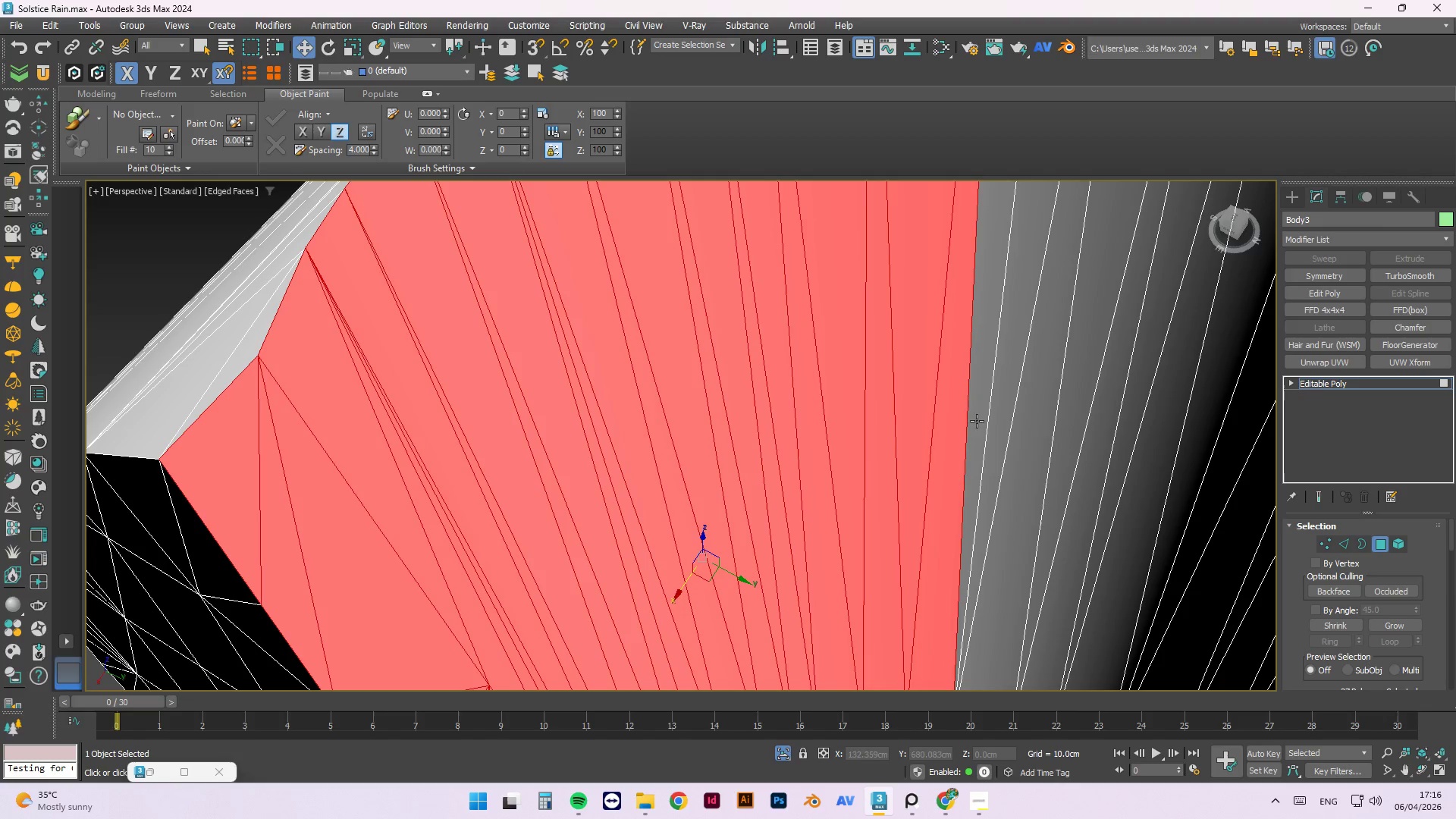 
triple_click([977, 414])
 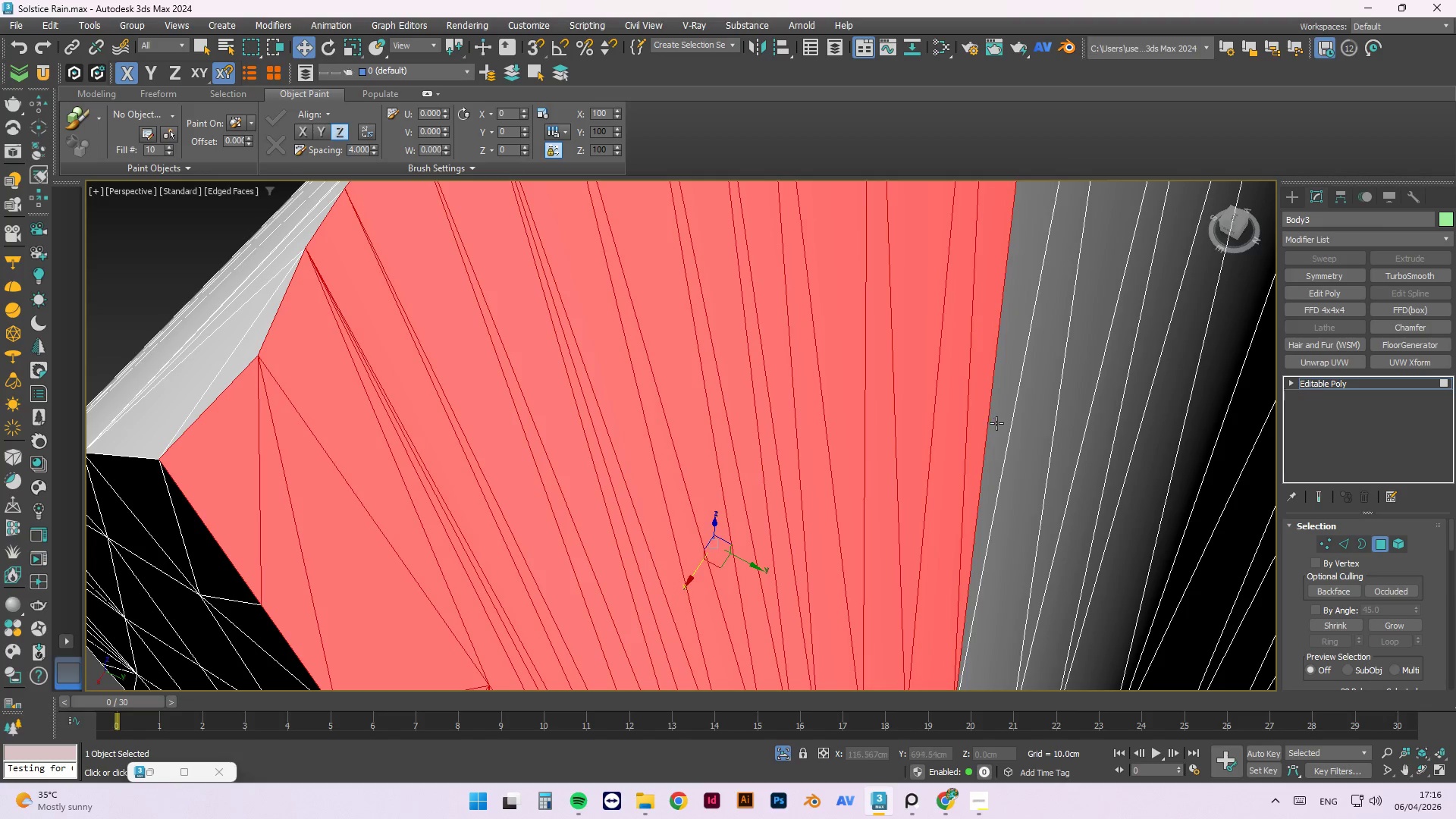 
triple_click([996, 423])
 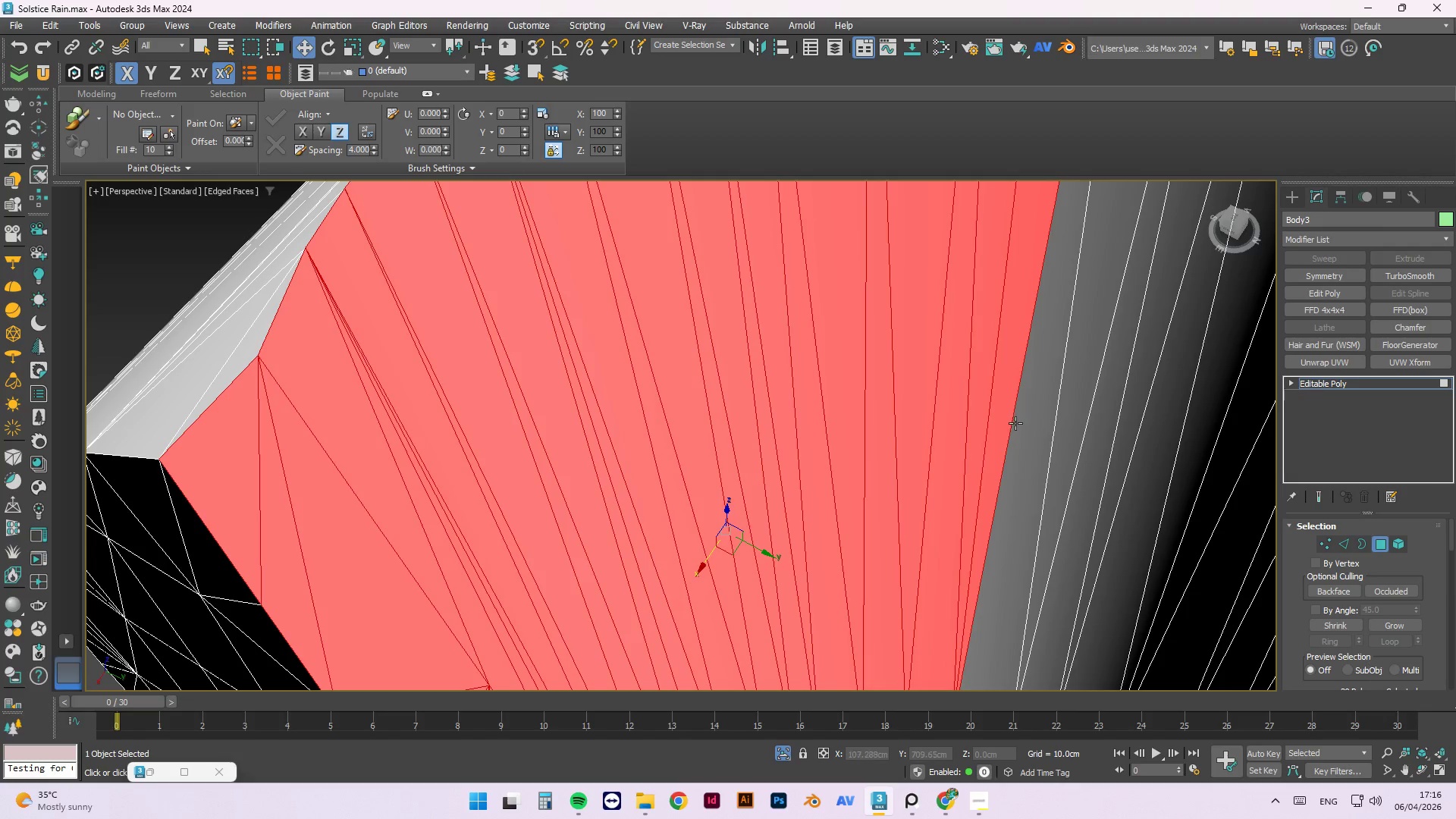 
triple_click([1019, 421])
 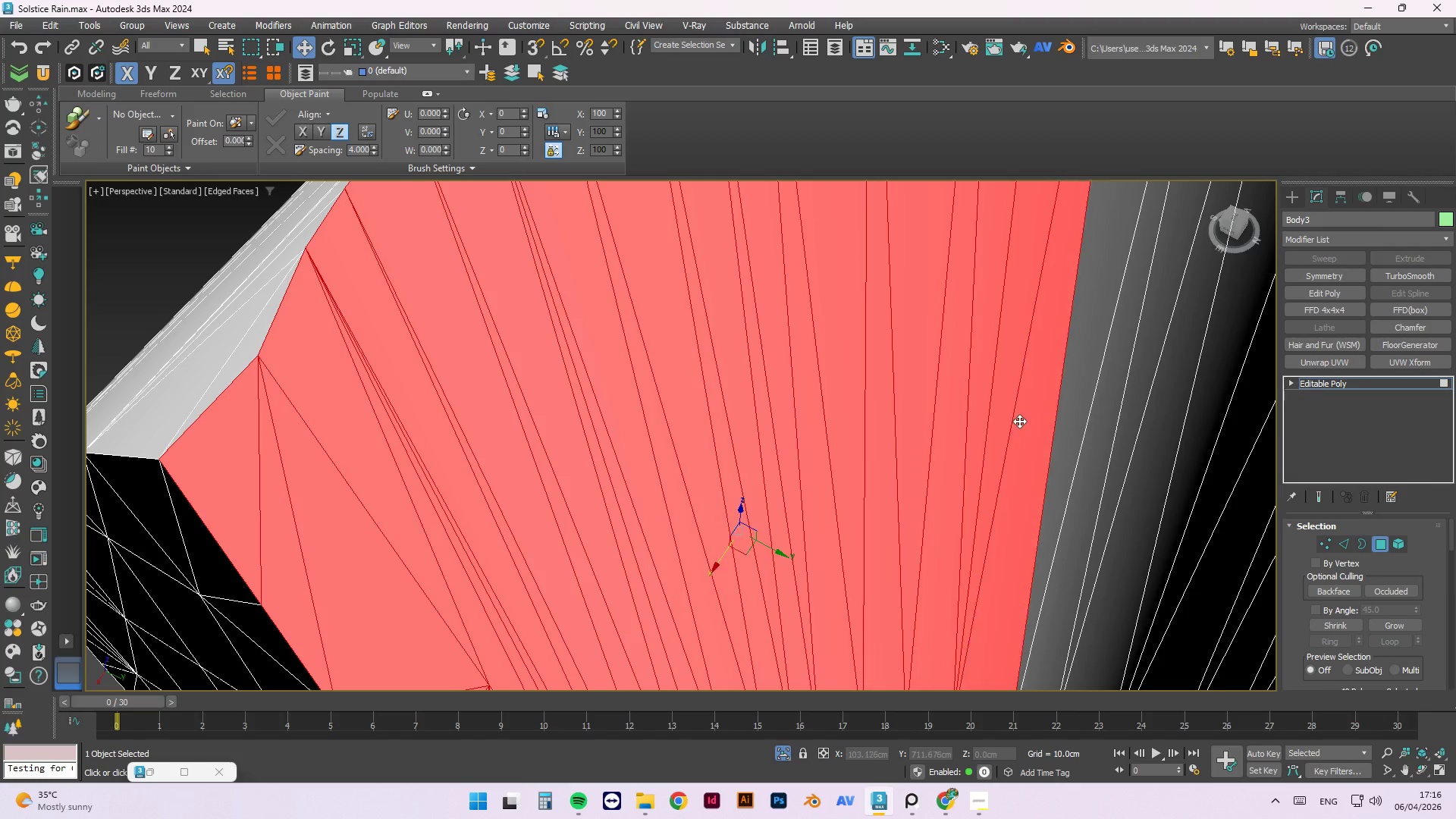 
hold_key(key=ControlLeft, duration=0.59)
triple_click([1072, 400])
 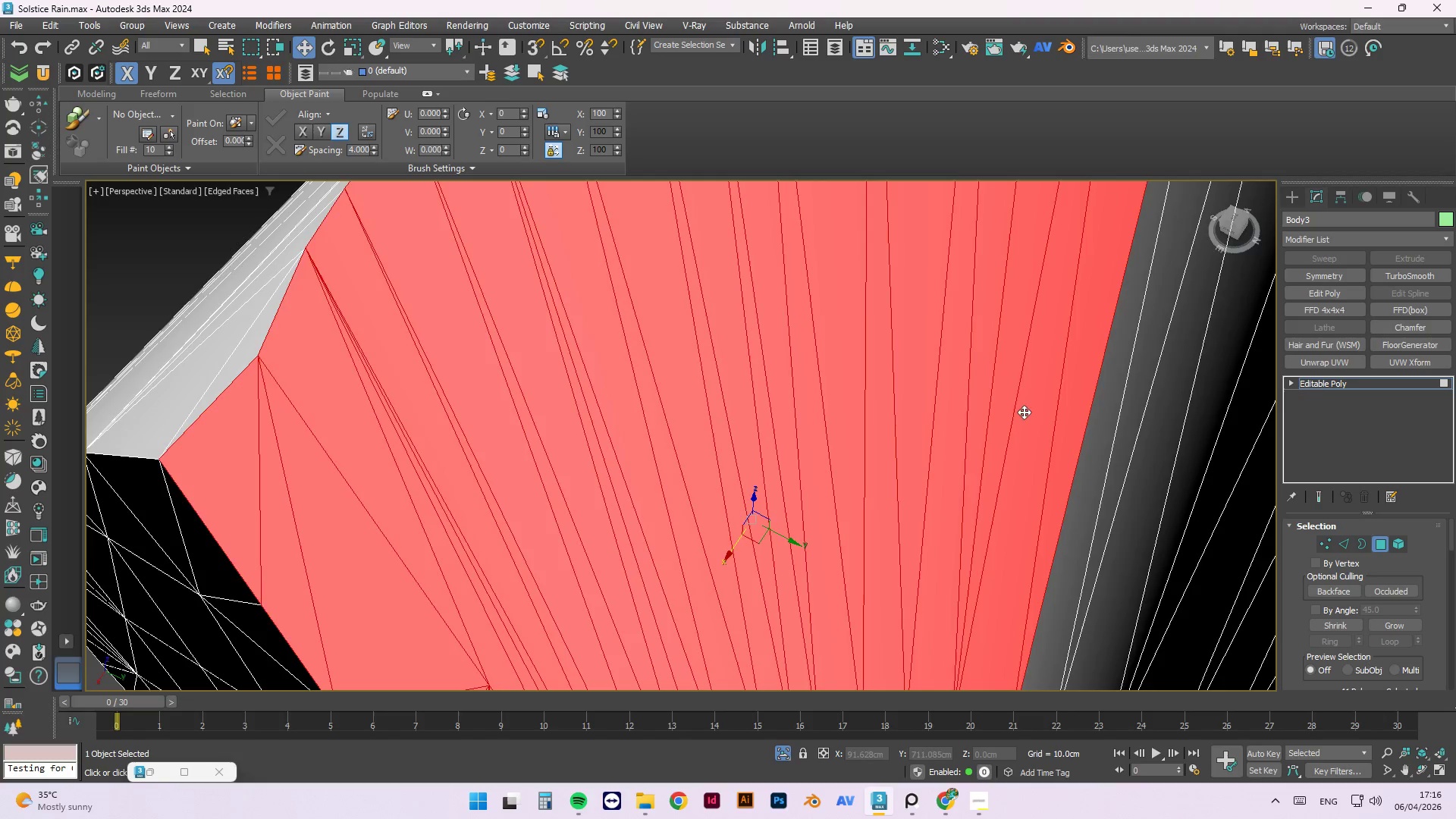 
hold_key(key=AltLeft, duration=0.47)
 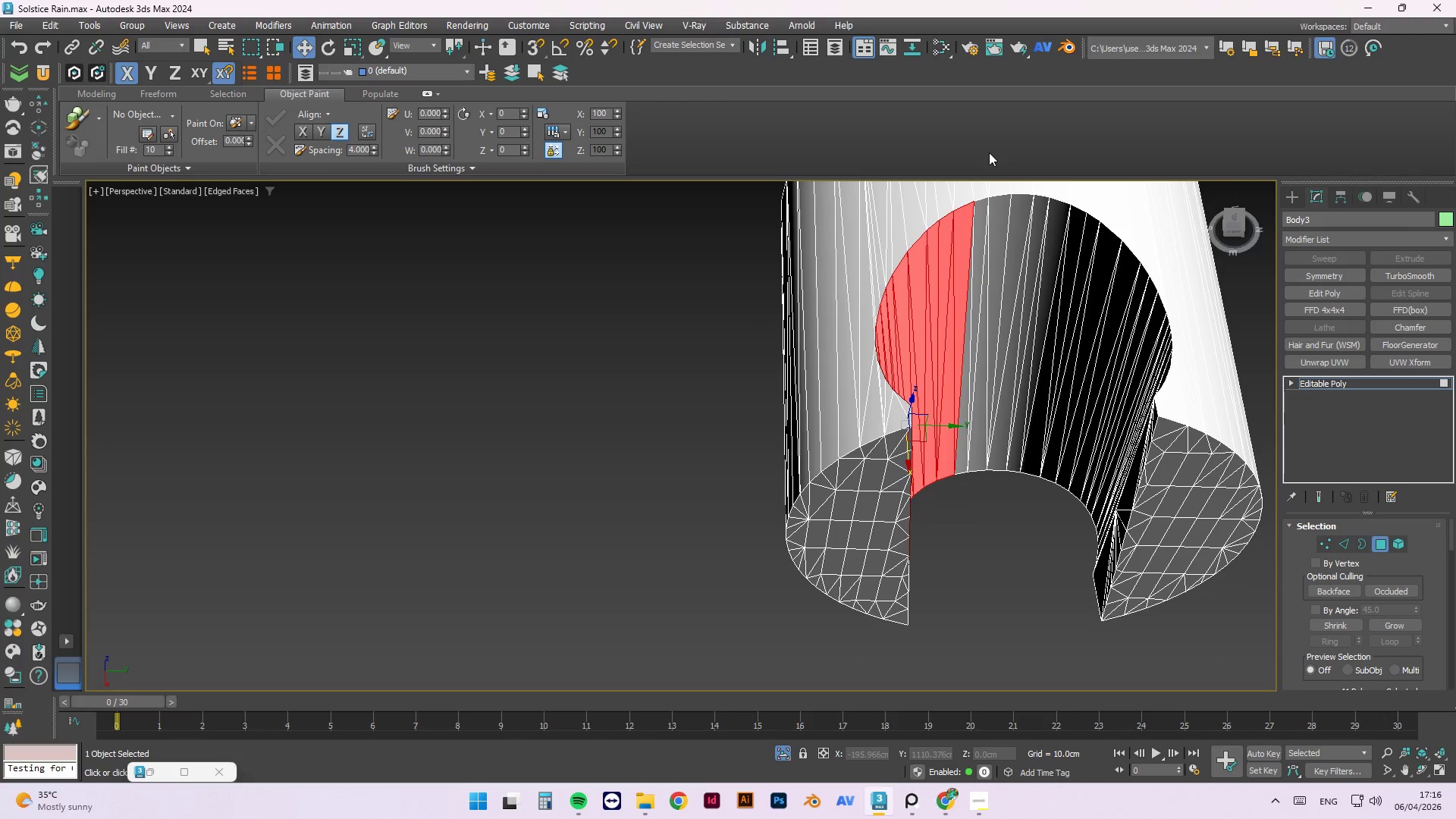 
scroll: coordinate [984, 387], scroll_direction: down, amount: 3.0
 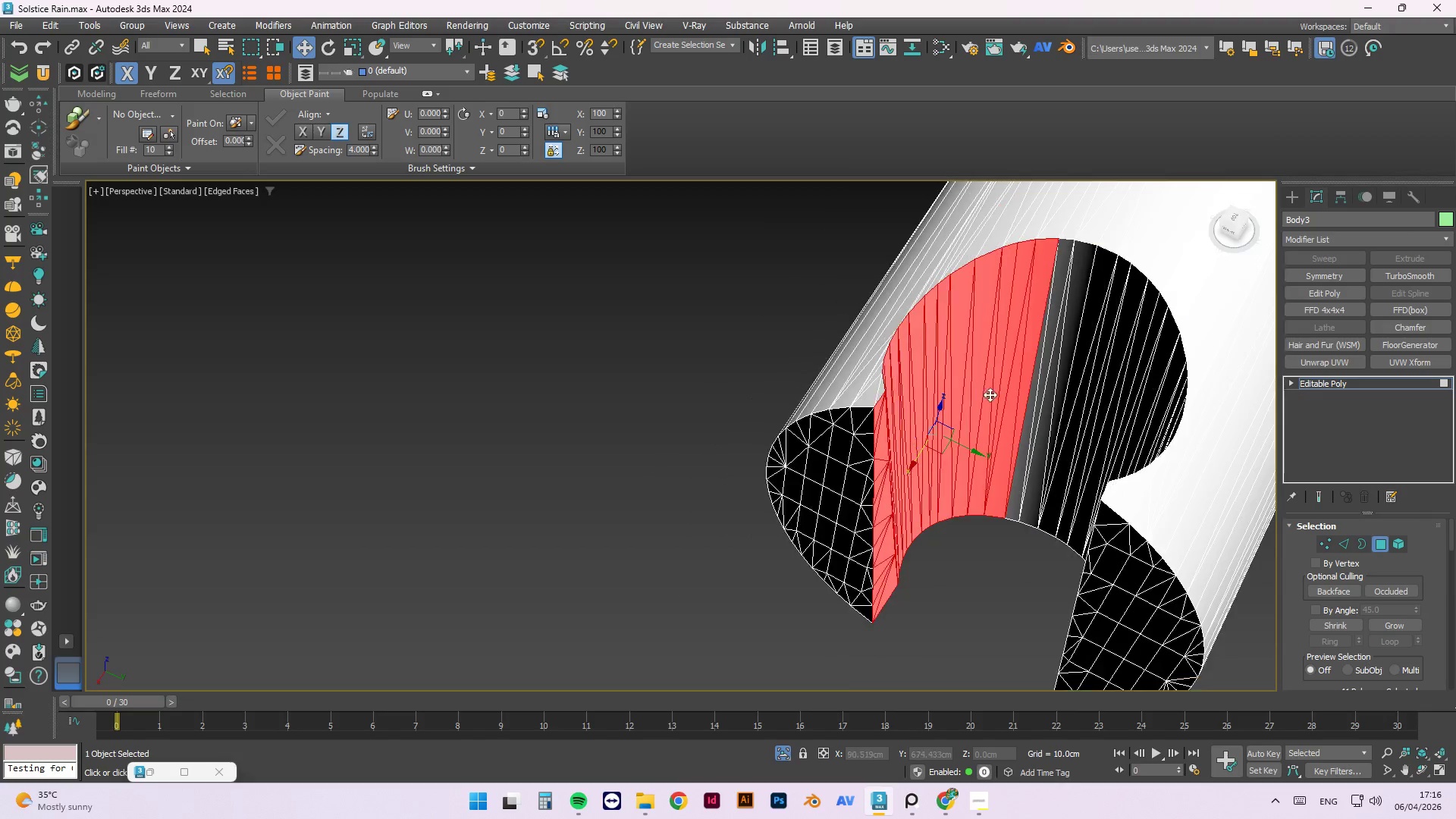 
scroll: coordinate [980, 200], scroll_direction: up, amount: 2.0
 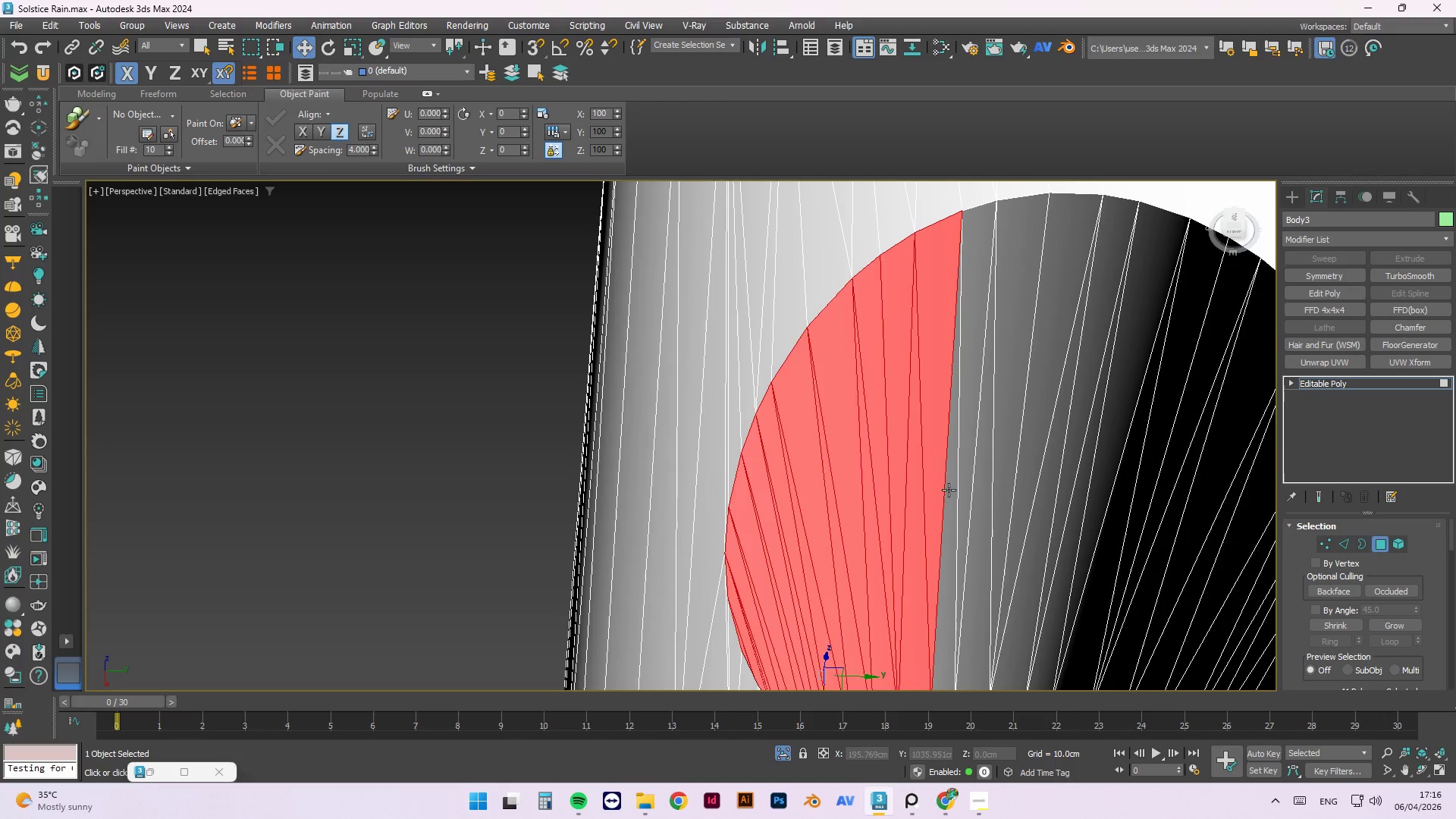 
hold_key(key=ControlLeft, duration=1.53)
left_click([955, 480])
 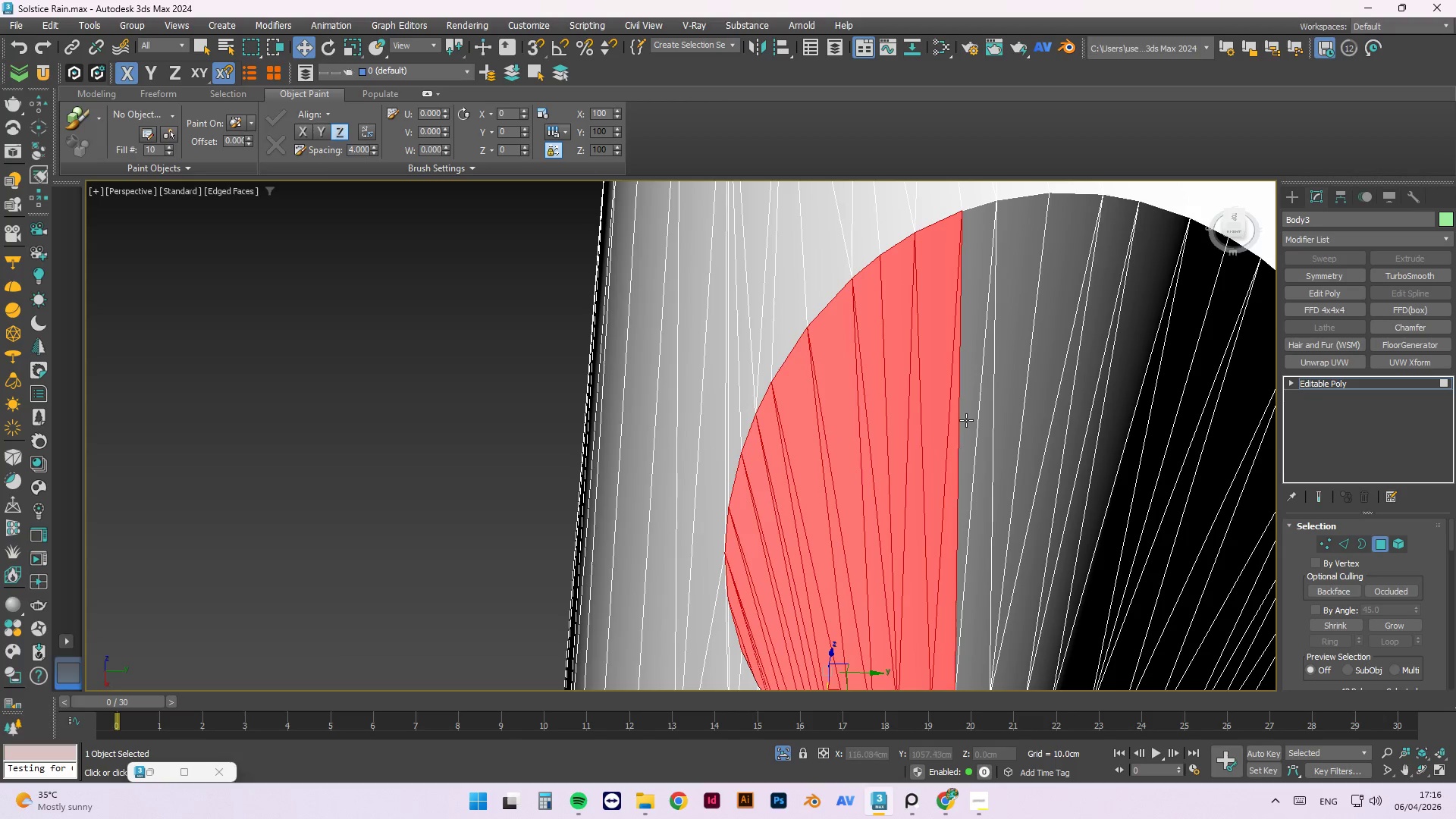 
left_click([967, 418])
 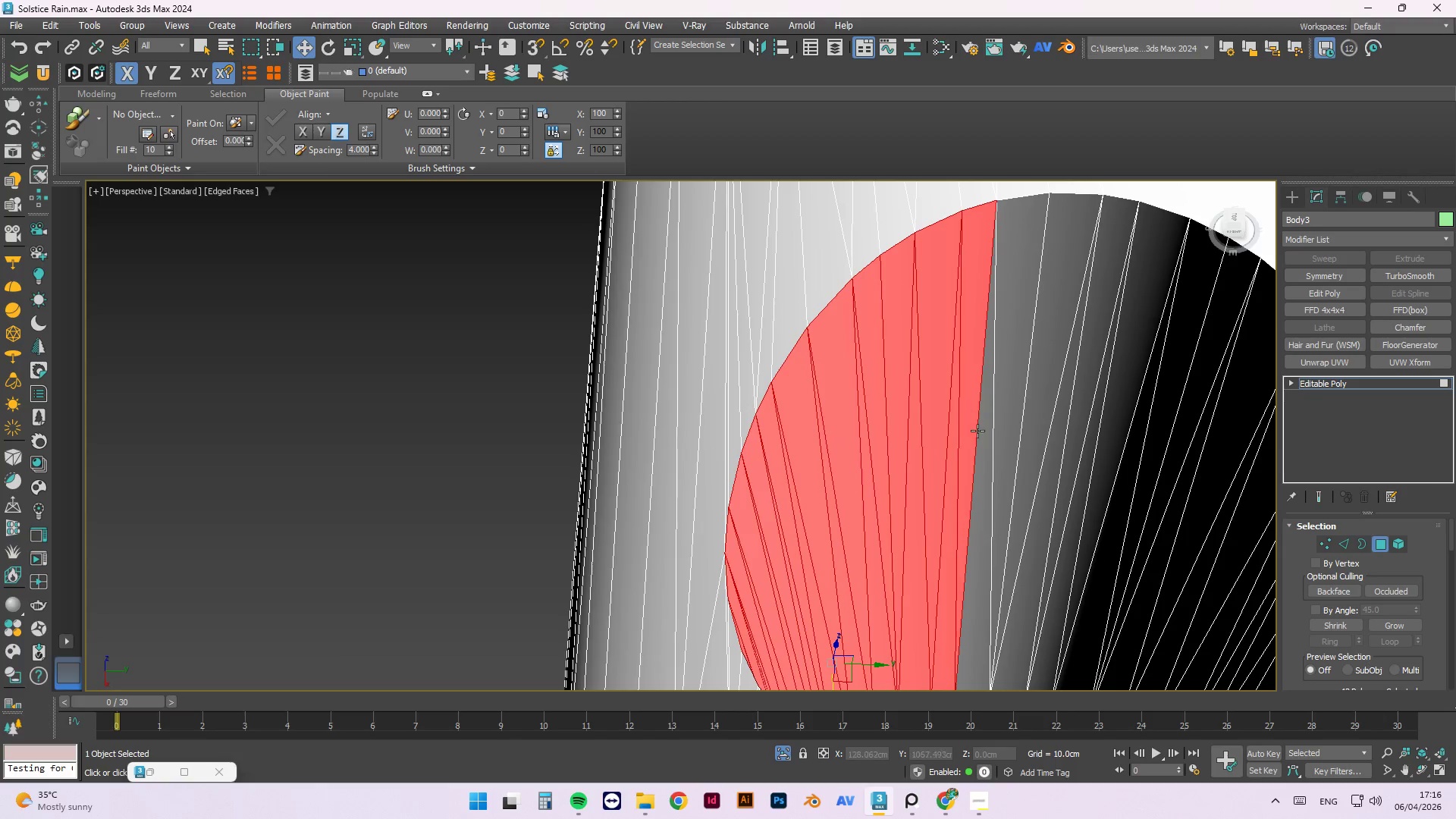 
hold_key(key=ControlLeft, duration=1.52)
left_click([981, 441])
 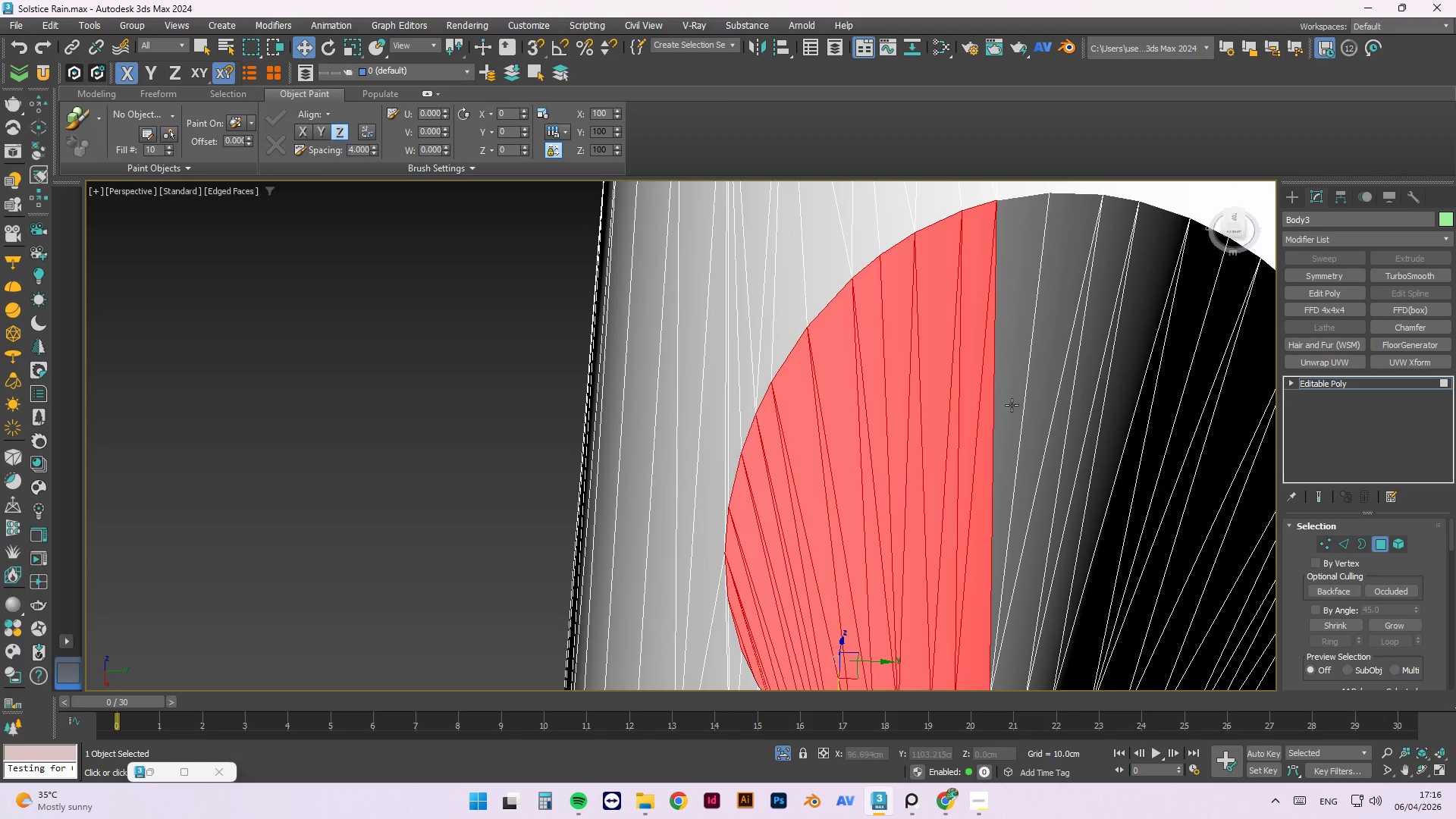 
left_click([1013, 399])
 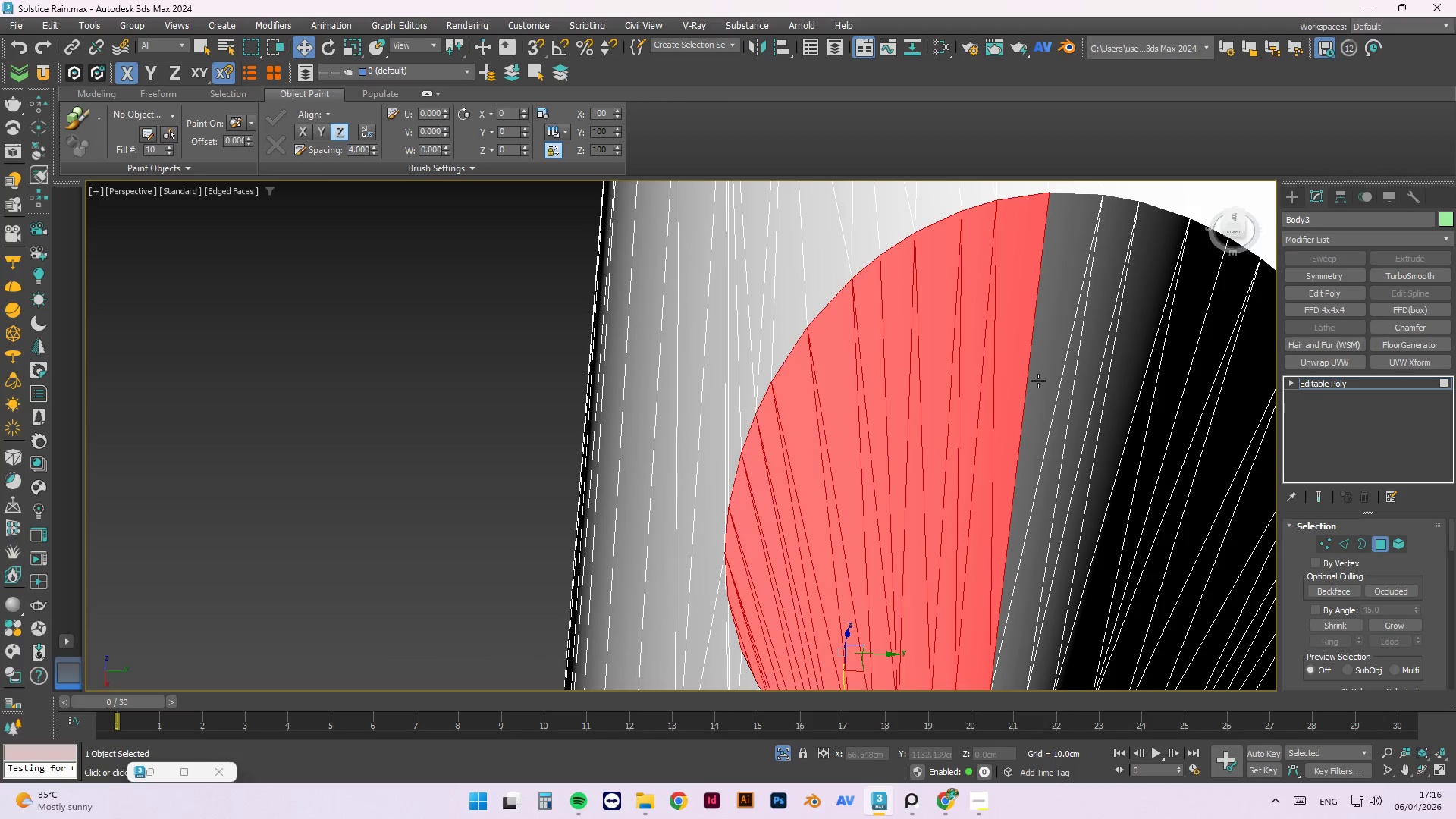 
double_click([1041, 377])
 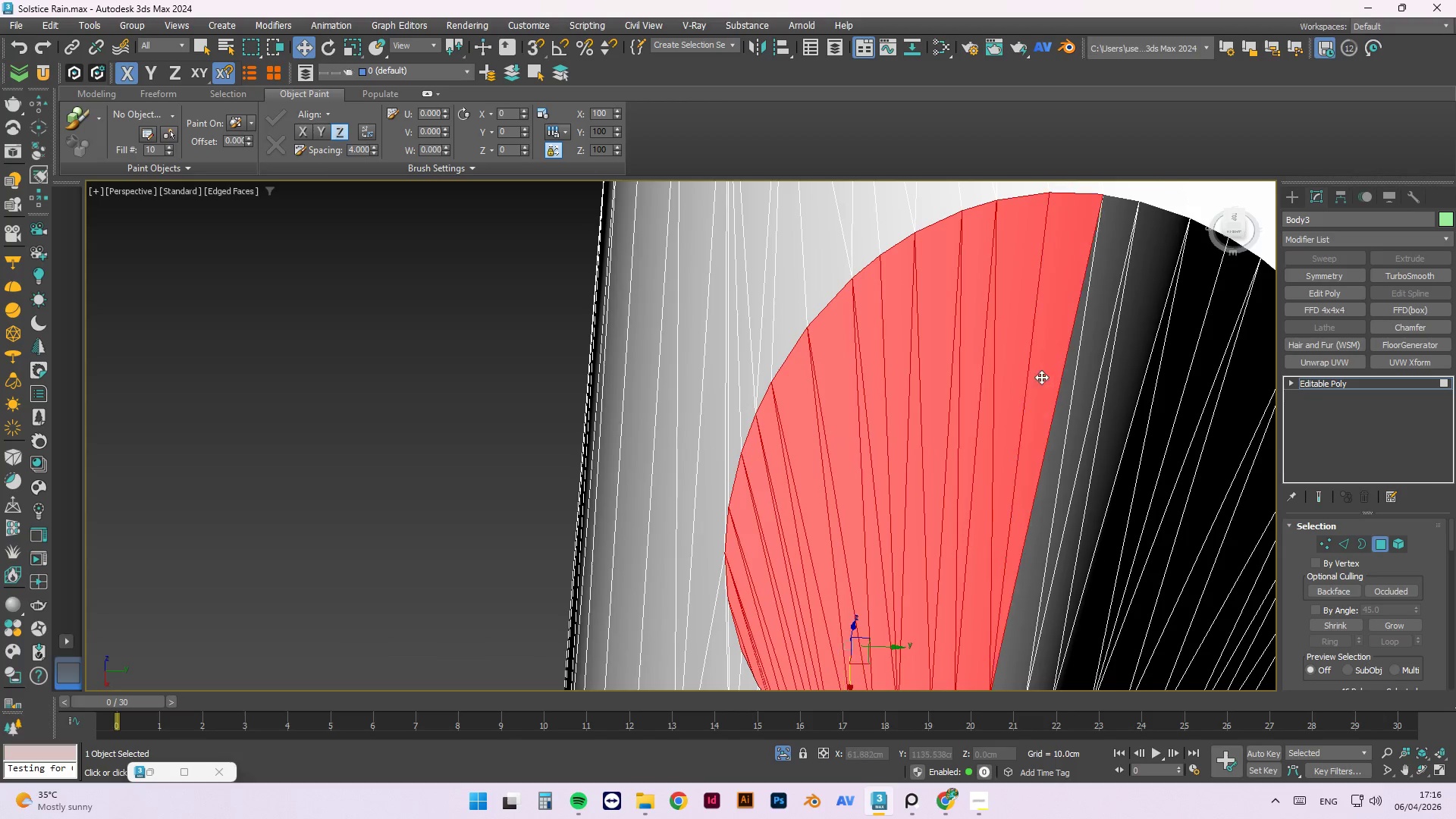 
hold_key(key=ControlLeft, duration=1.52)
left_click([1059, 439])
 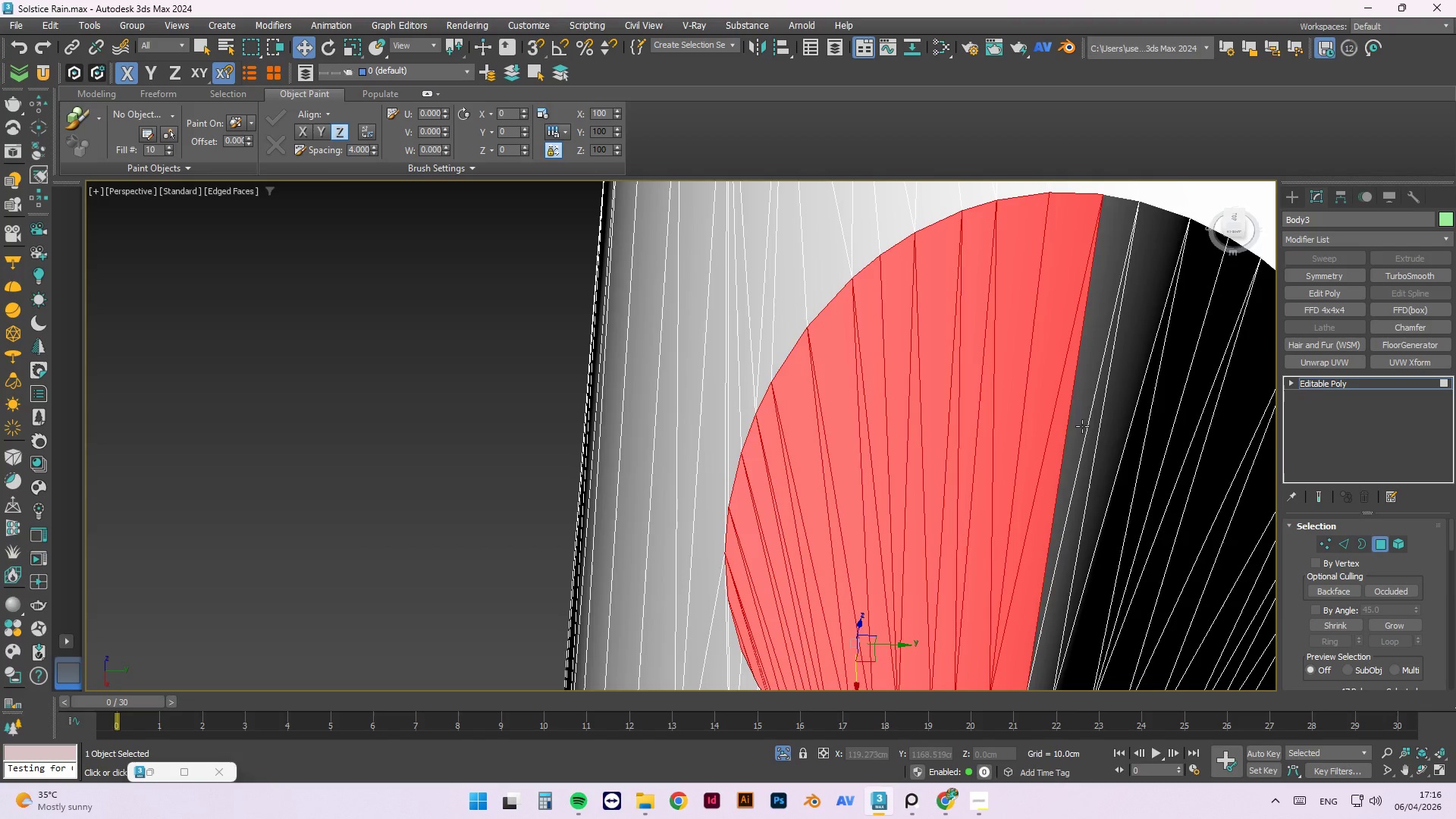 
double_click([1084, 422])
 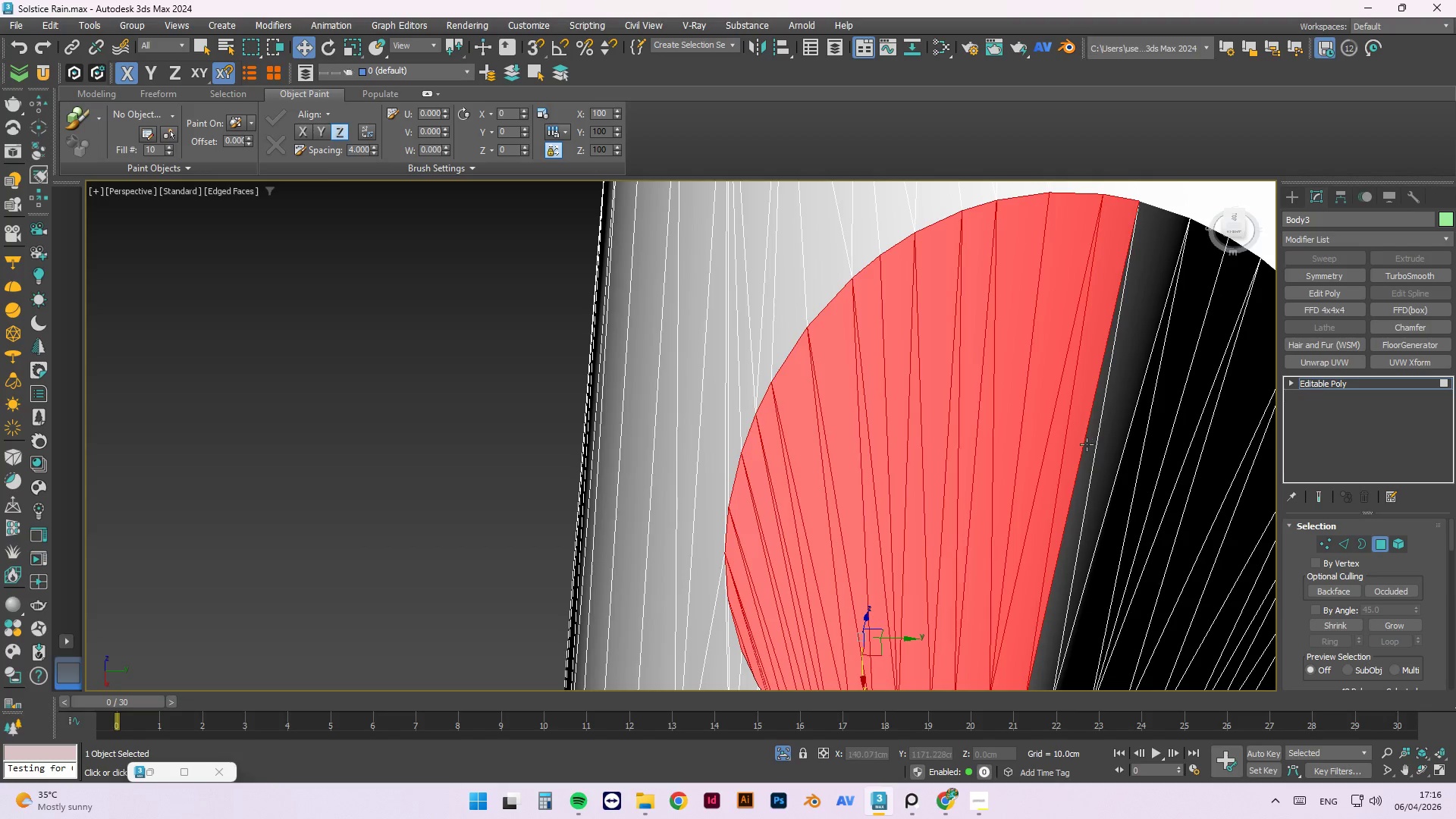 
triple_click([1087, 444])
 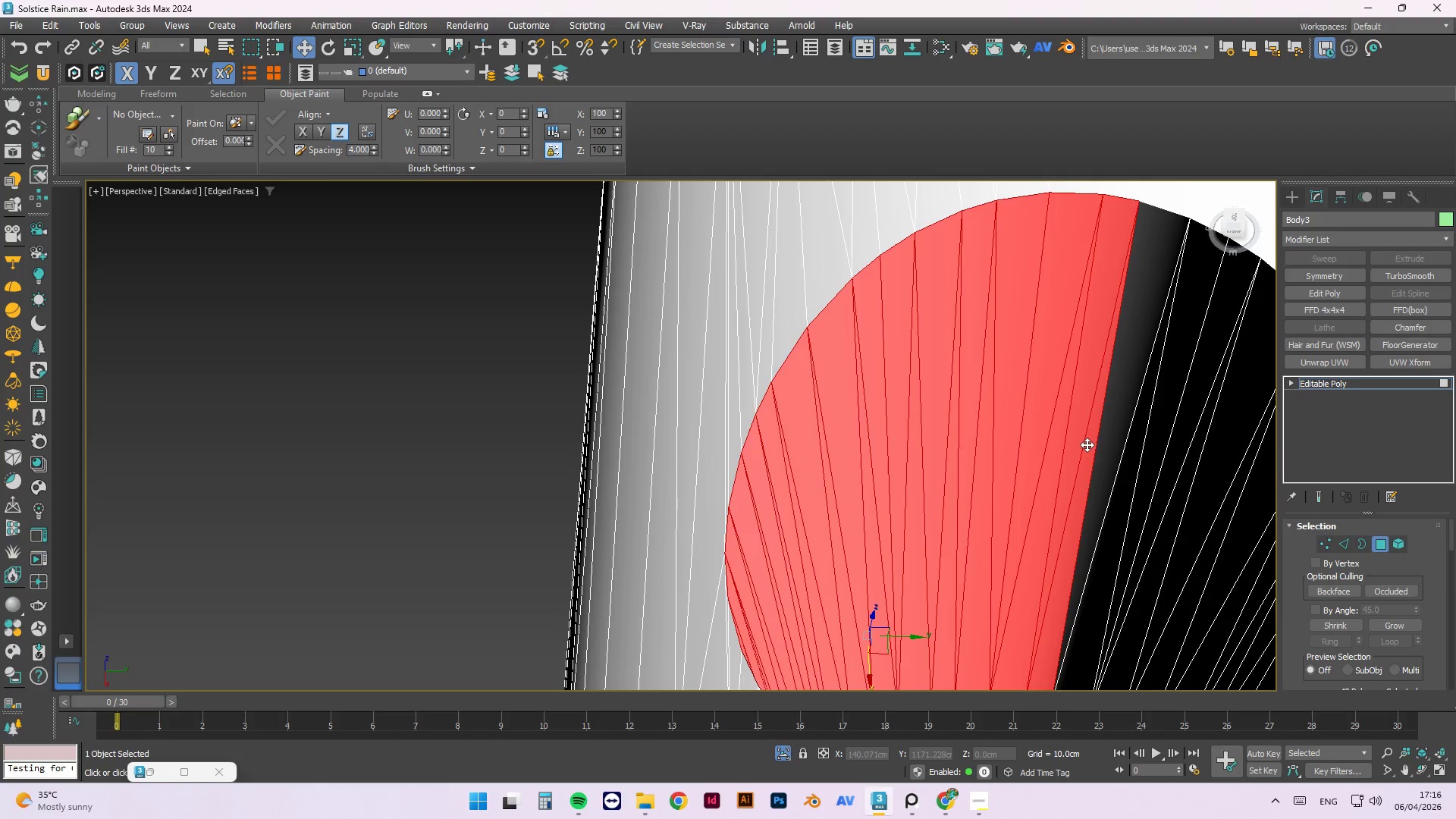 
hold_key(key=ControlLeft, duration=1.5)
triple_click([1109, 442])
 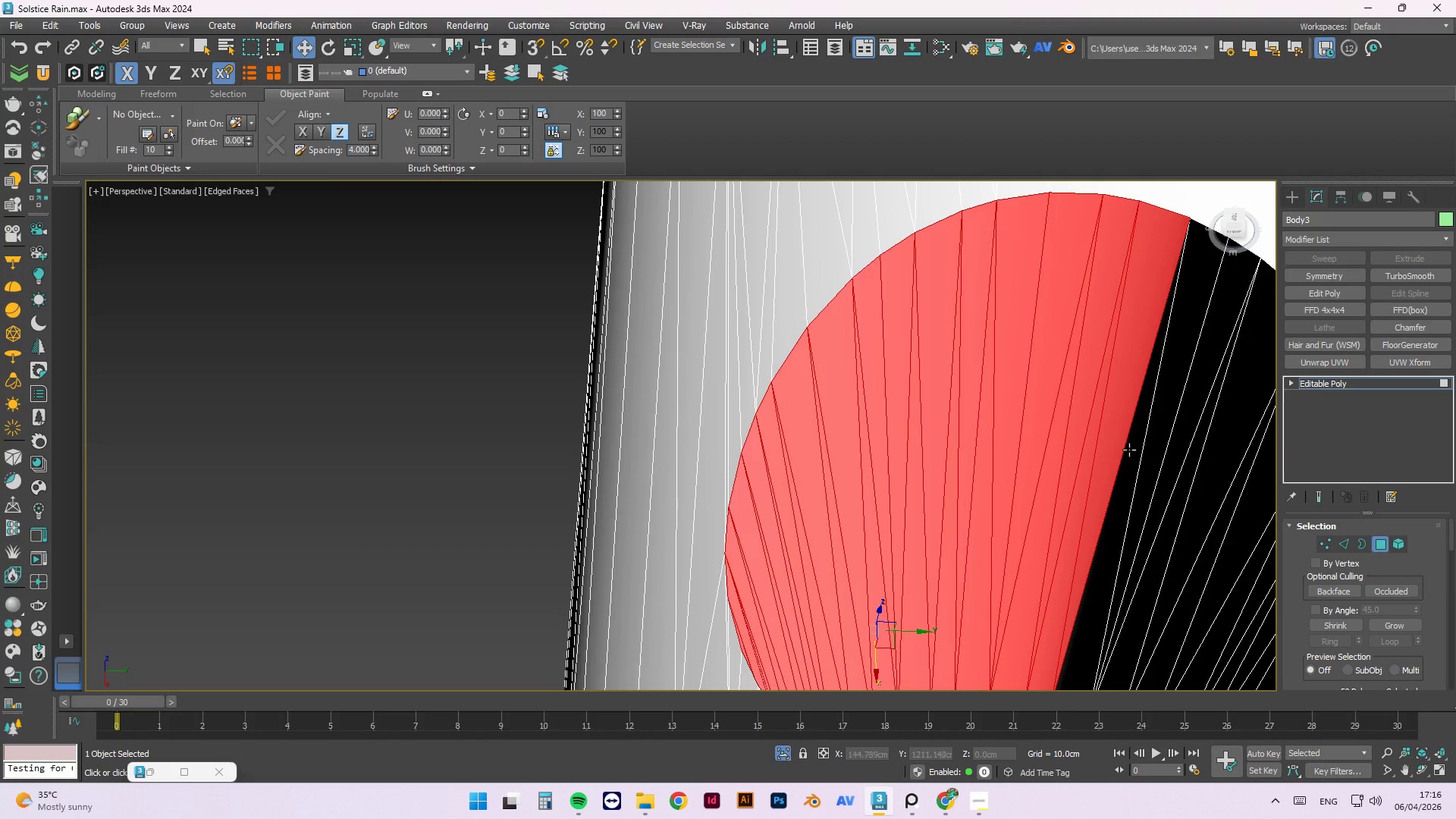 
triple_click([1130, 450])
 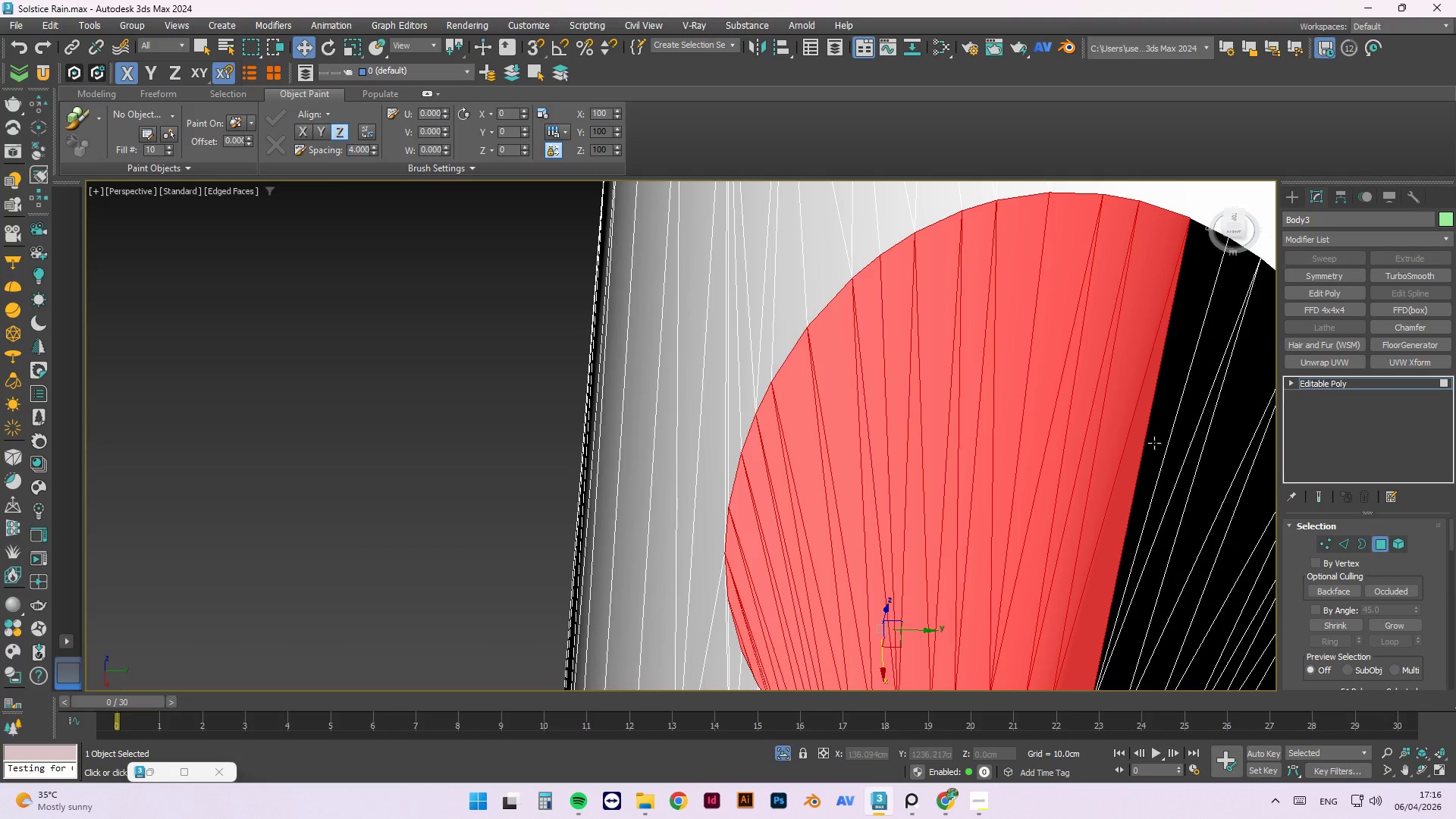 
triple_click([1156, 437])
 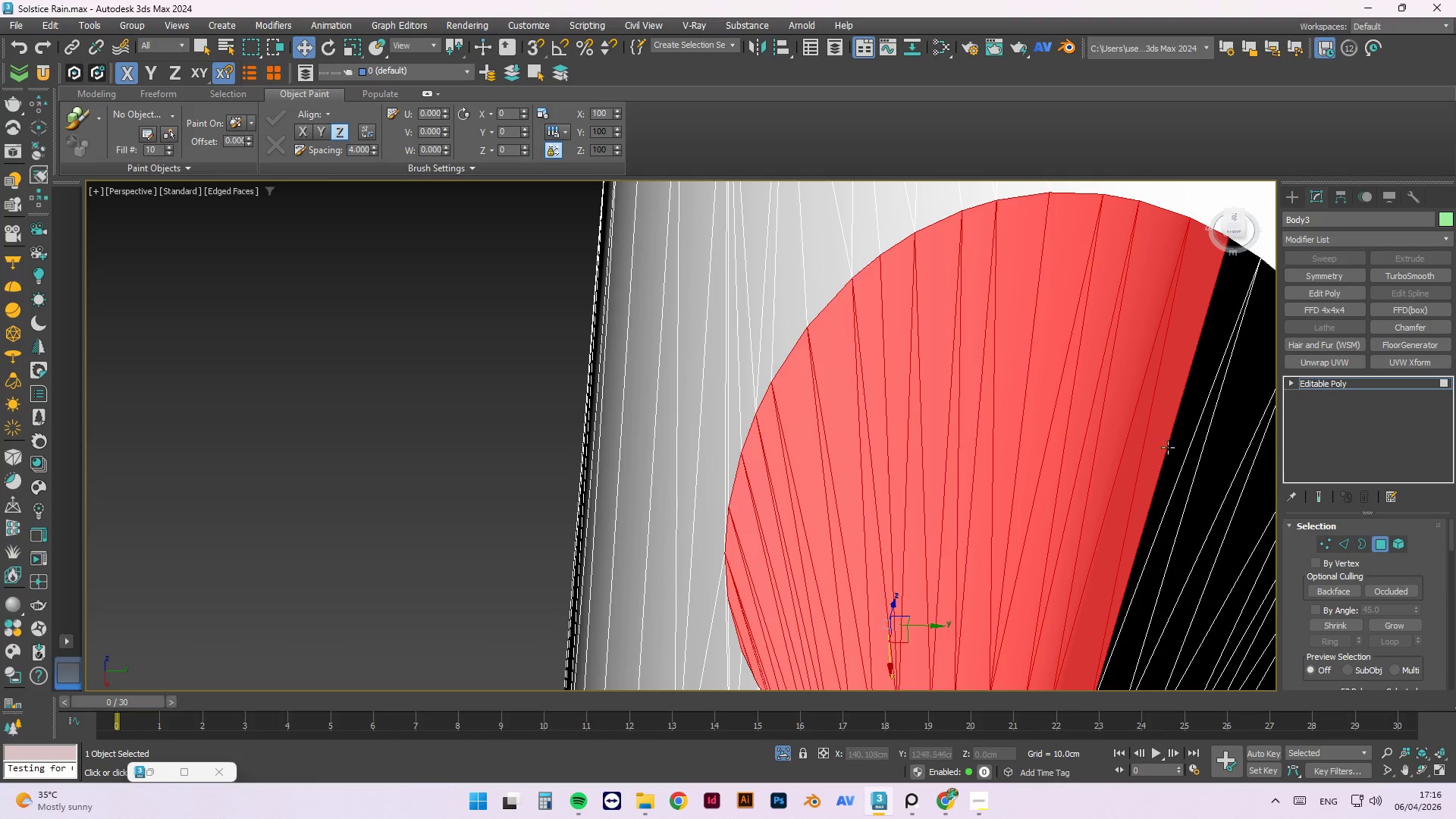 
hold_key(key=ControlLeft, duration=1.22)
left_click([1172, 450])
 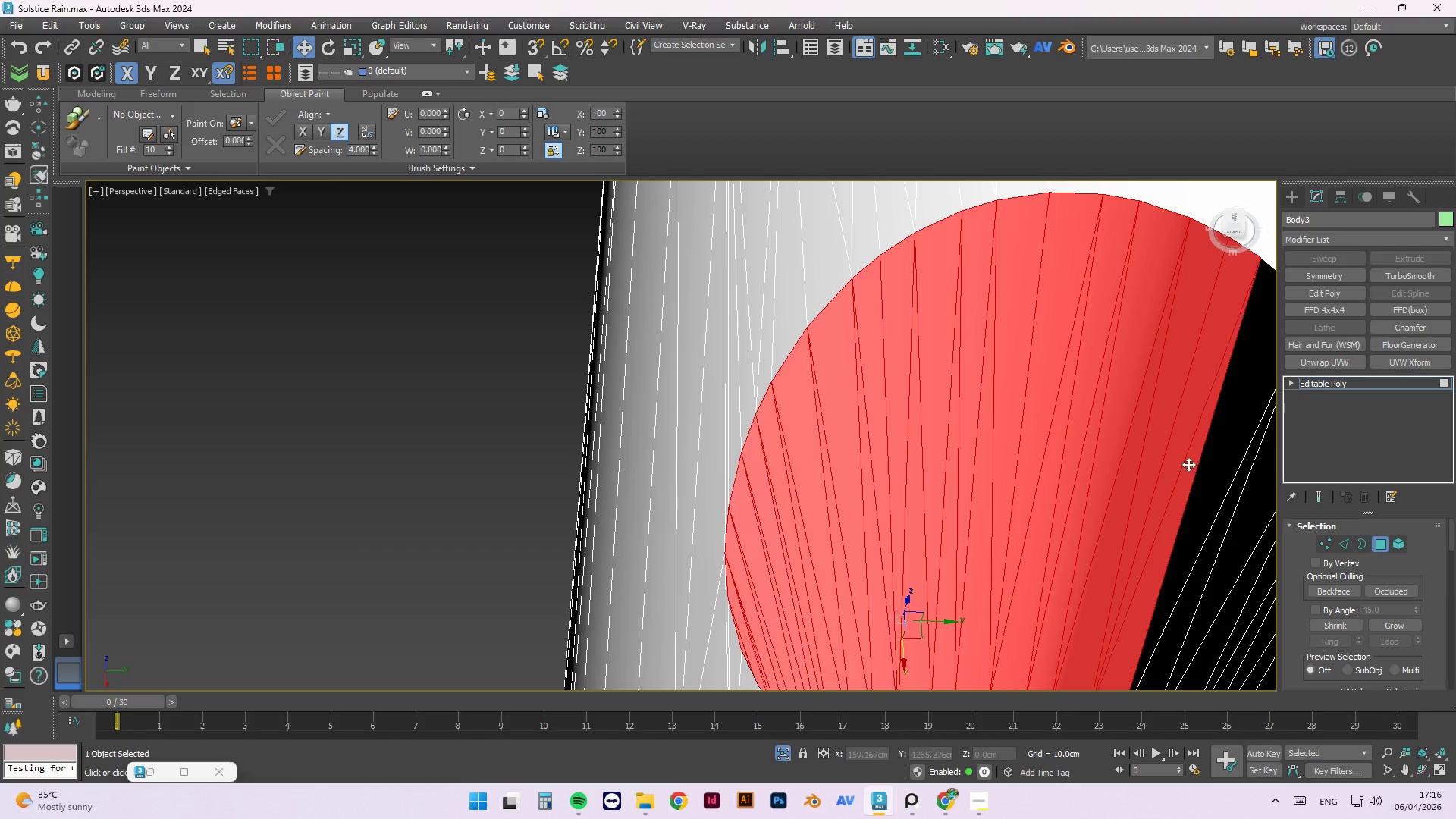 
double_click([1222, 462])
 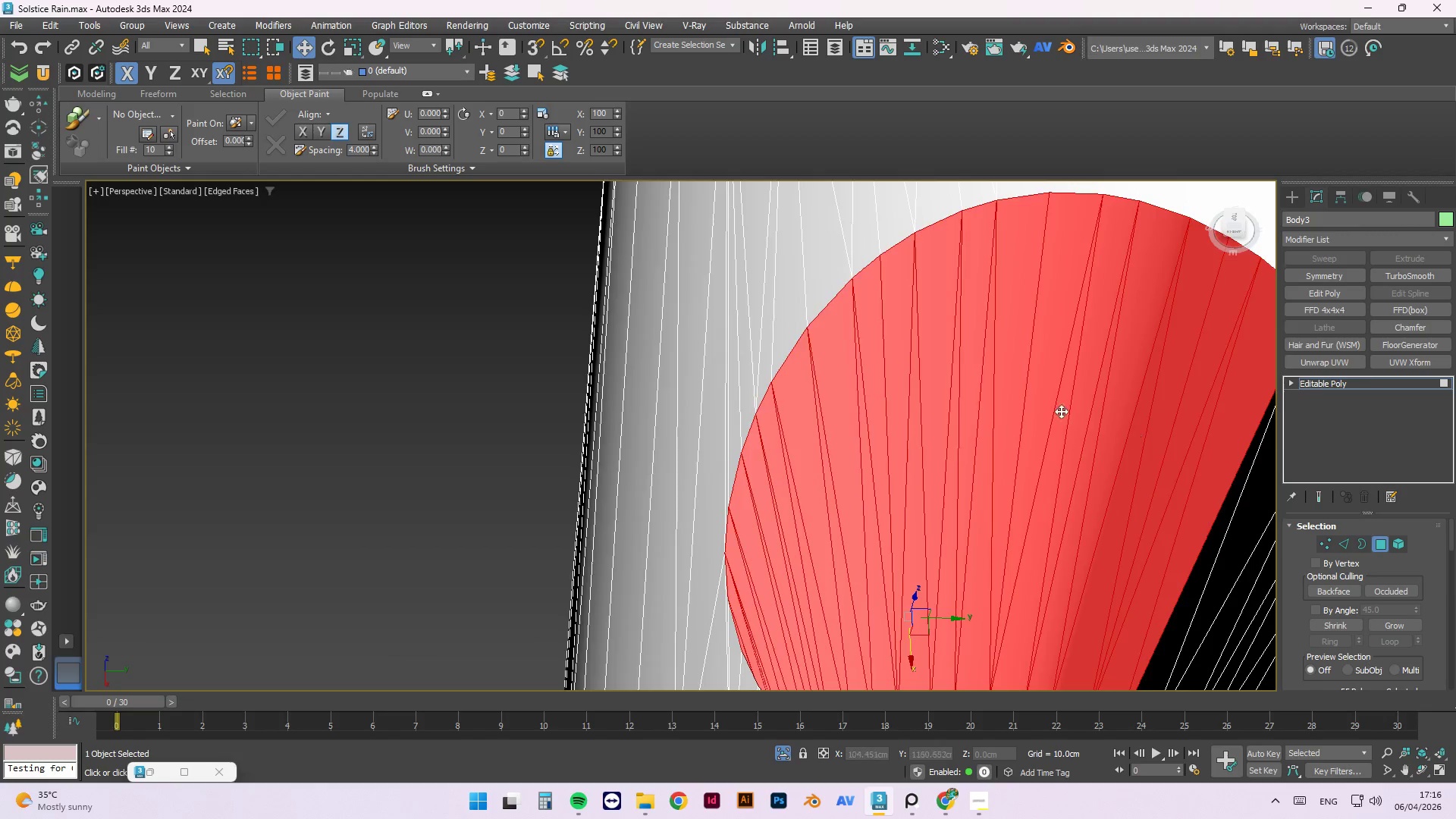 
hold_key(key=AltLeft, duration=0.59)
scroll: coordinate [866, 454], scroll_direction: down, amount: 3.0
 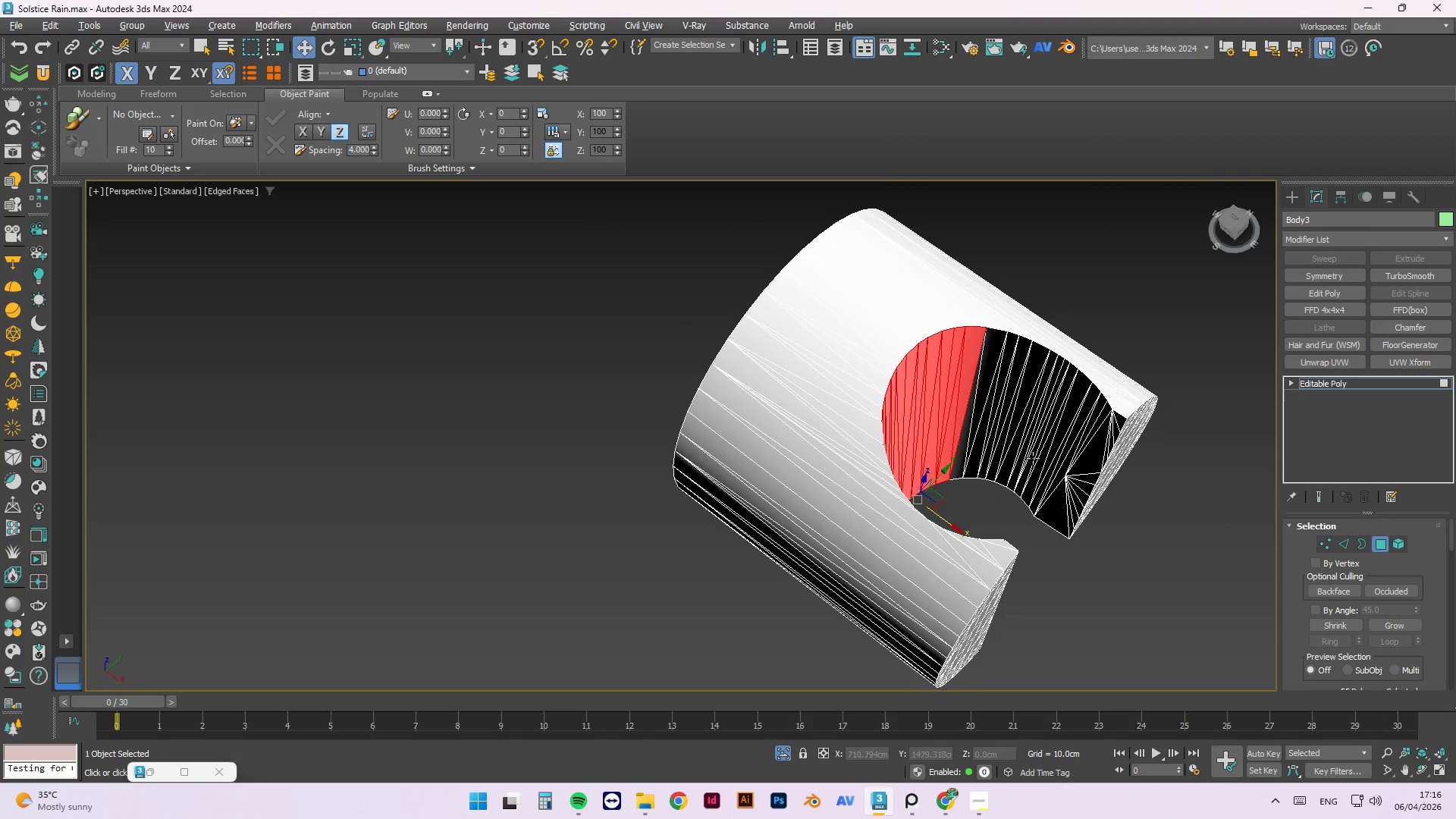 
hold_key(key=ControlLeft, duration=1.51)
 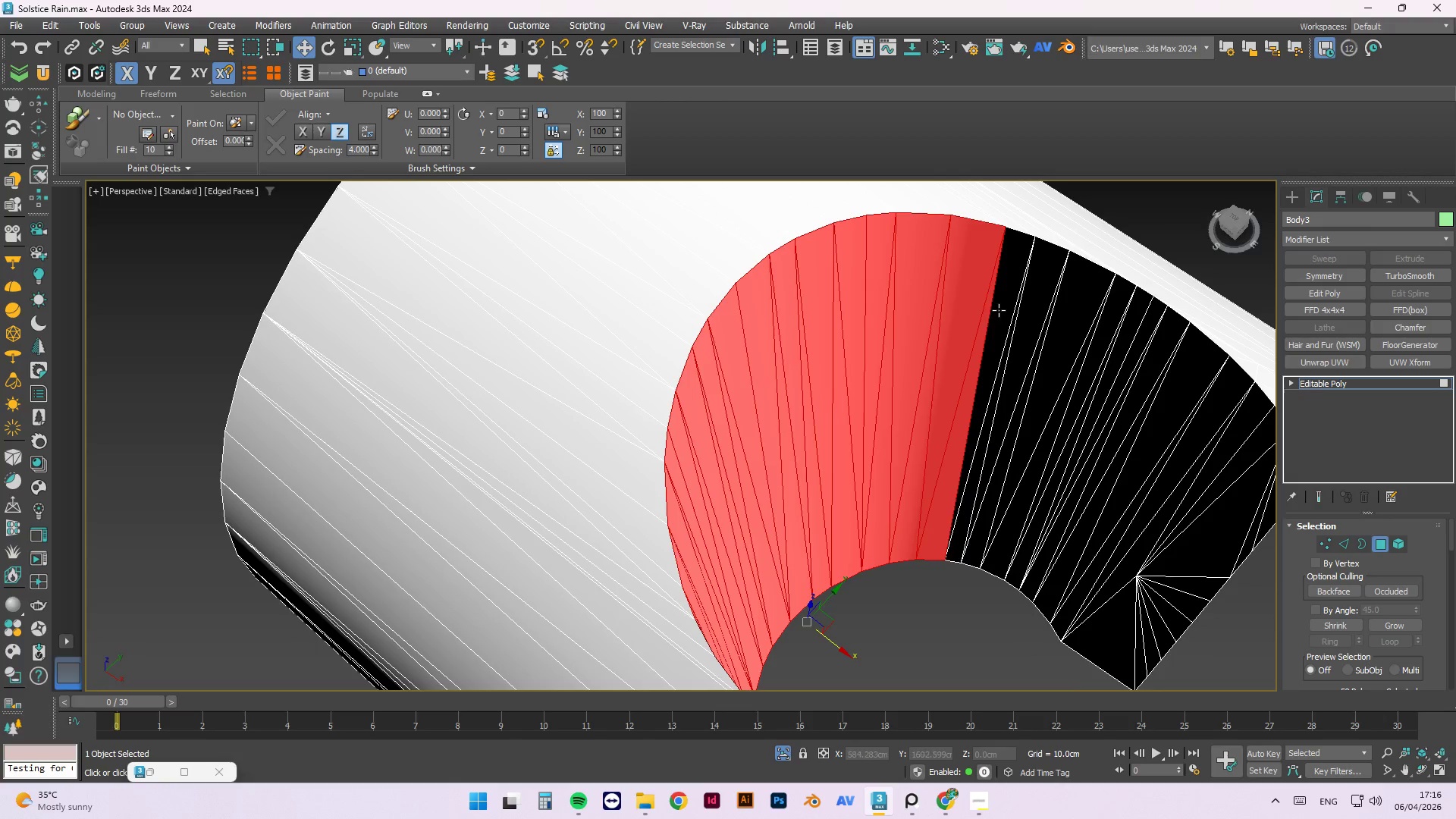 
scroll: coordinate [1007, 400], scroll_direction: up, amount: 2.0
 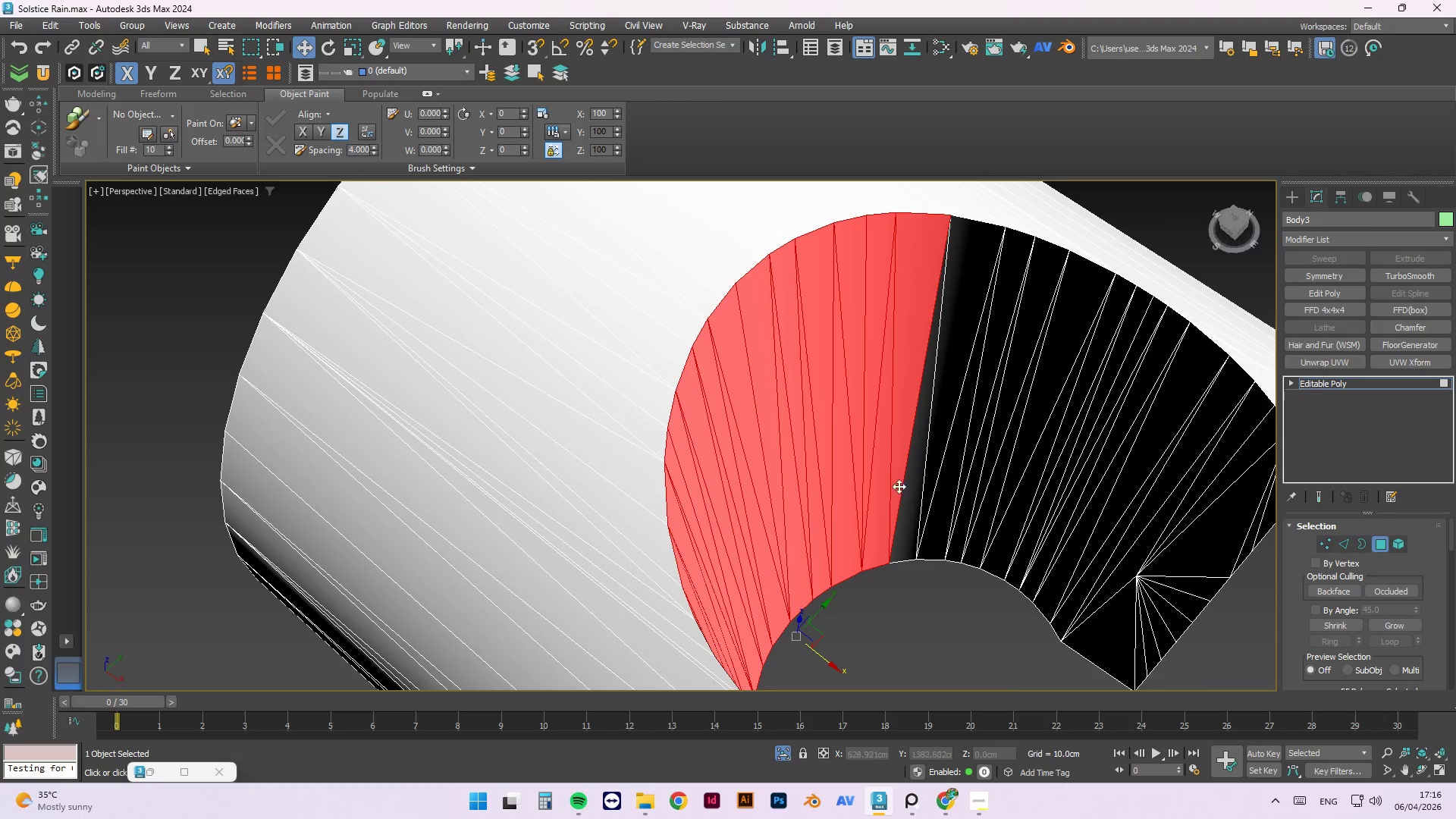 
left_click([916, 474])
 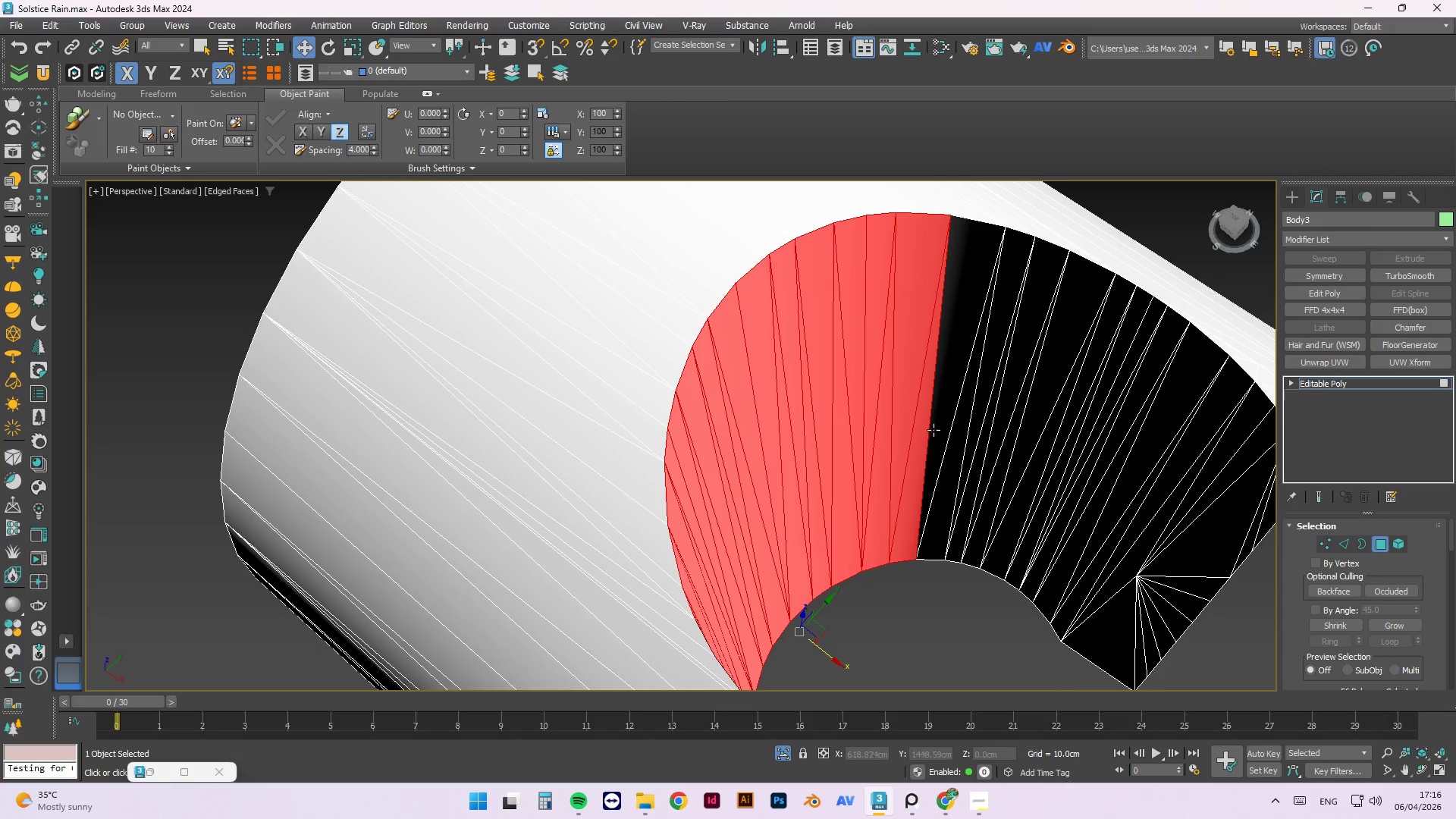 
double_click([934, 428])
 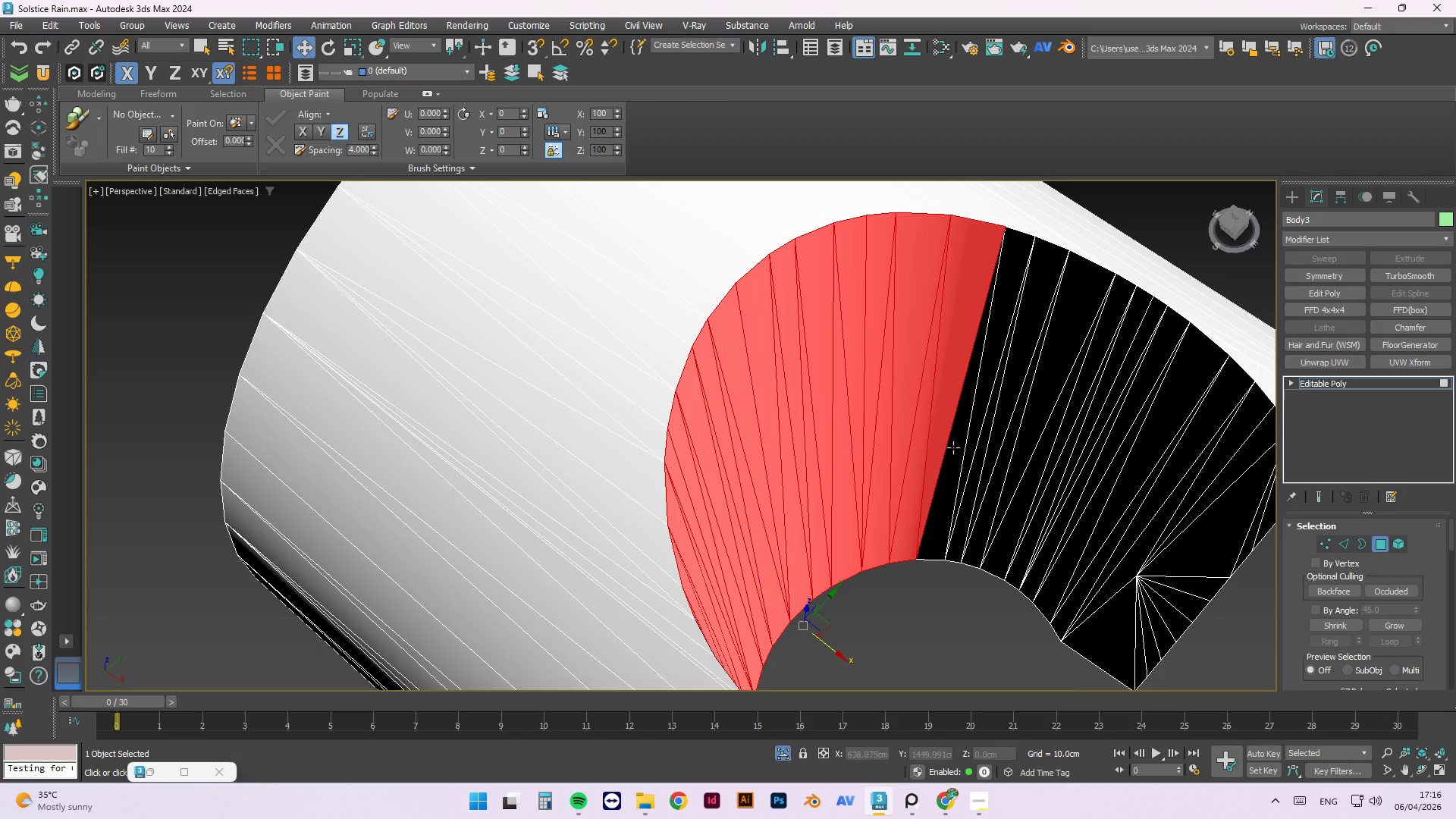 
triple_click([956, 455])
 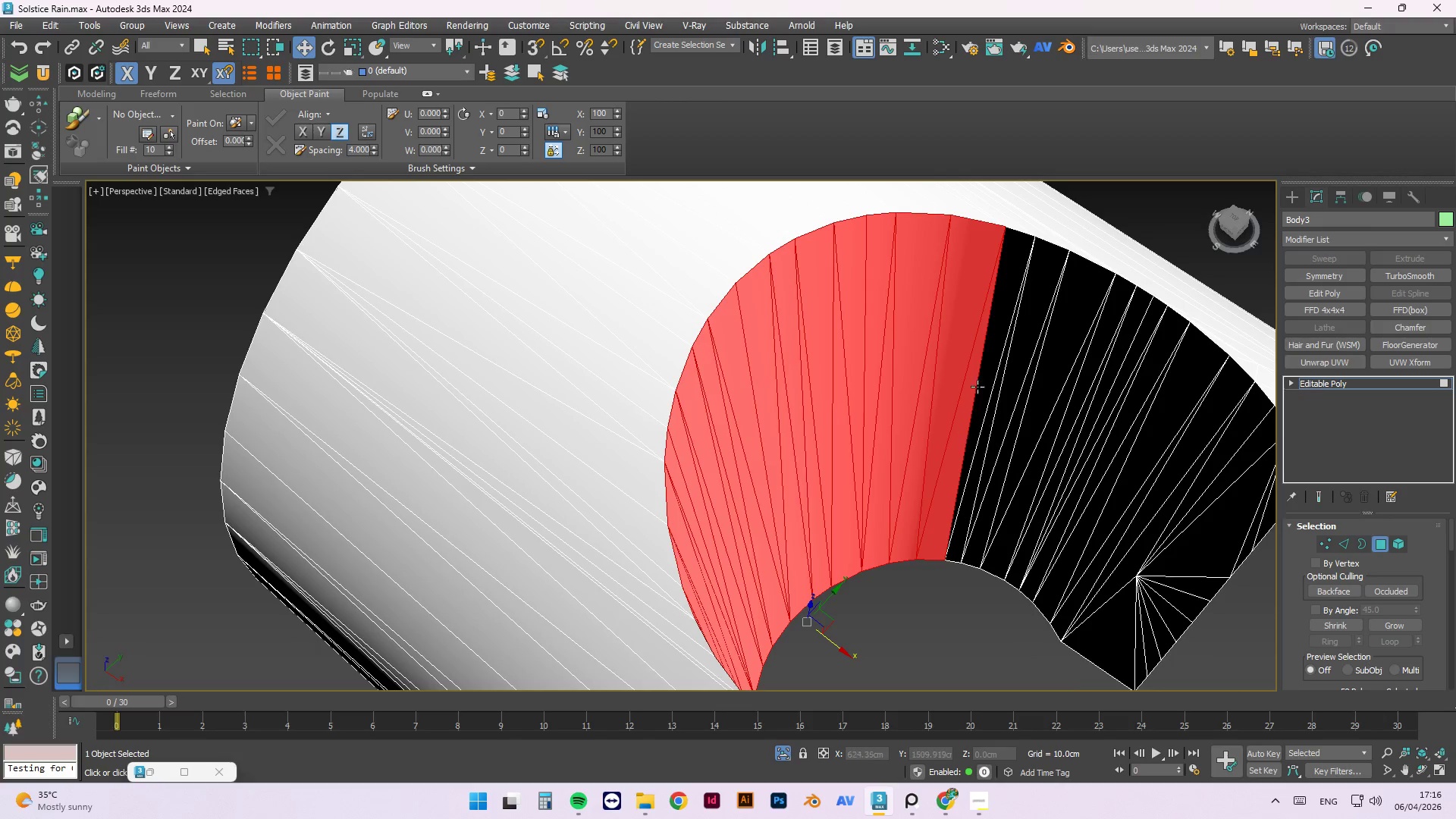 
hold_key(key=ControlLeft, duration=1.53)
left_click([999, 310])
 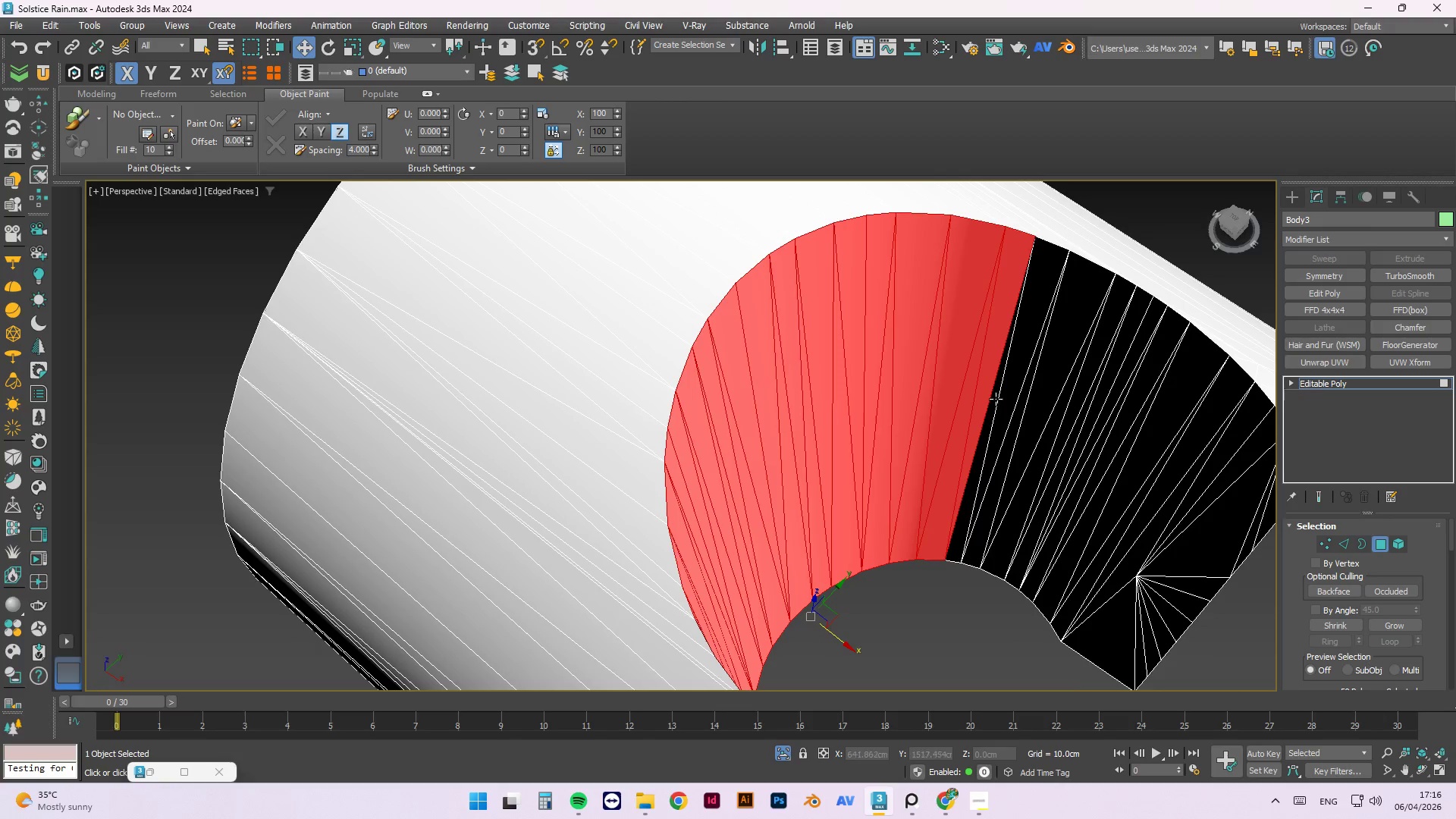 
left_click([994, 399])
 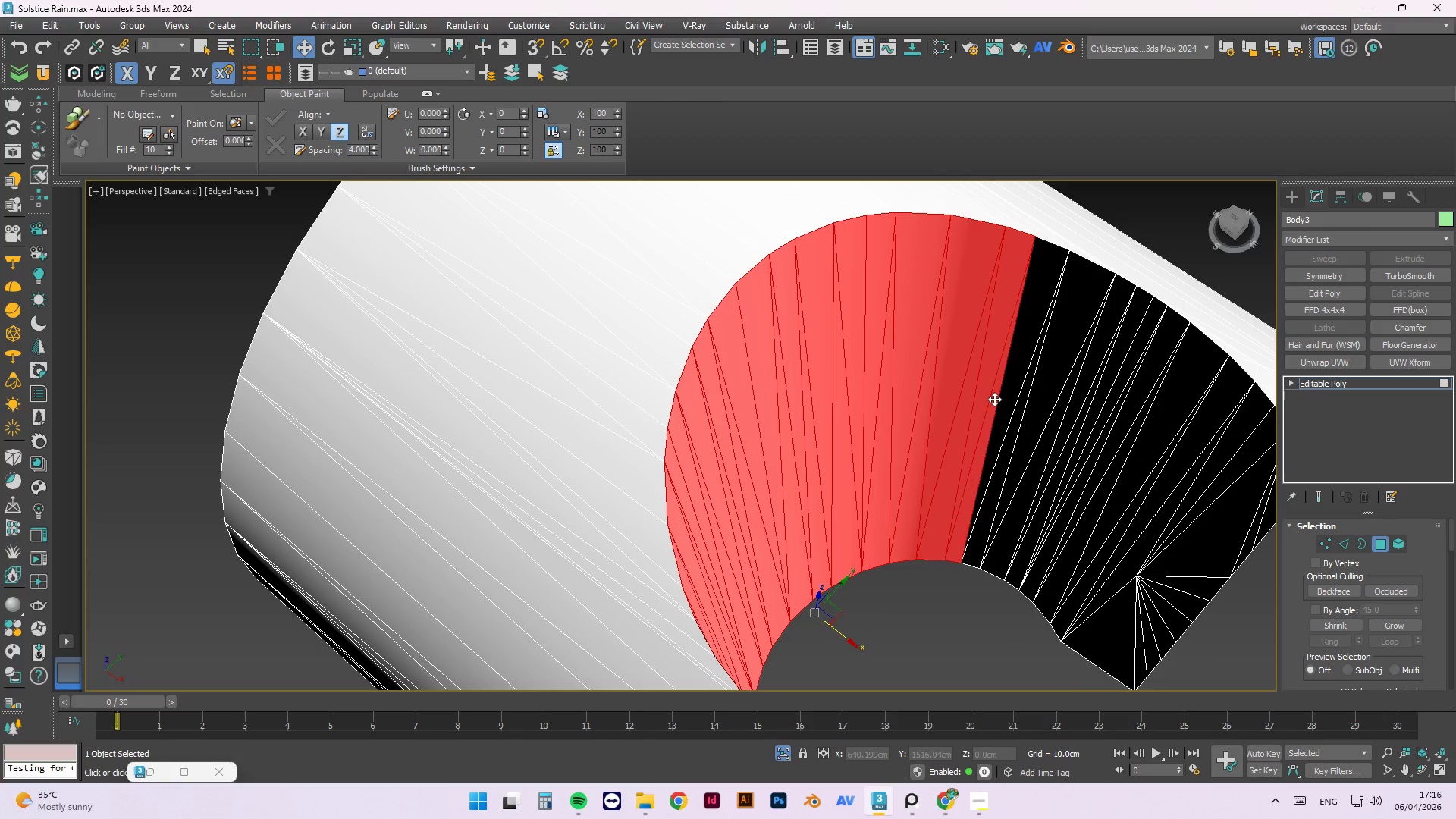 
hold_key(key=ControlLeft, duration=1.52)
double_click([1018, 377])
 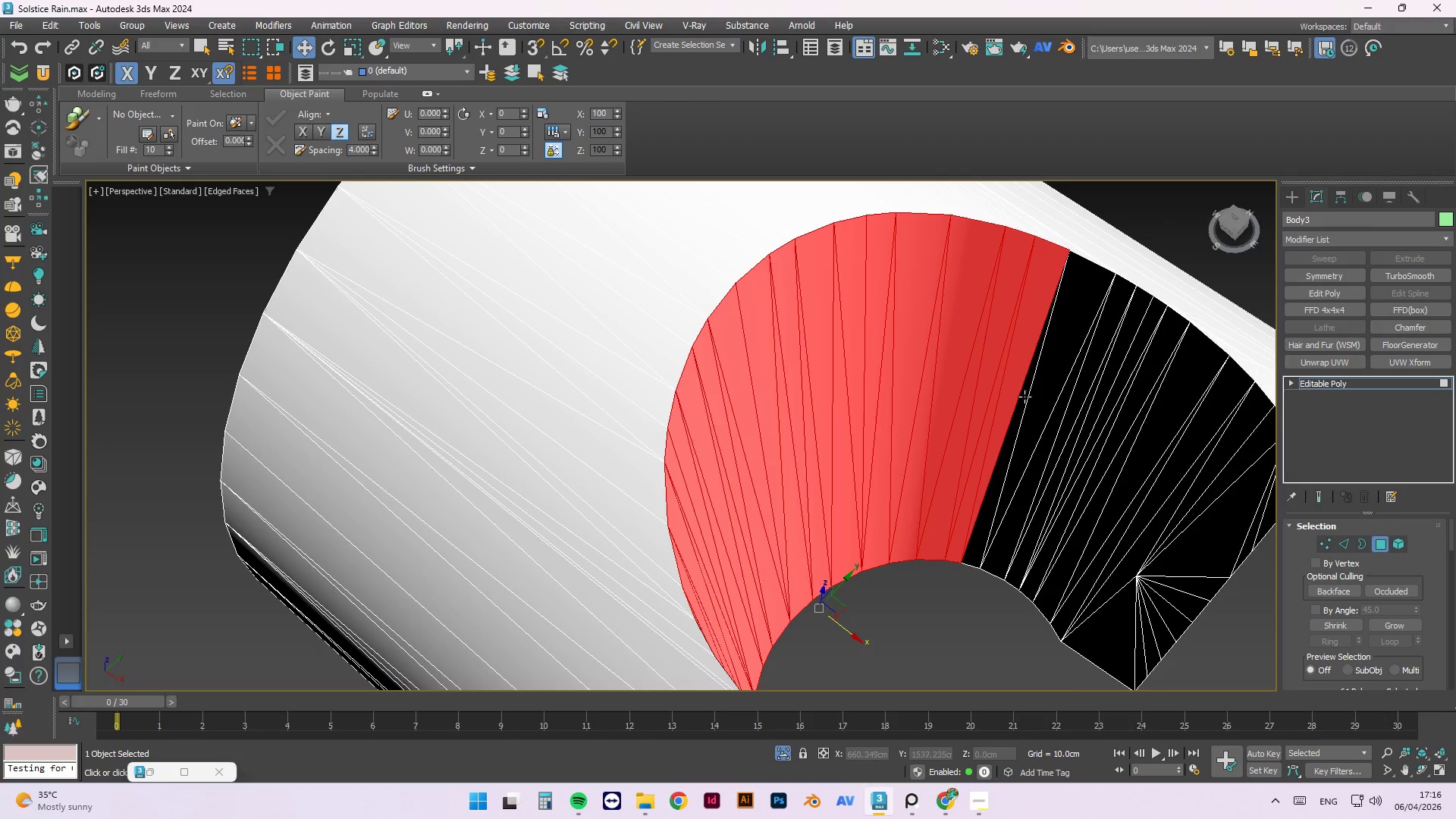 
left_click([1023, 397])
 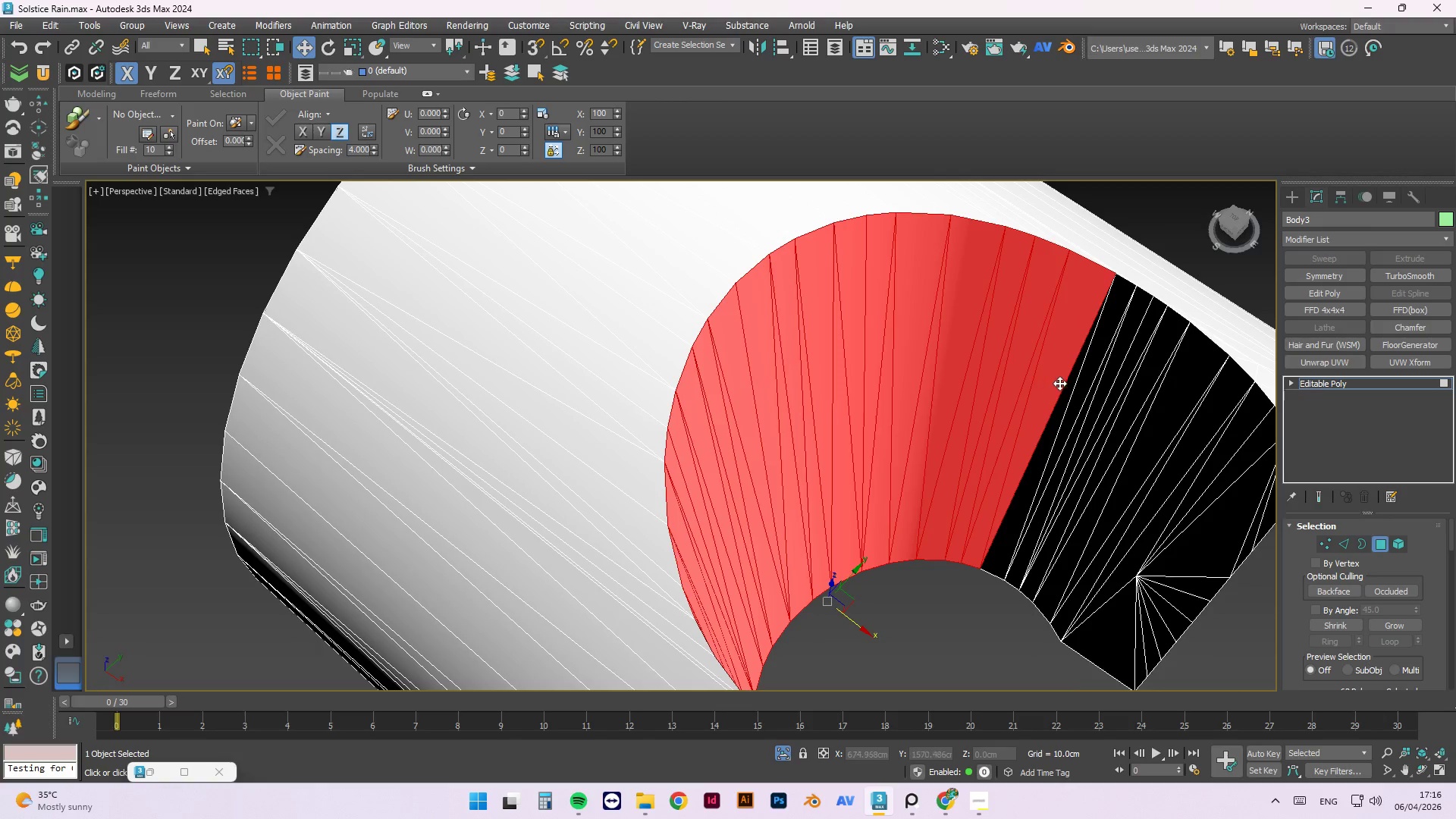 
hold_key(key=ControlLeft, duration=1.52)
left_click([1062, 399])
 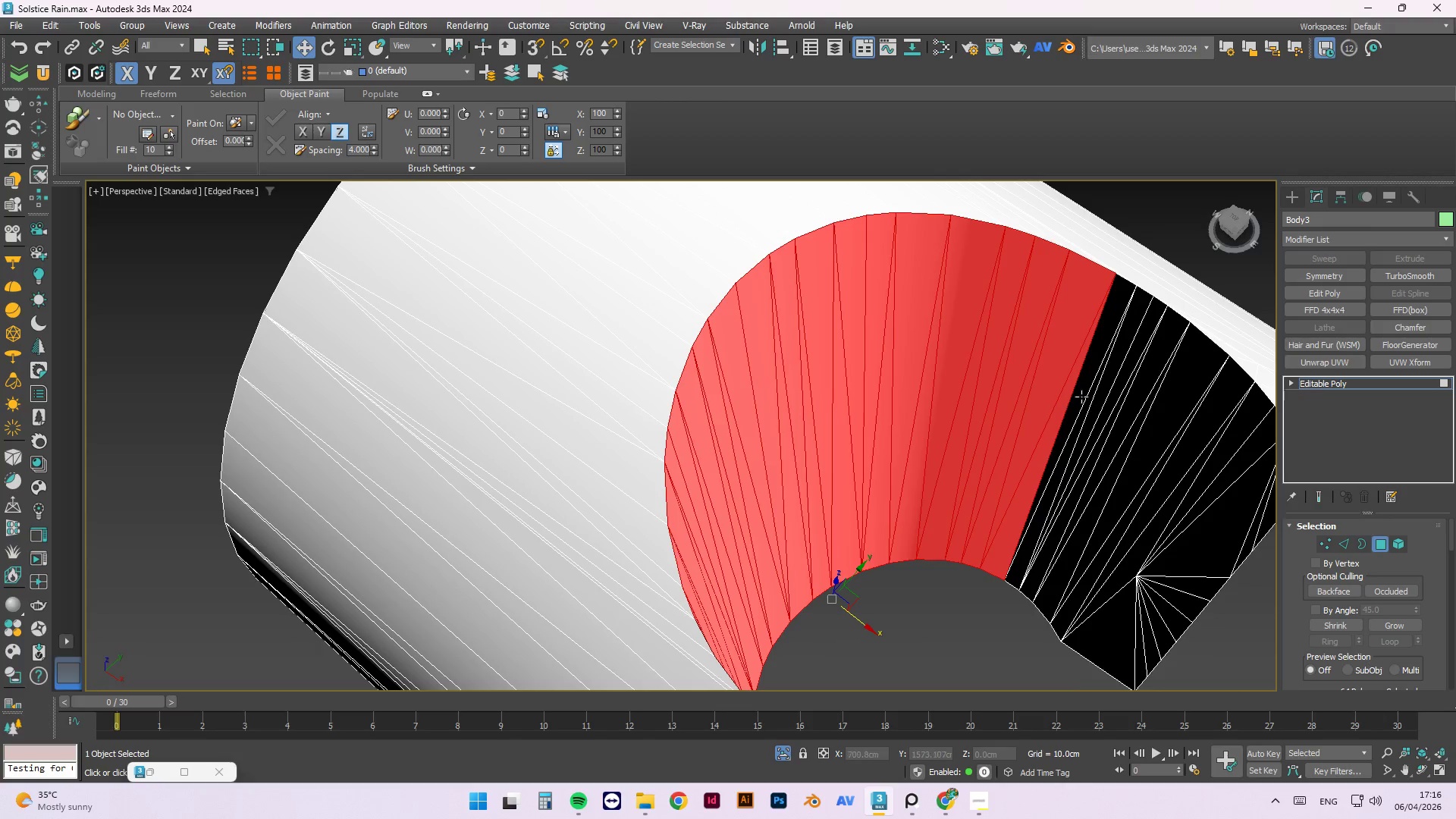 
double_click([1081, 396])
 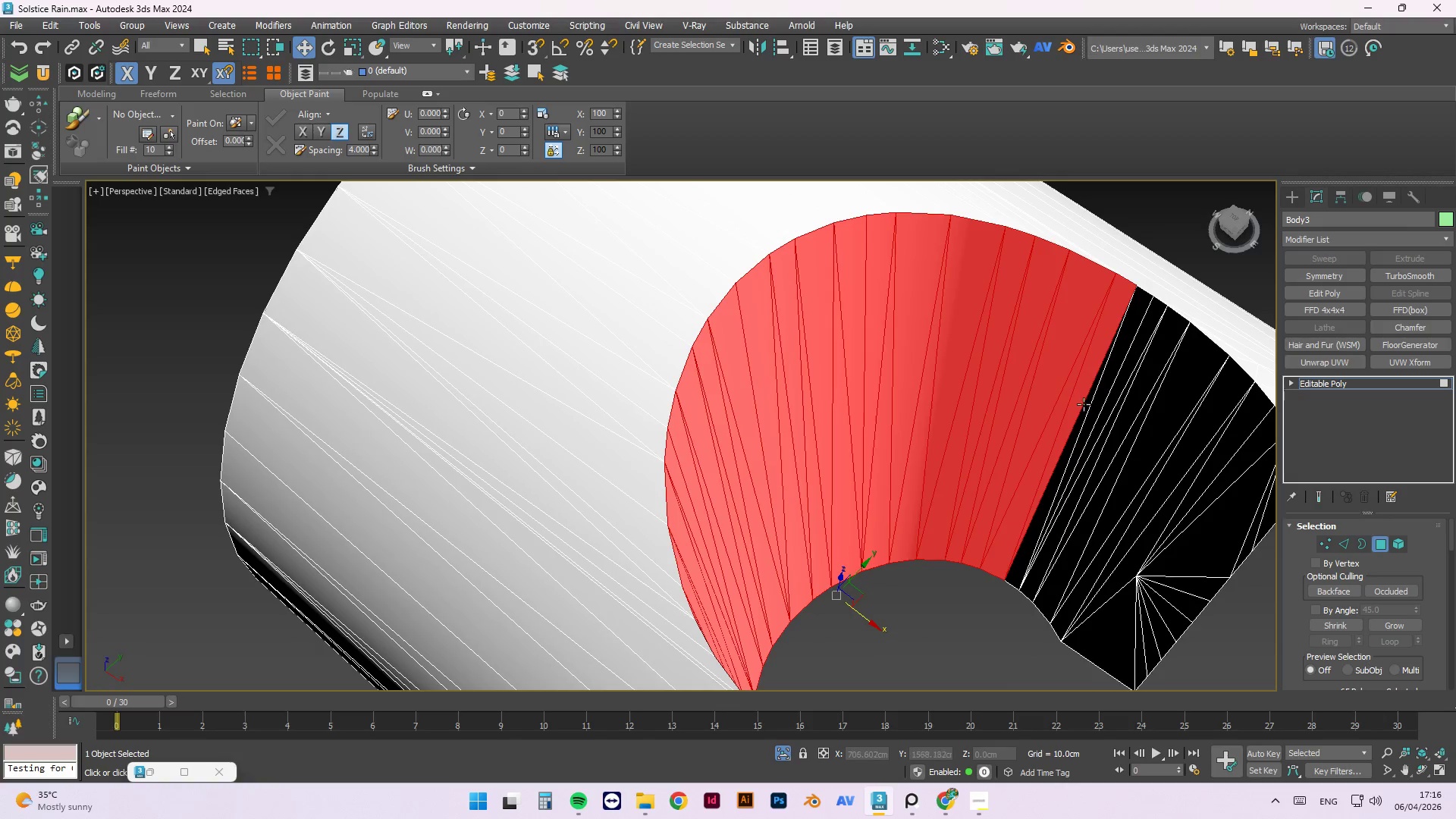 
left_click([1083, 405])
 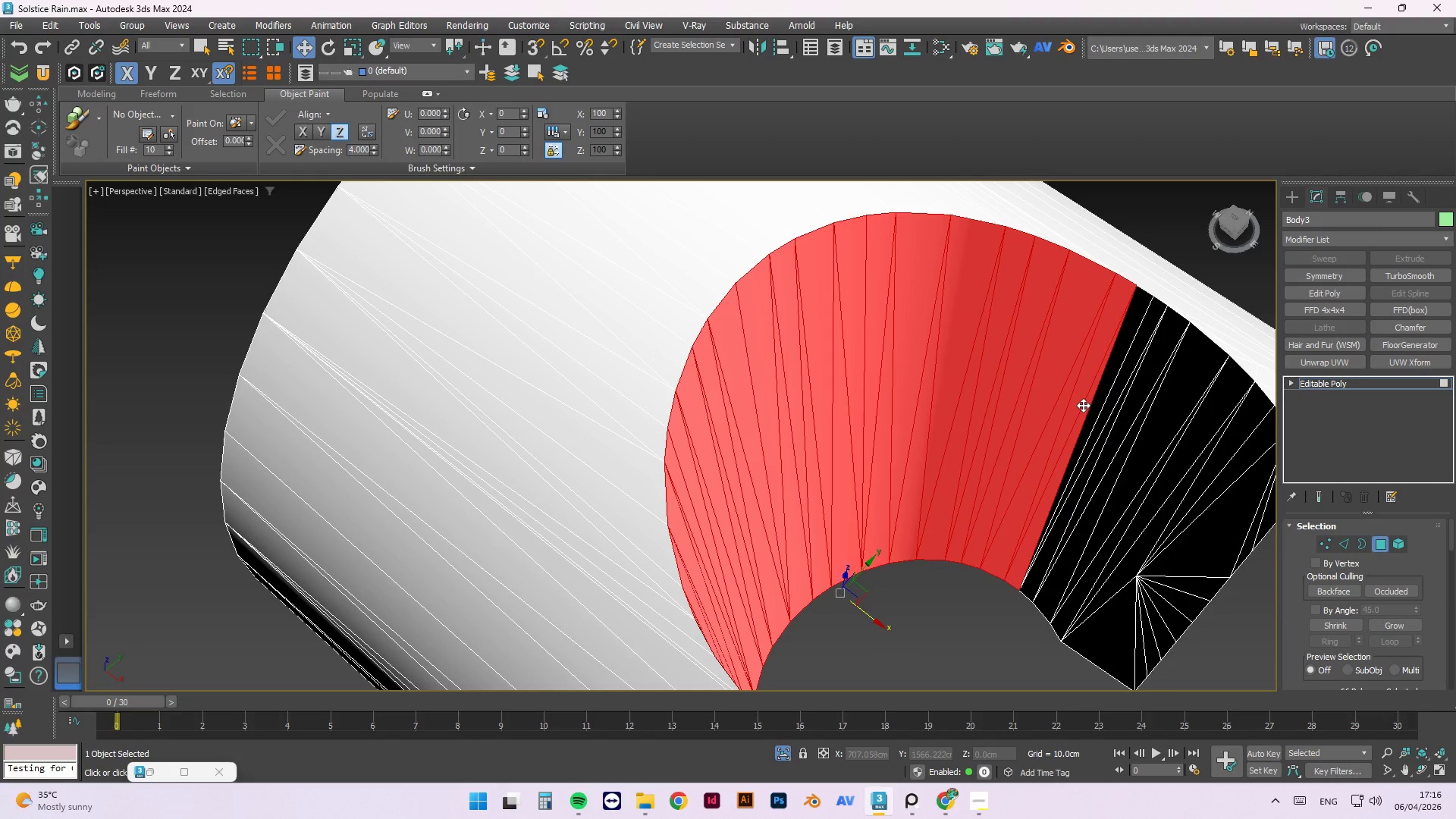 
hold_key(key=ControlLeft, duration=1.51)
left_click([1091, 409])
 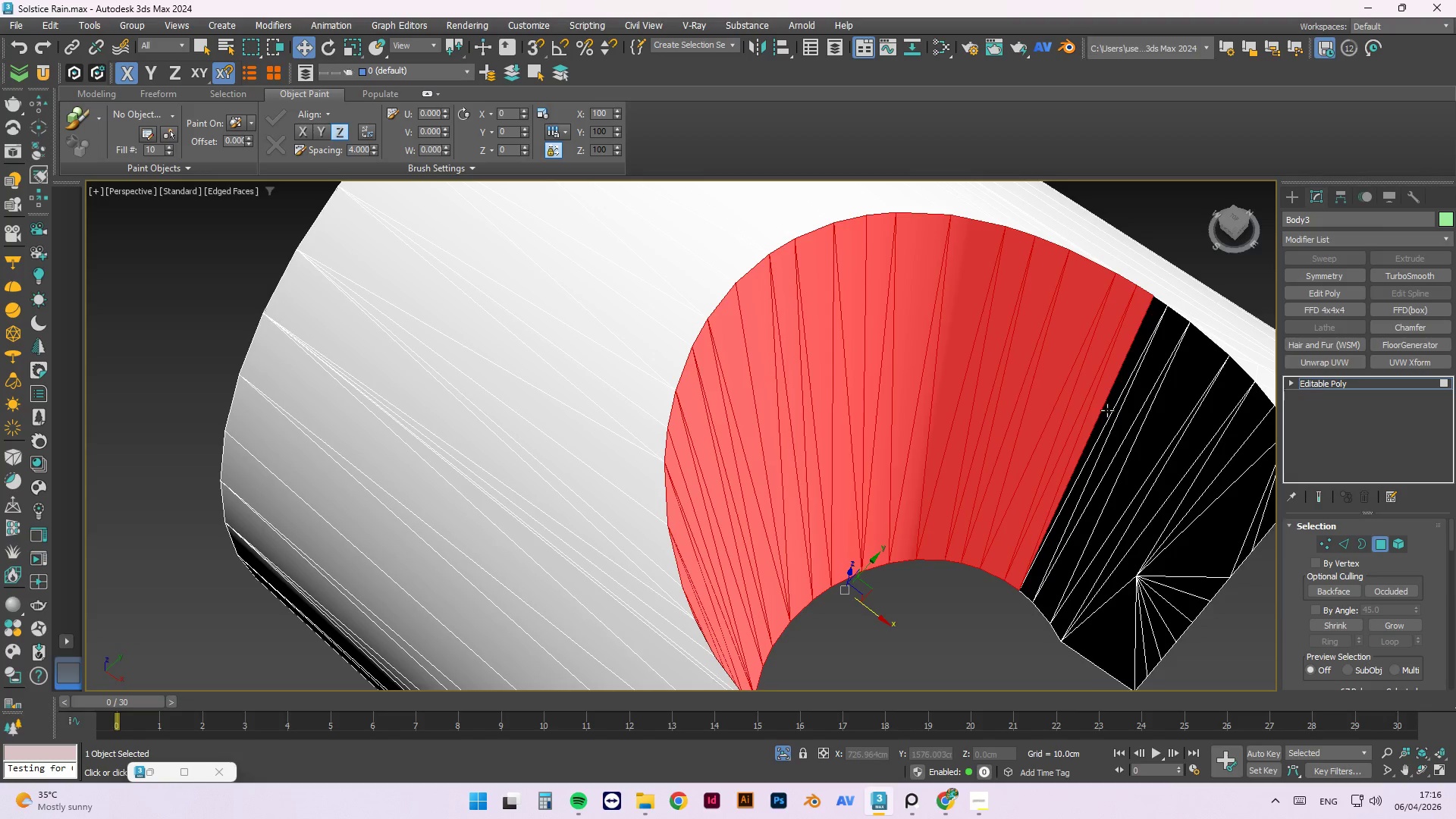 
left_click([1107, 410])
 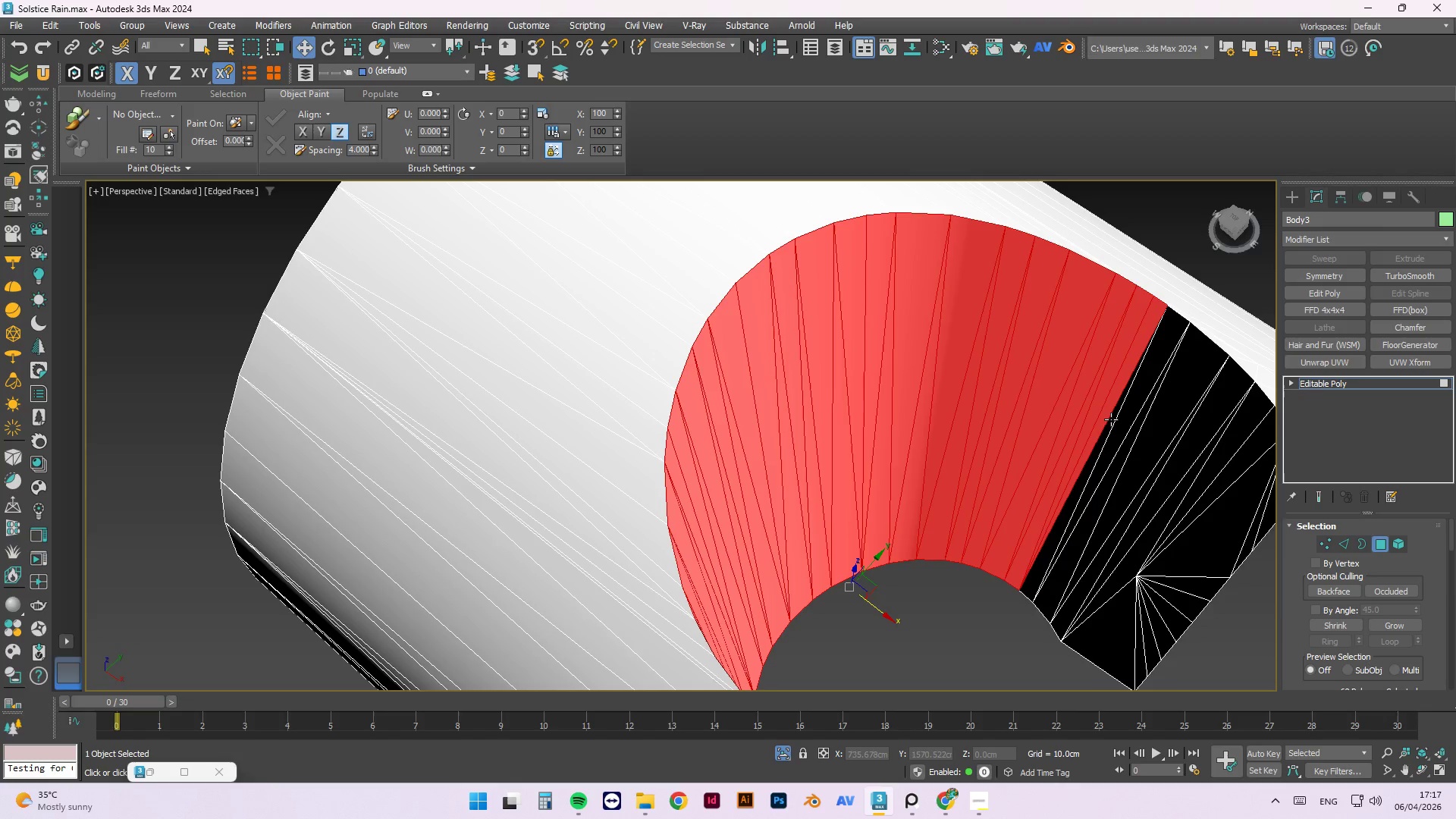 
hold_key(key=ControlLeft, duration=1.52)
left_click([1111, 419])
 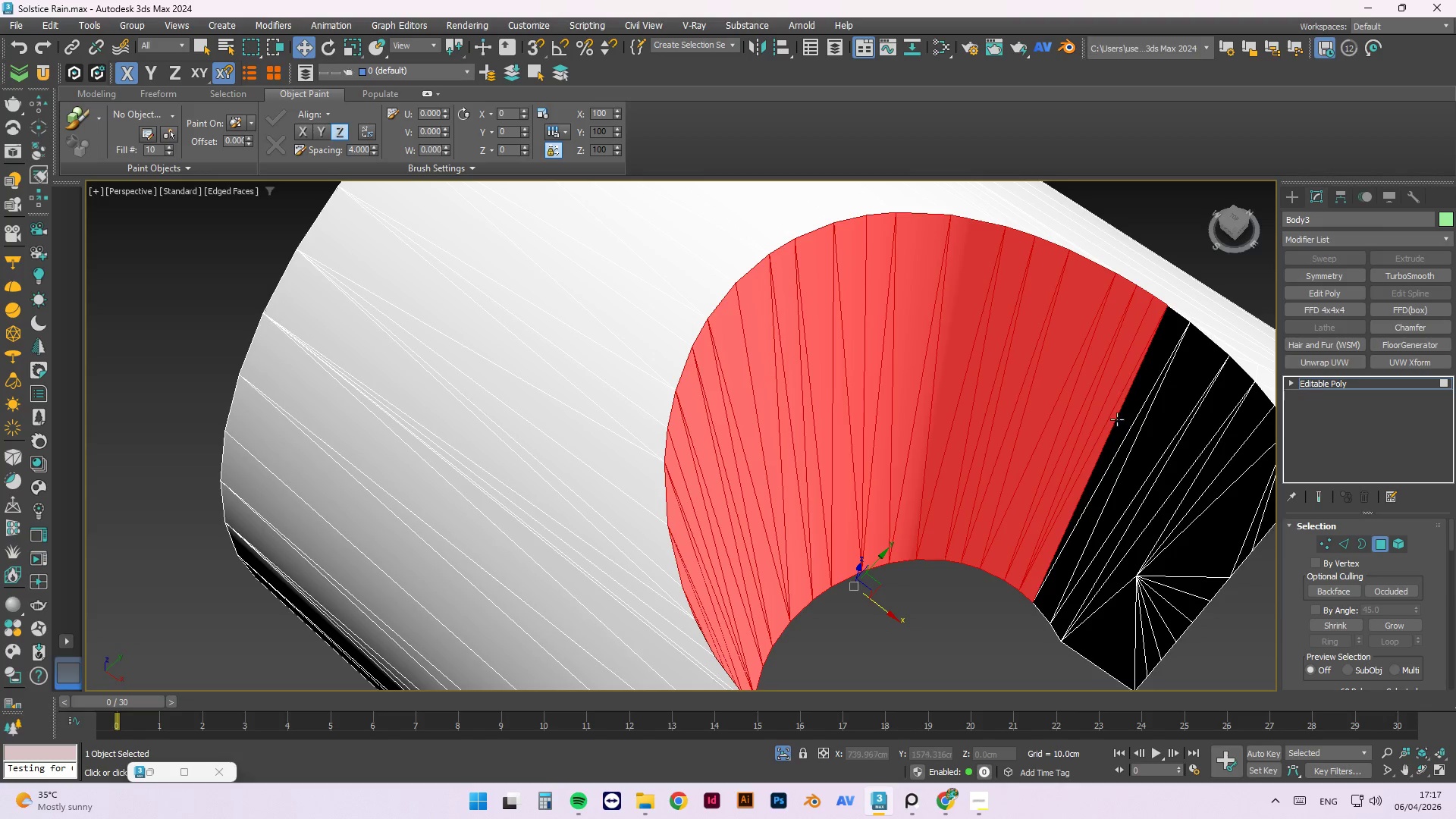 
double_click([1117, 419])
 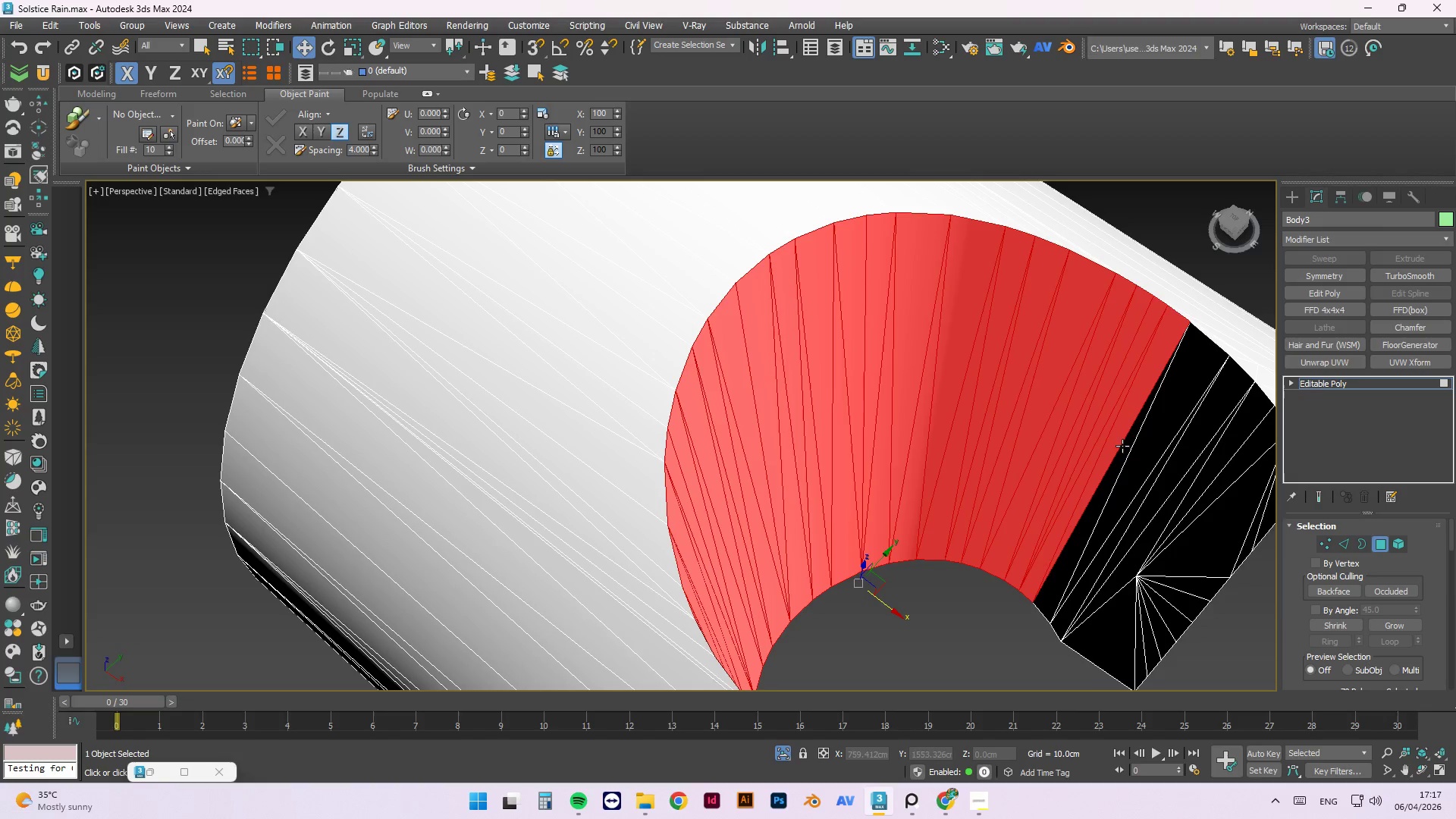 
hold_key(key=ControlLeft, duration=0.61)
left_click([1124, 448])
 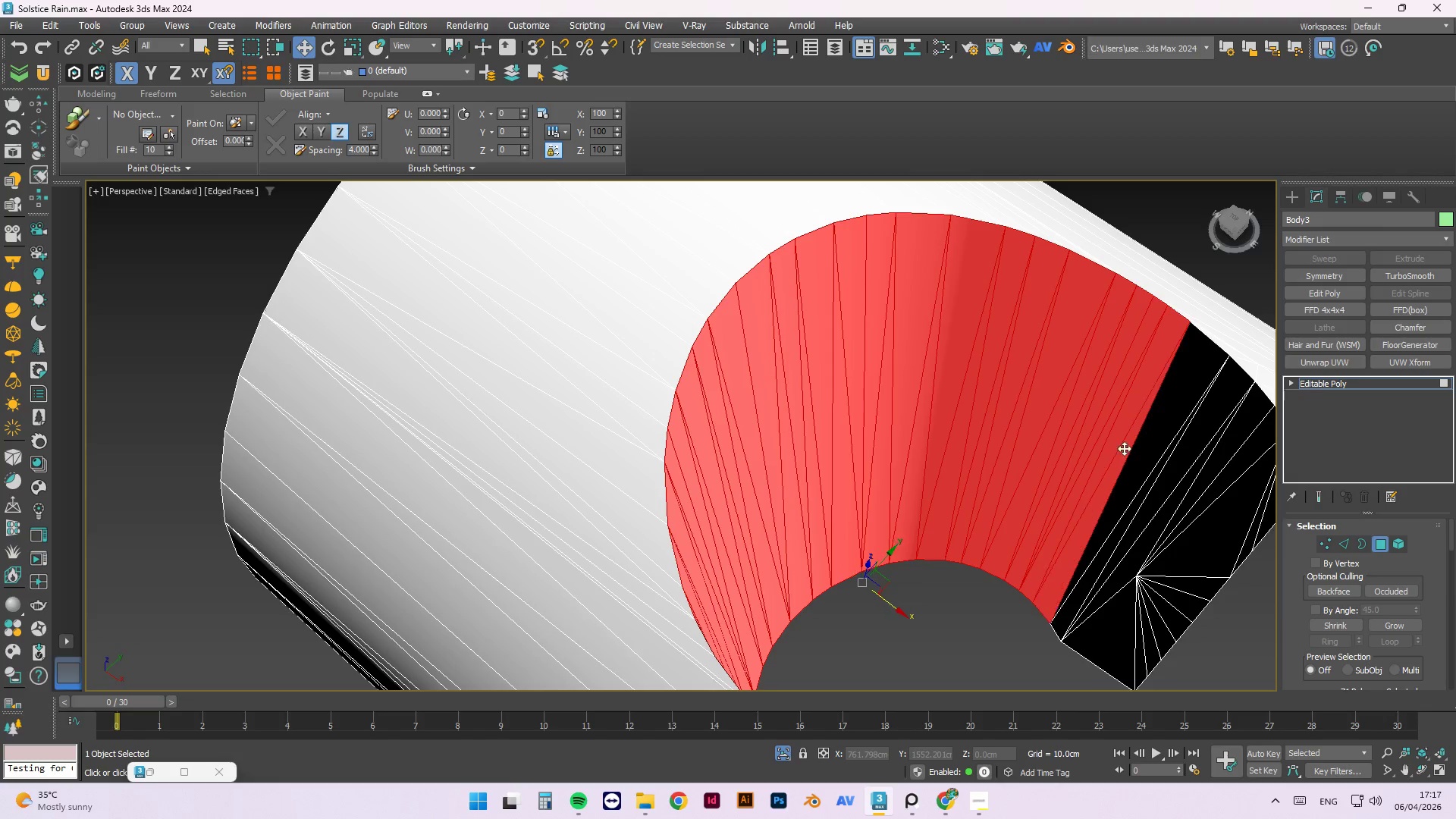 
double_click([1146, 444])
 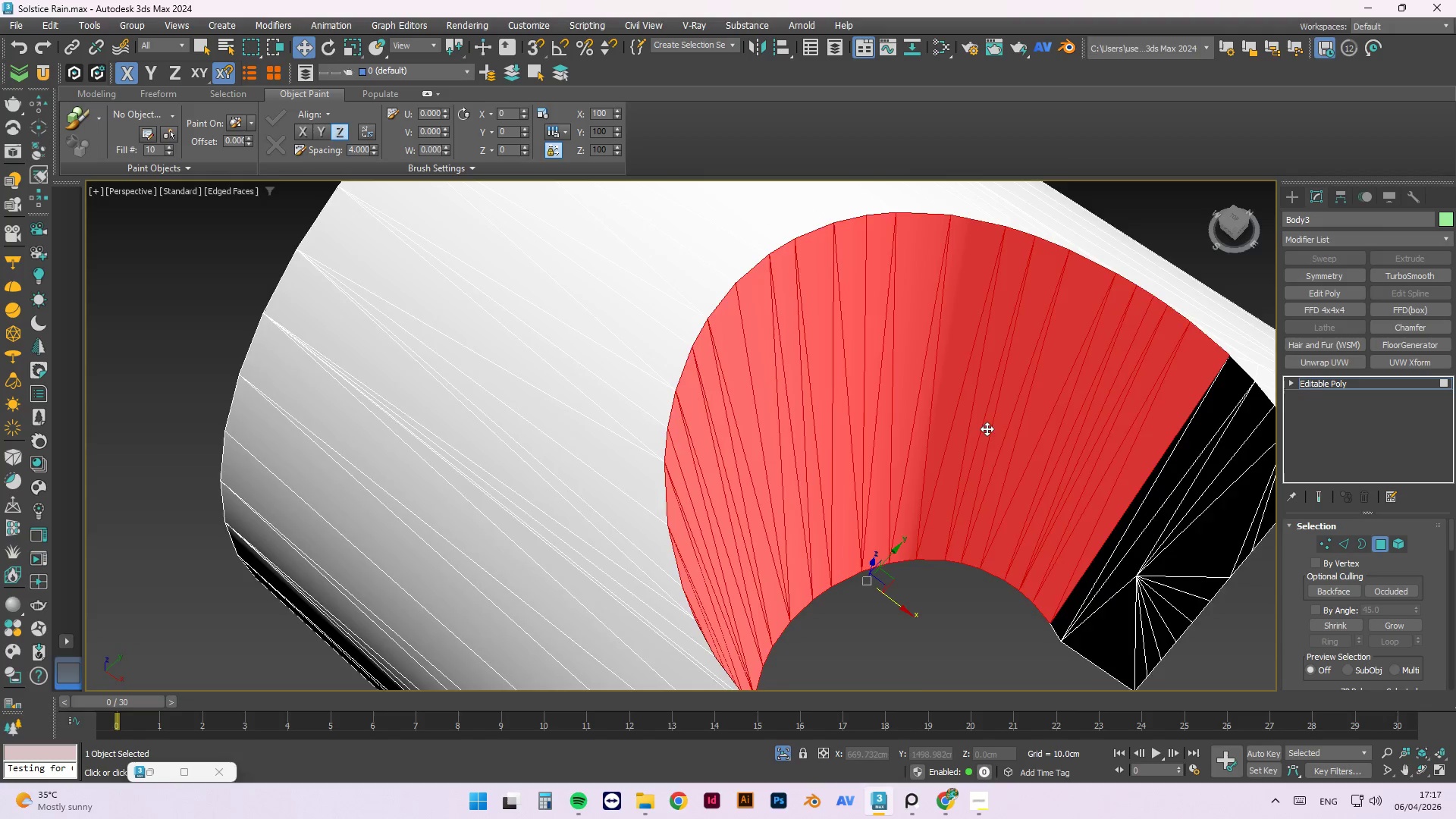 
hold_key(key=AltLeft, duration=0.5)
 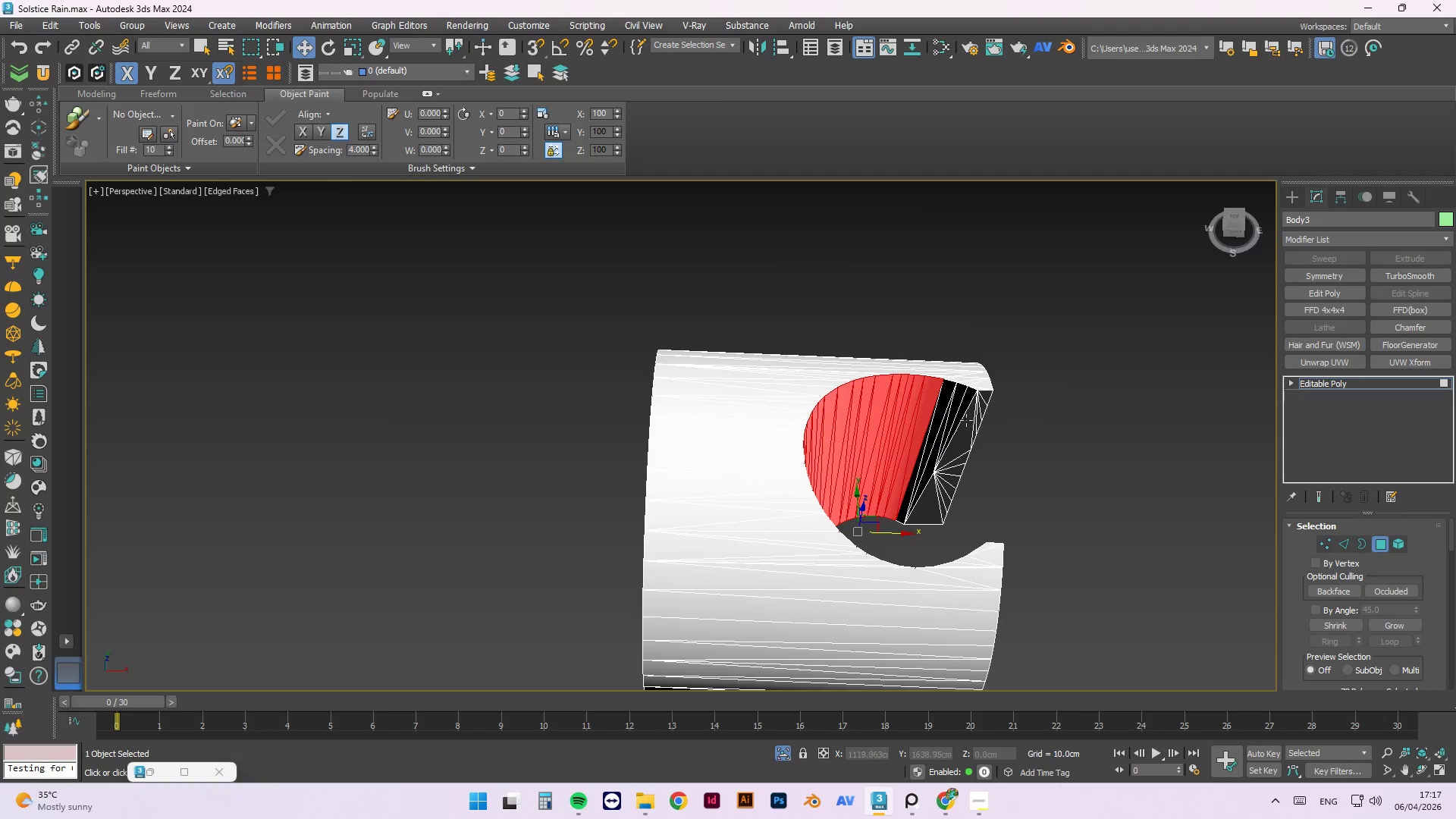 
scroll: coordinate [898, 469], scroll_direction: down, amount: 2.0
 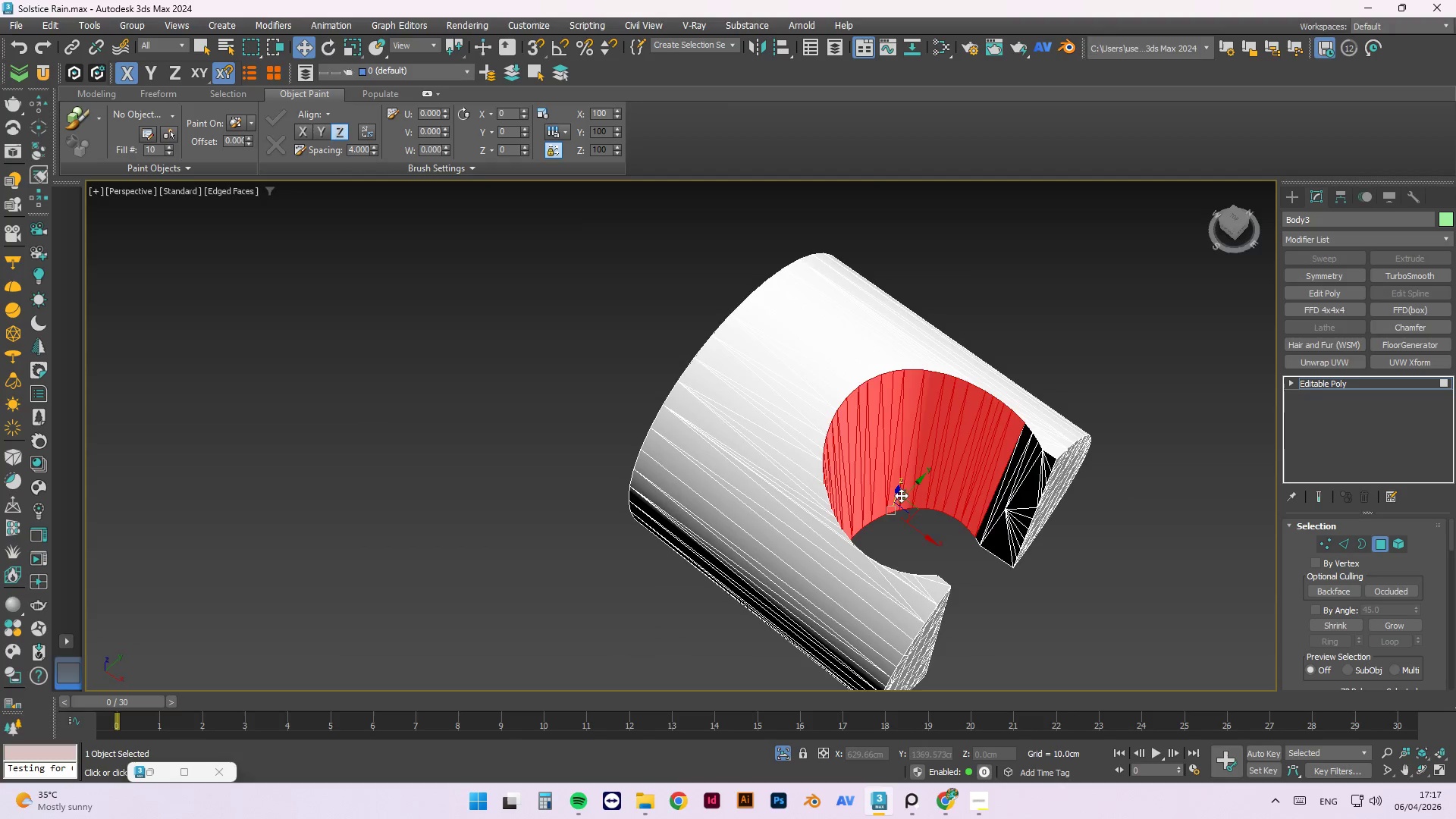 
hold_key(key=ControlLeft, duration=1.5)
 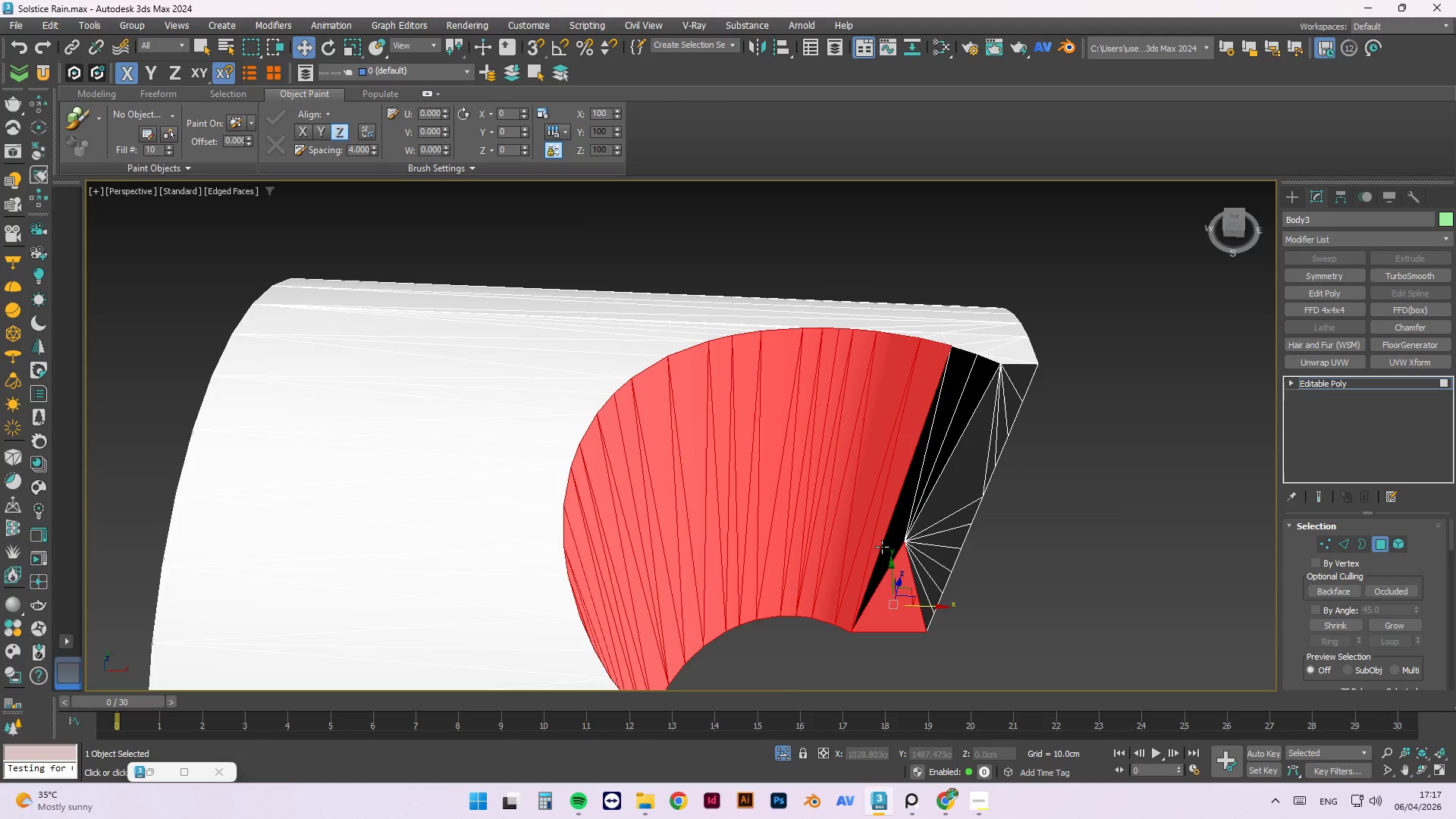 
scroll: coordinate [959, 405], scroll_direction: up, amount: 2.0
 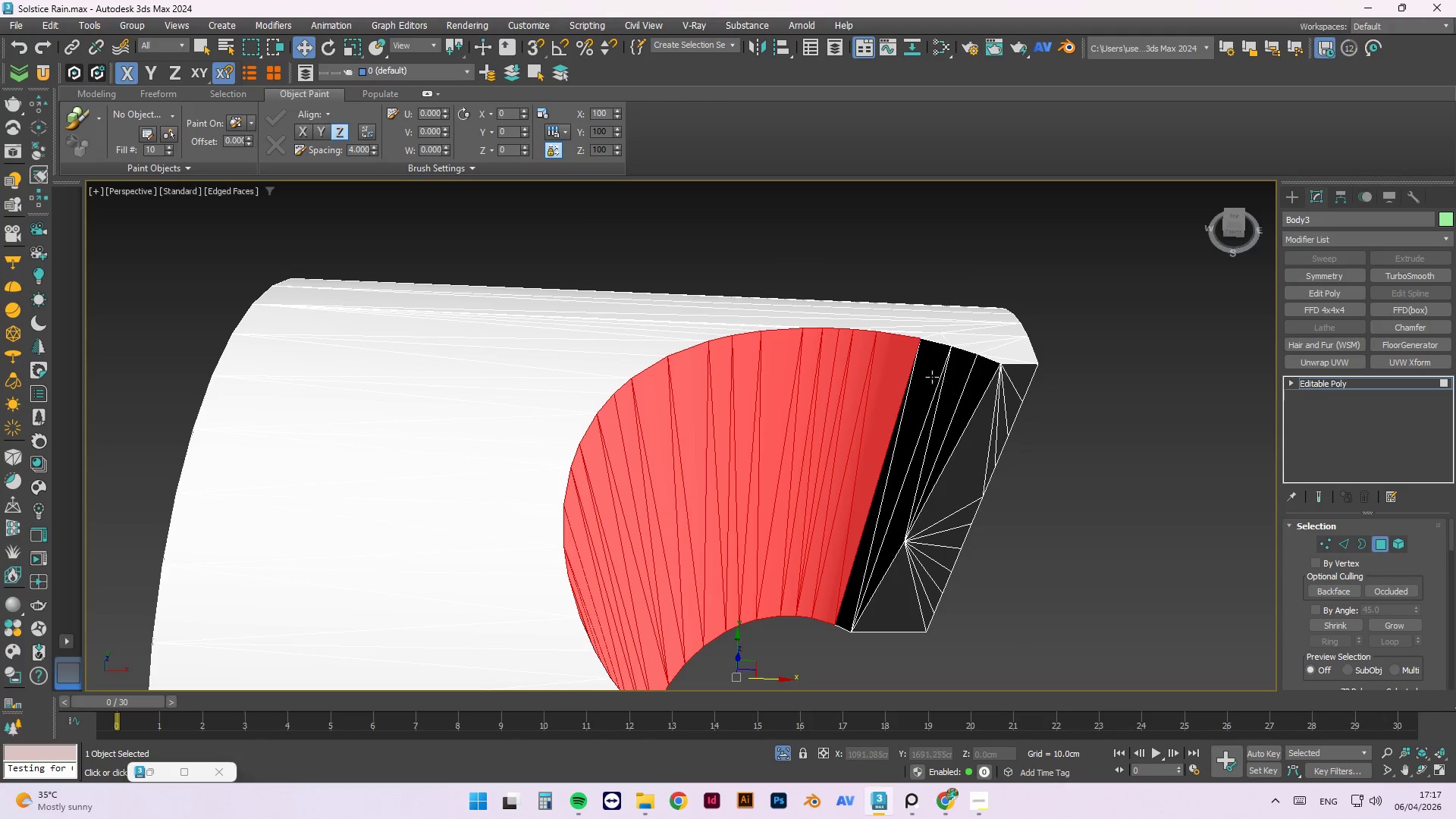 
left_click([926, 378])
 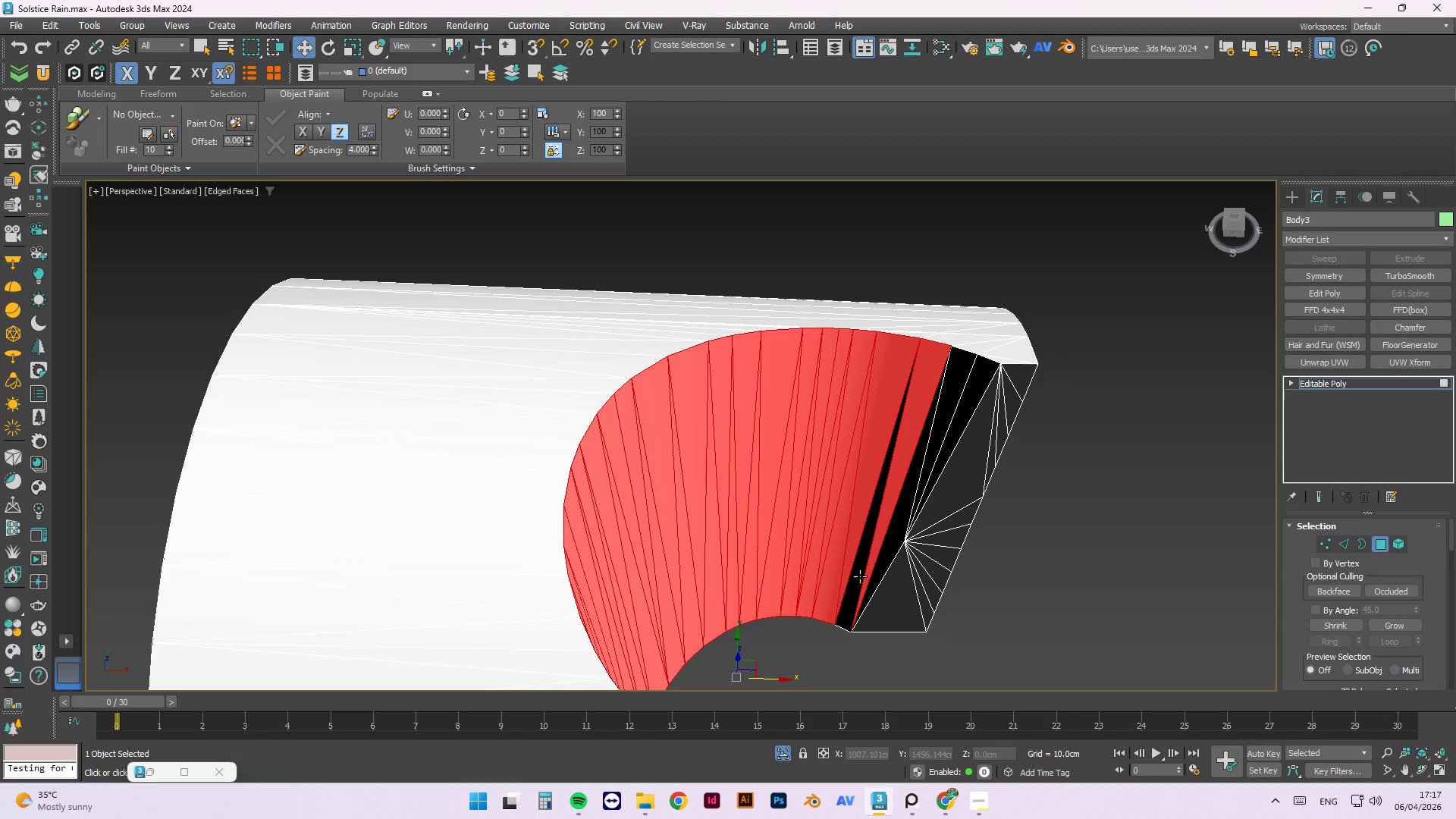 
left_click([857, 575])
 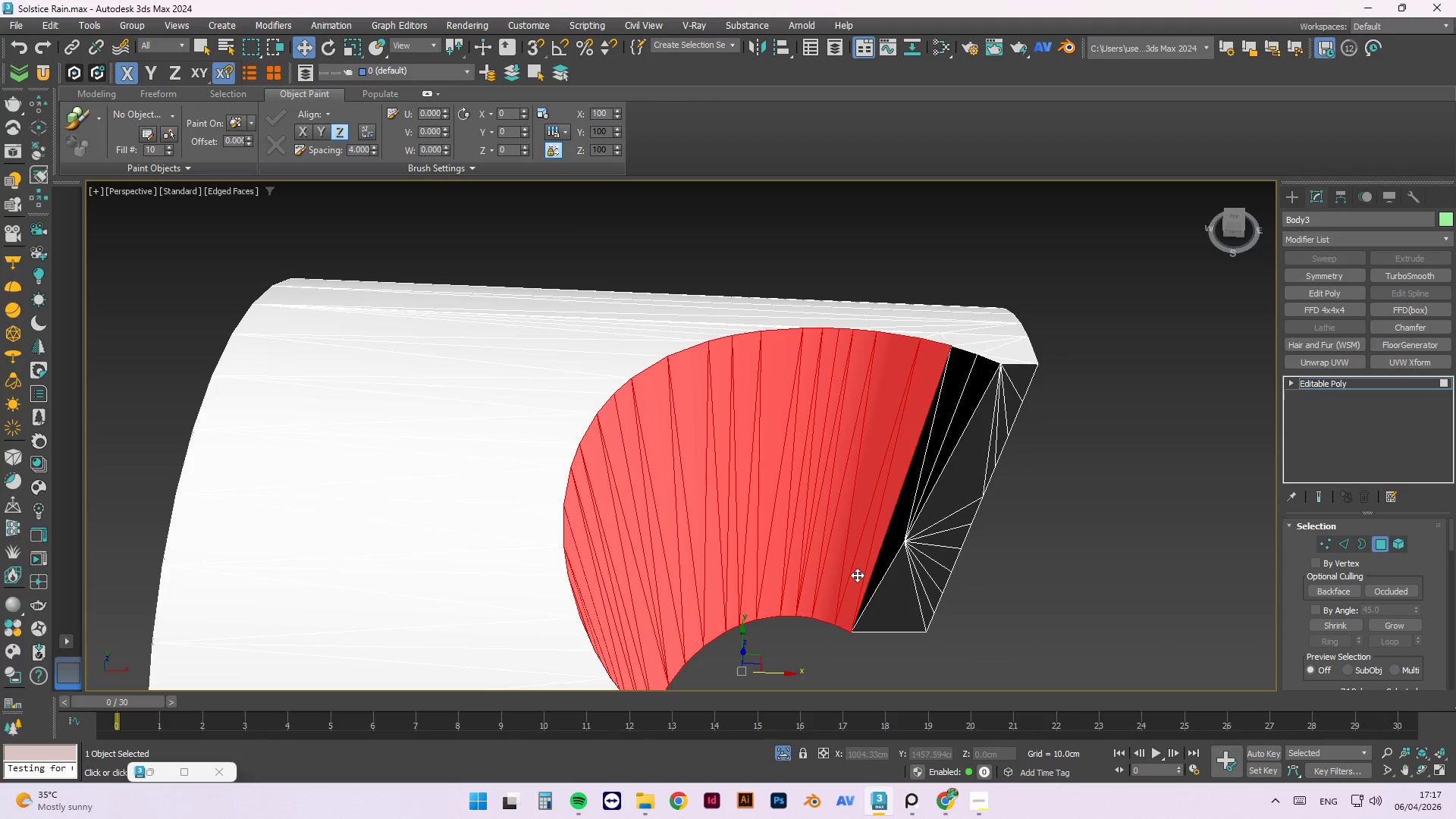 
hold_key(key=ControlLeft, duration=1.52)
left_click([891, 546])
 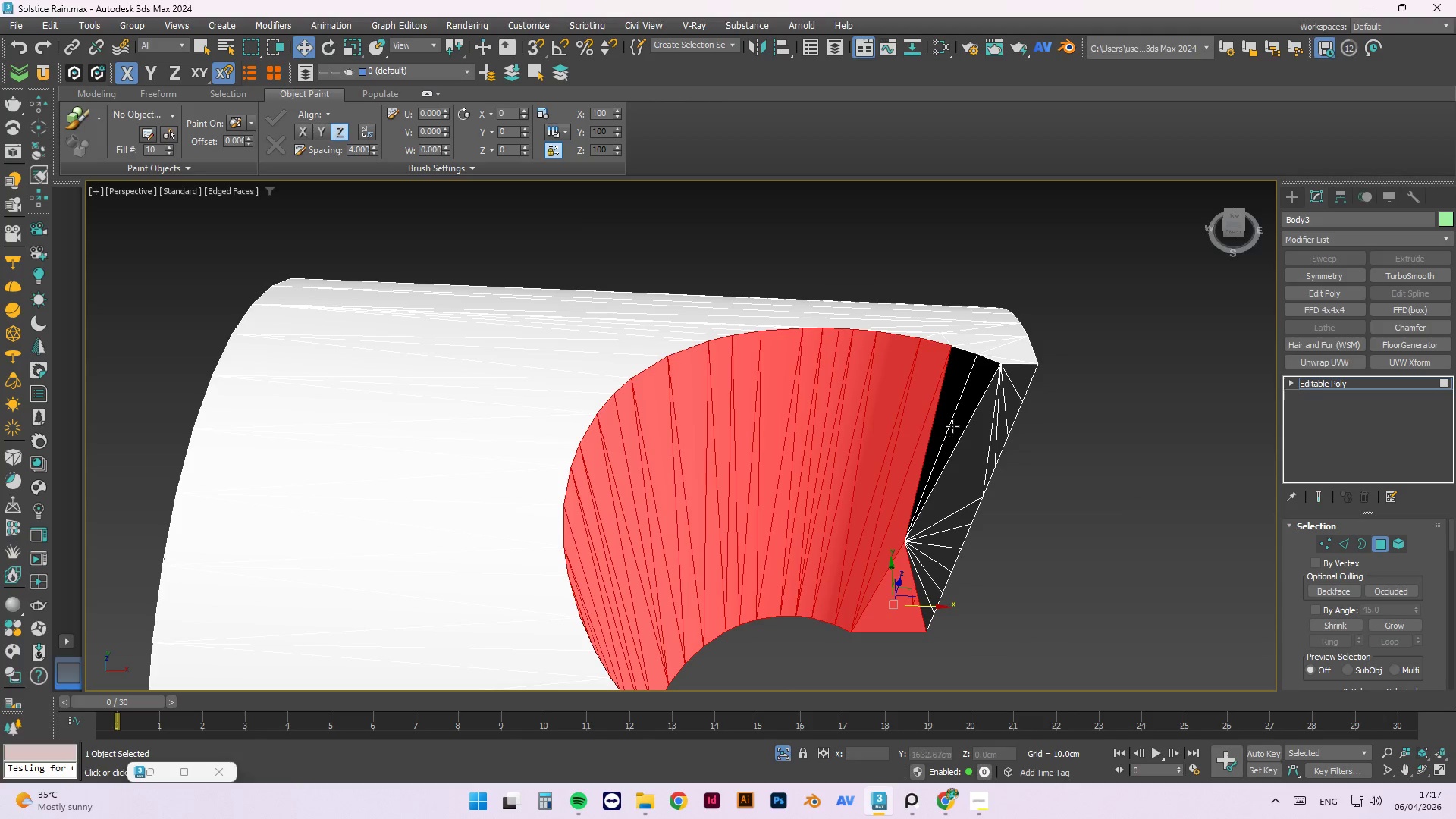 
hold_key(key=ControlLeft, duration=1.53)
left_click([943, 419])
 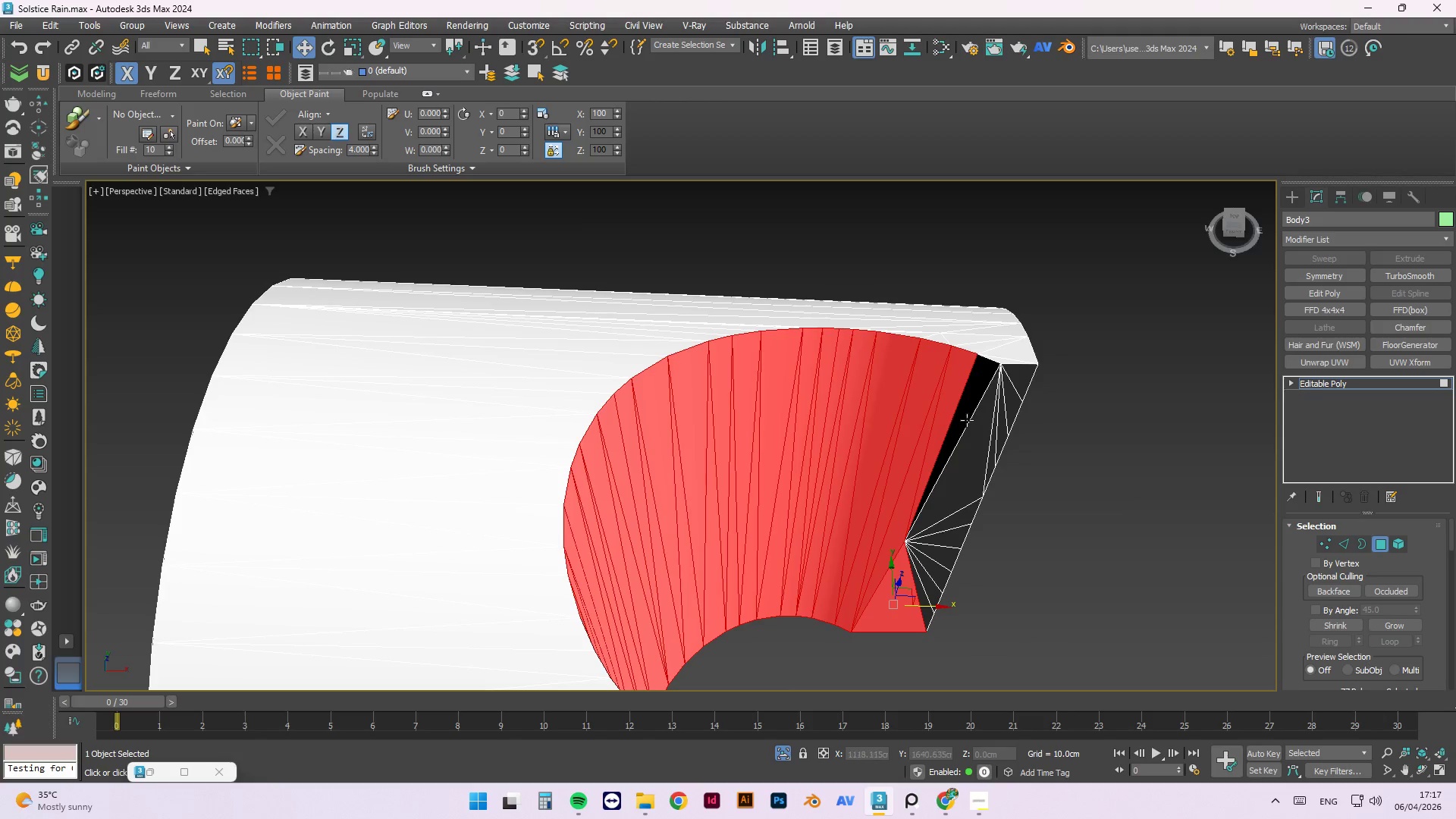 
double_click([973, 419])
 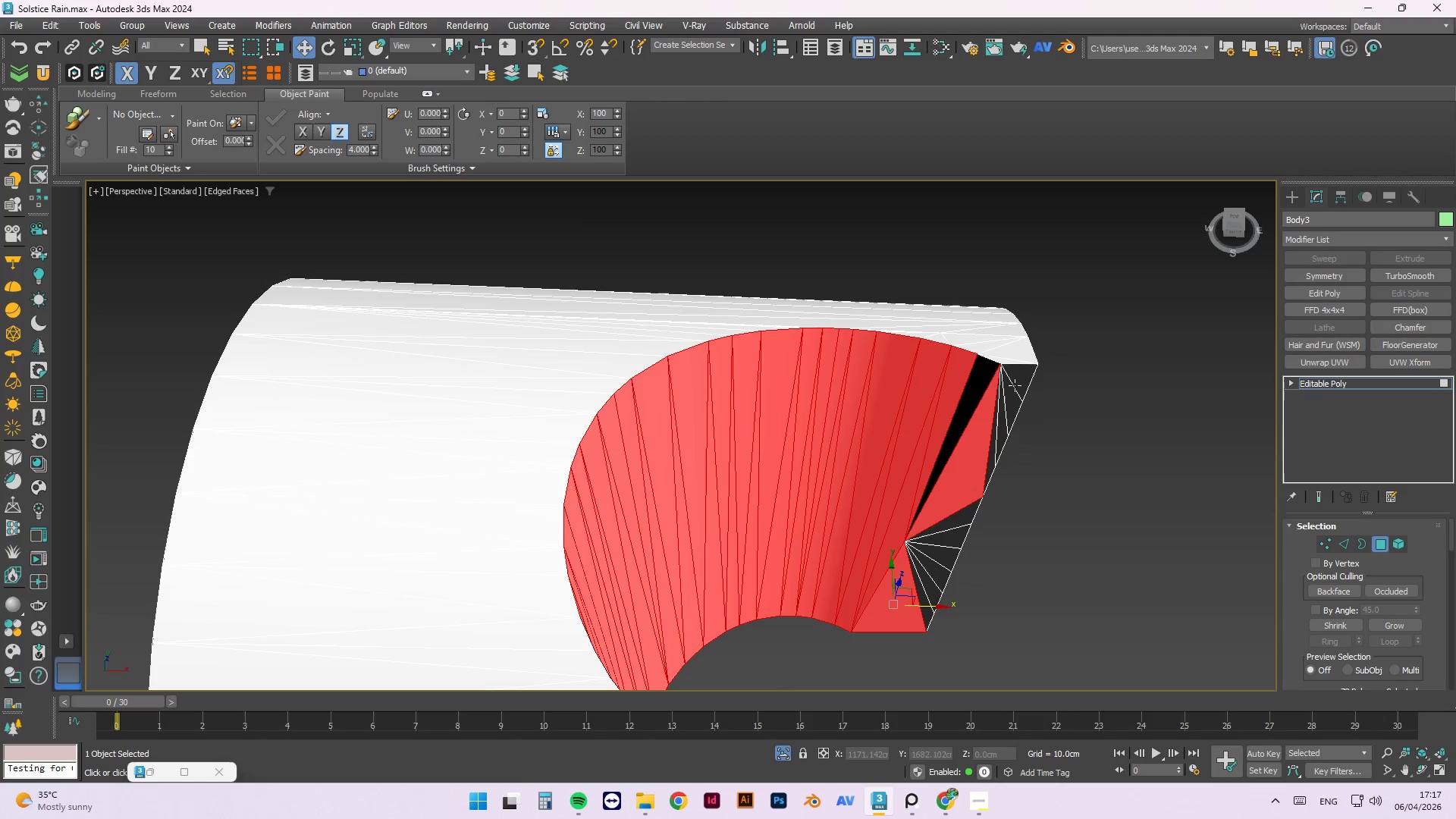 
left_click([1015, 381])
 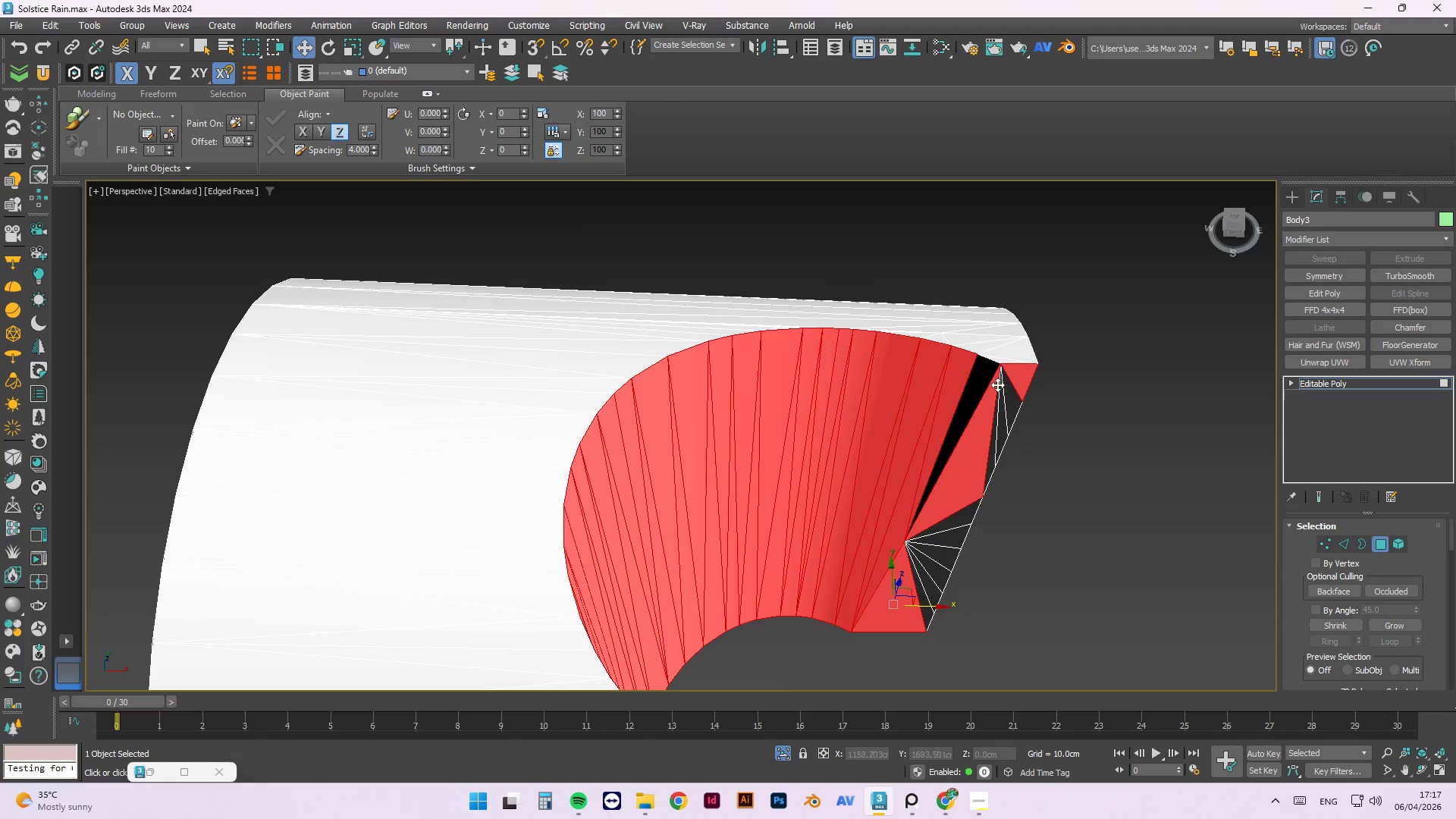 
hold_key(key=ControlLeft, duration=1.5)
double_click([987, 378])
 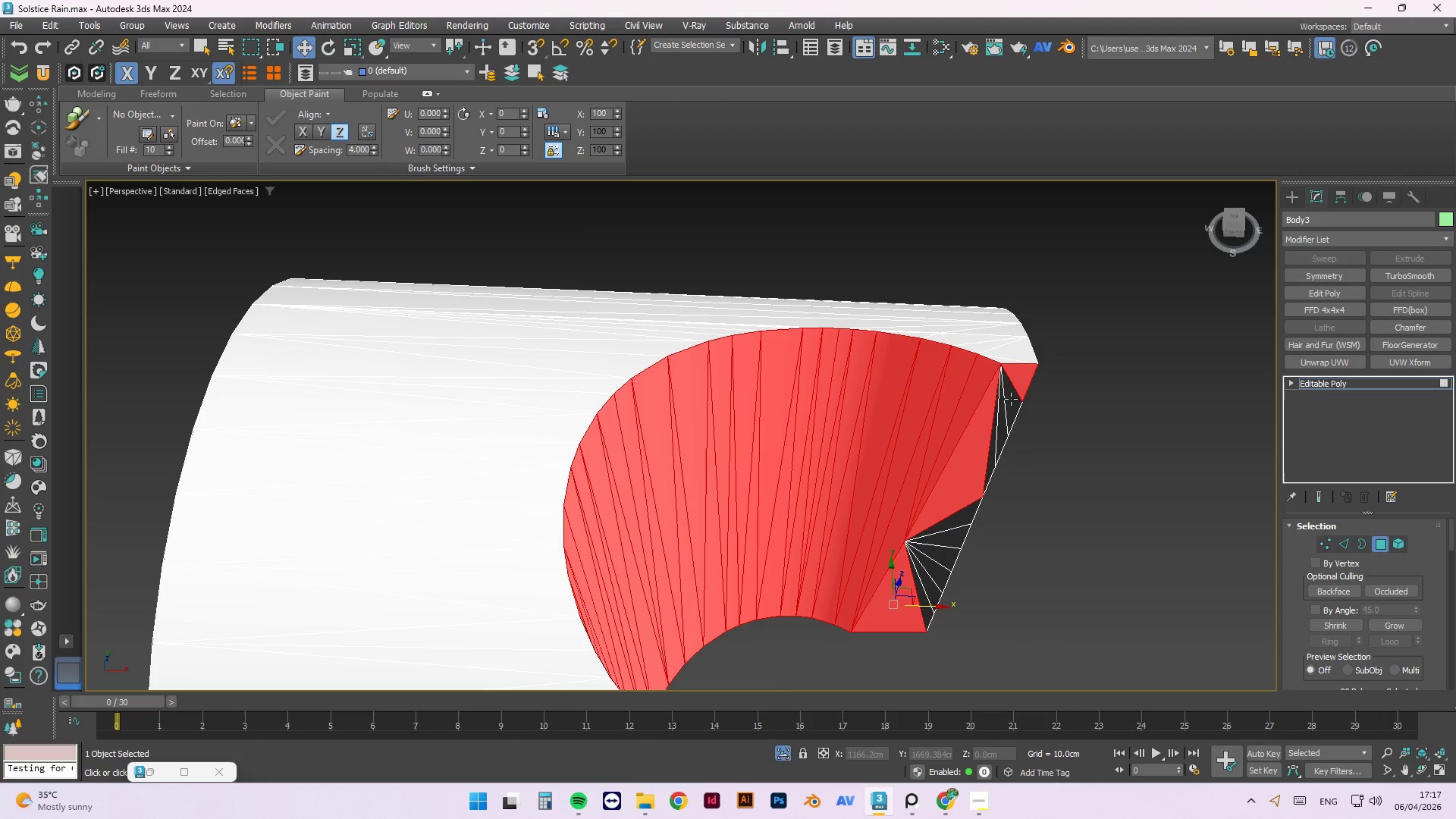 
triple_click([1011, 399])
 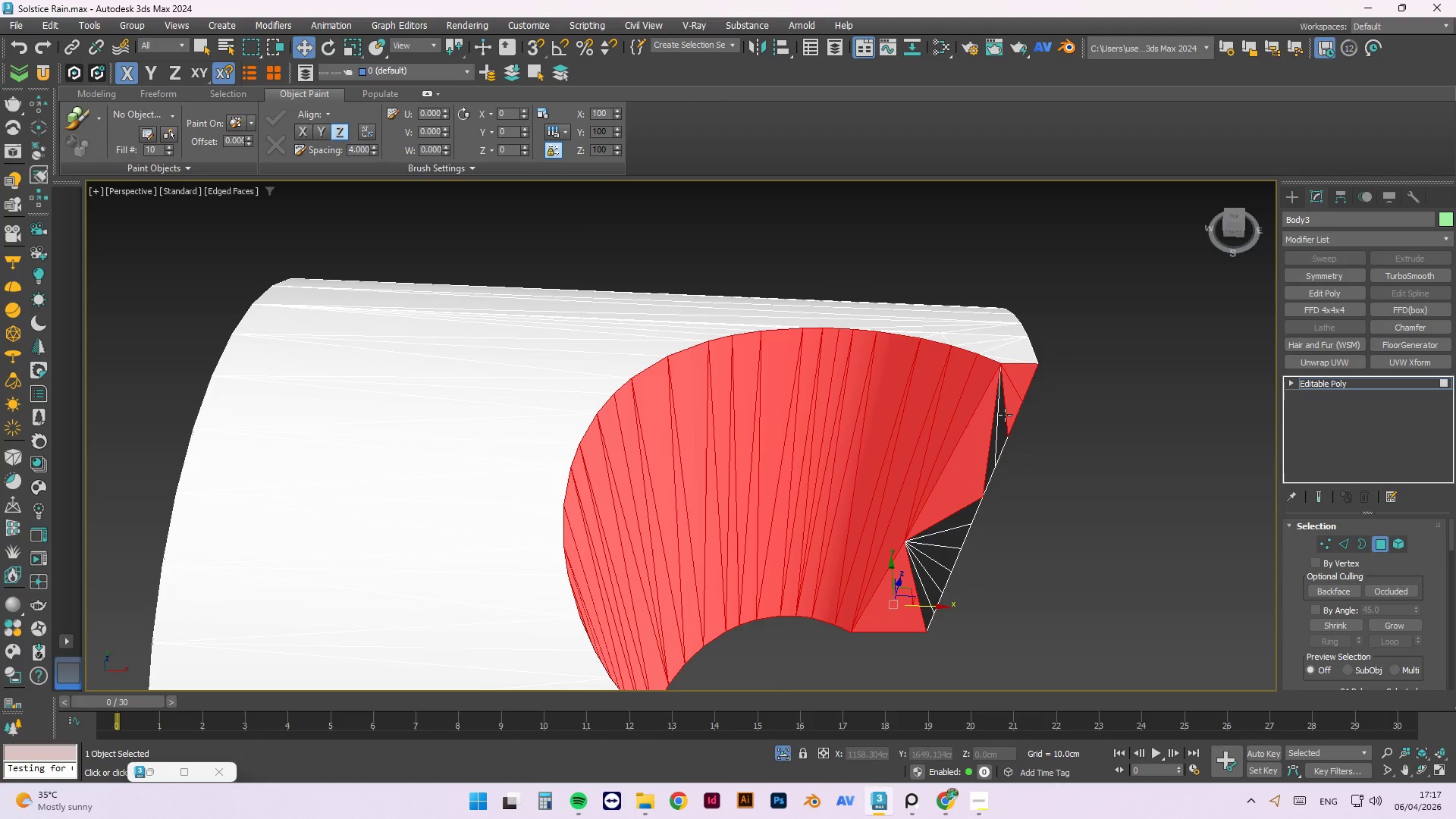 
triple_click([1005, 415])
 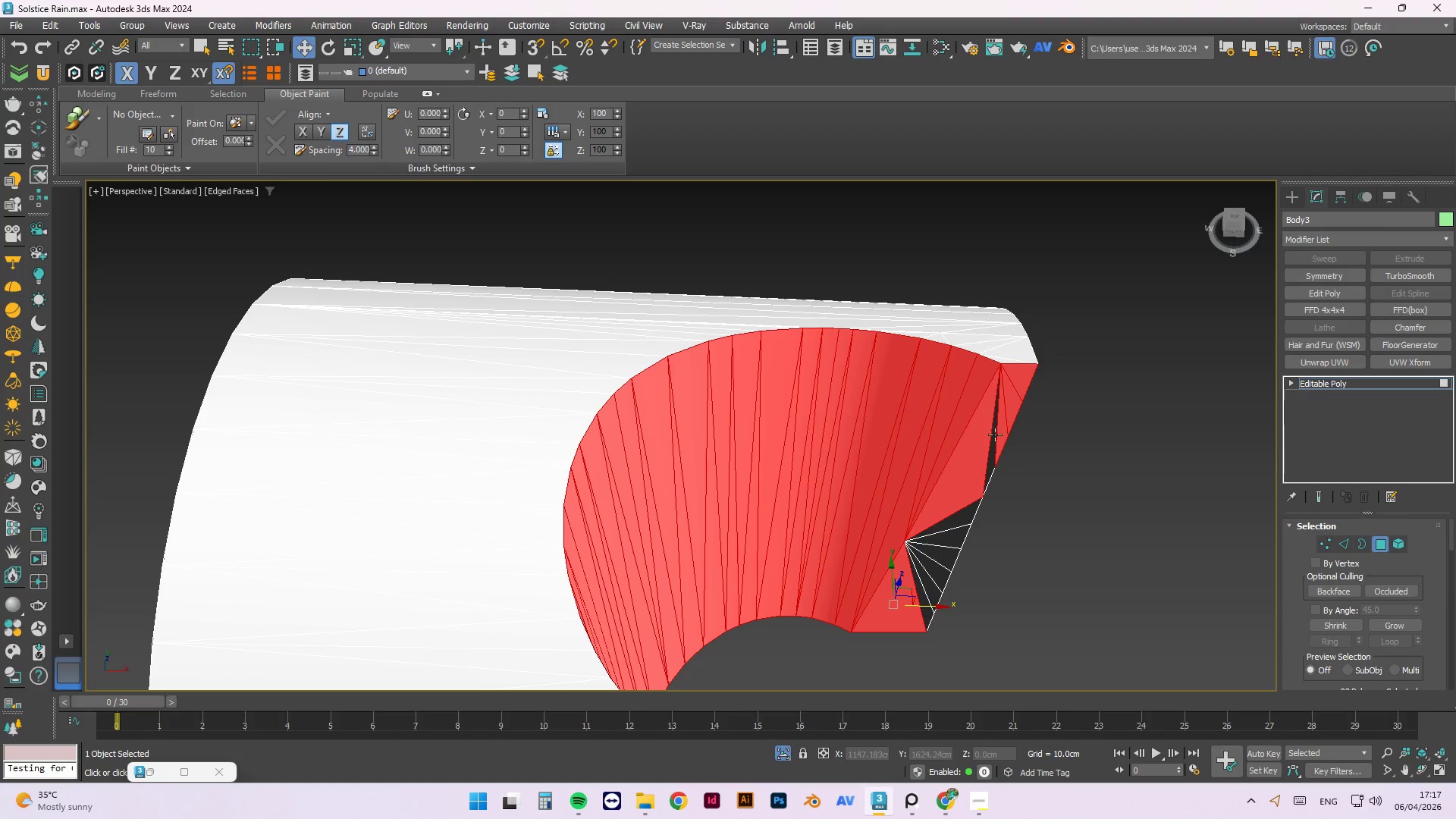 
hold_key(key=ControlLeft, duration=1.52)
left_click([946, 527])
 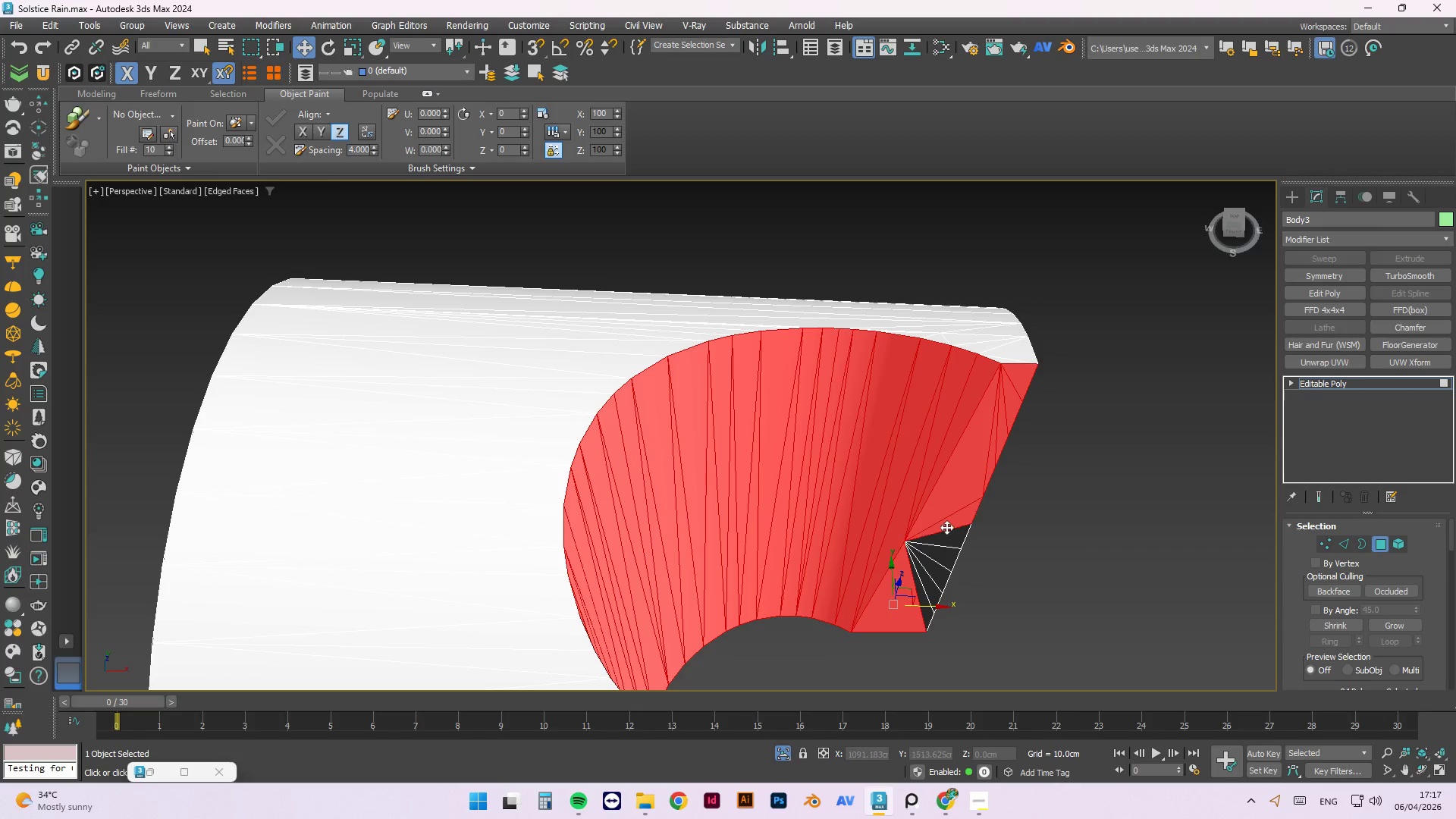 
hold_key(key=ControlLeft, duration=1.5)
double_click([949, 541])
 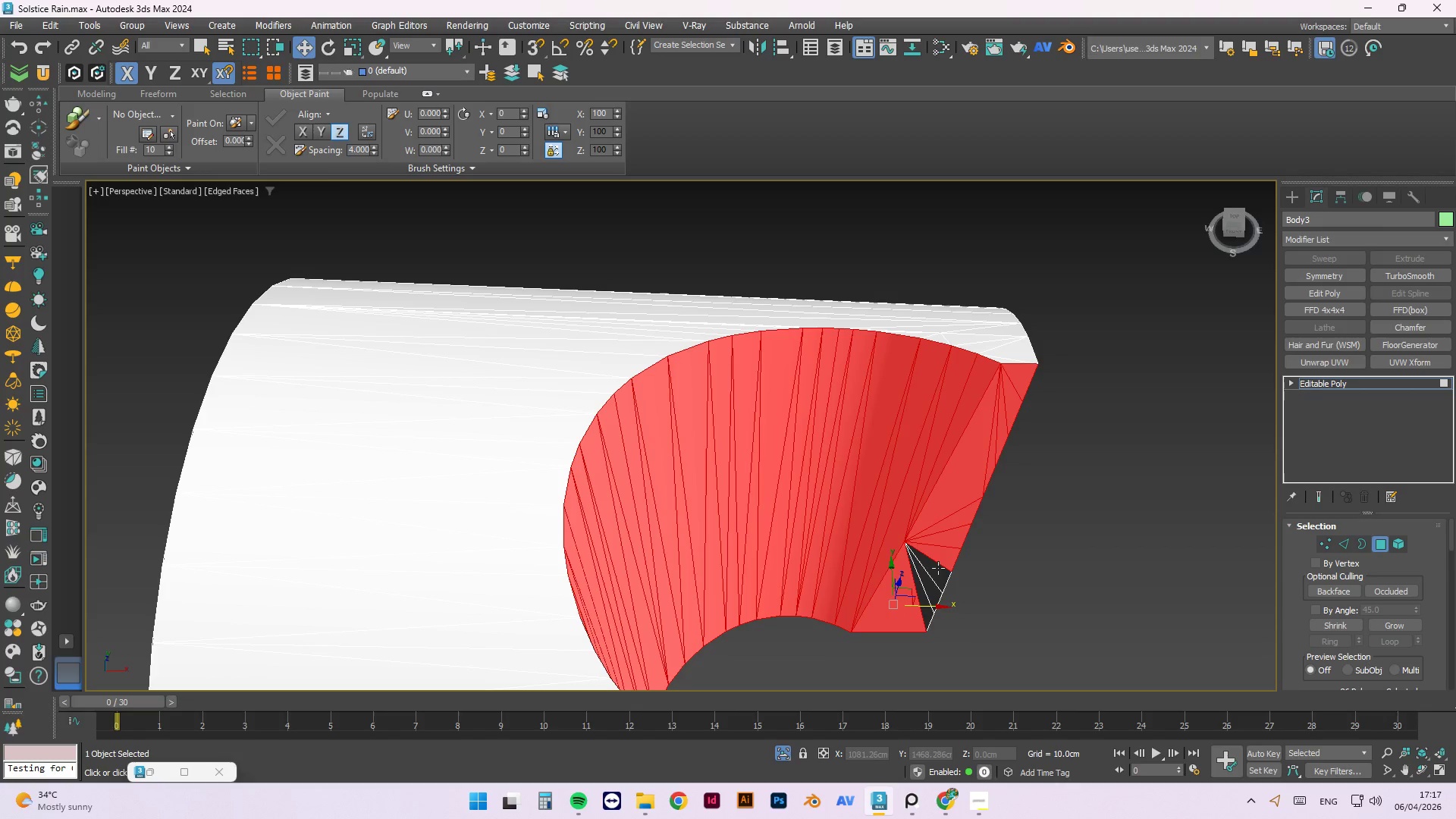 
triple_click([937, 571])
 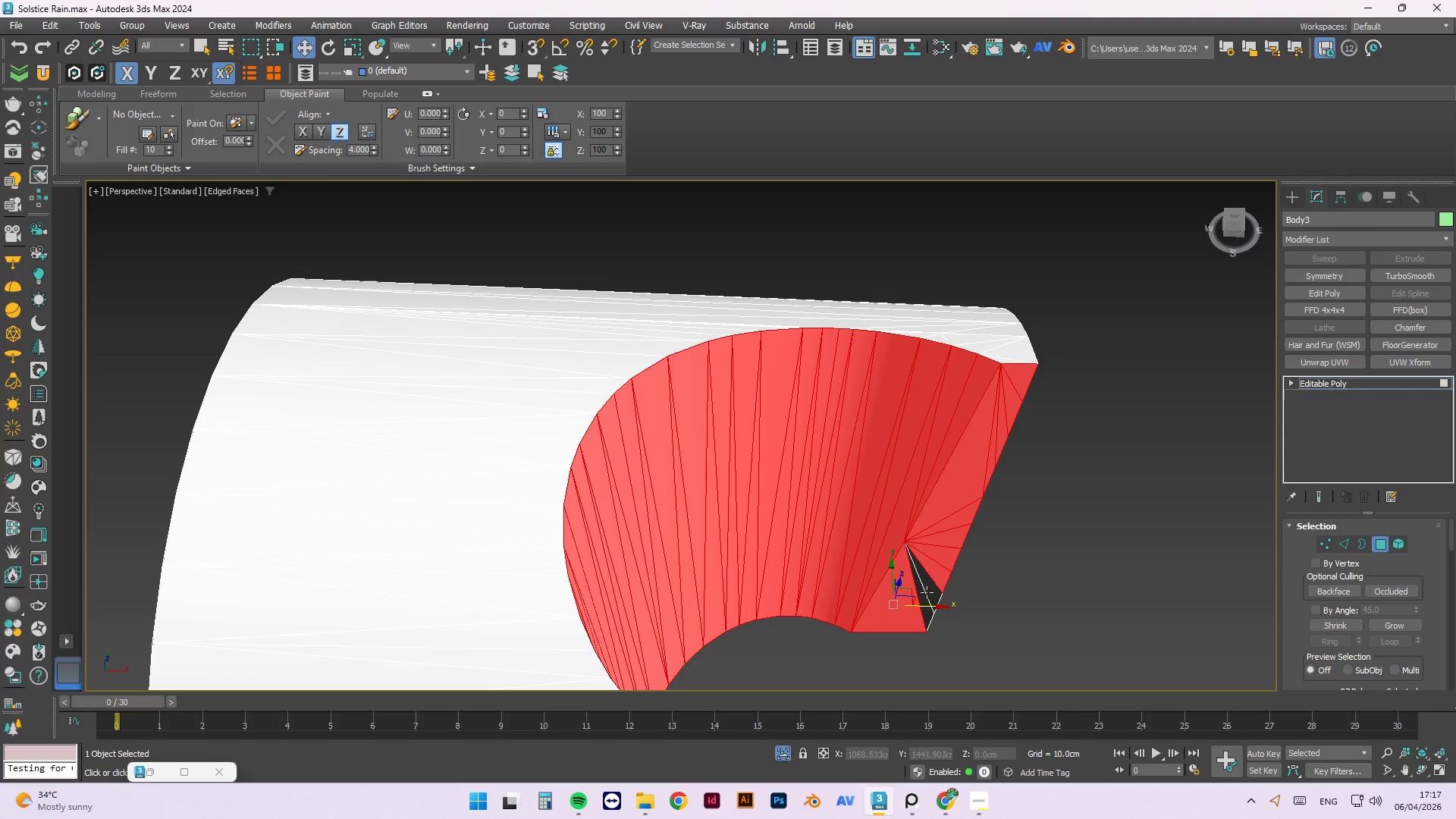 
triple_click([927, 593])
 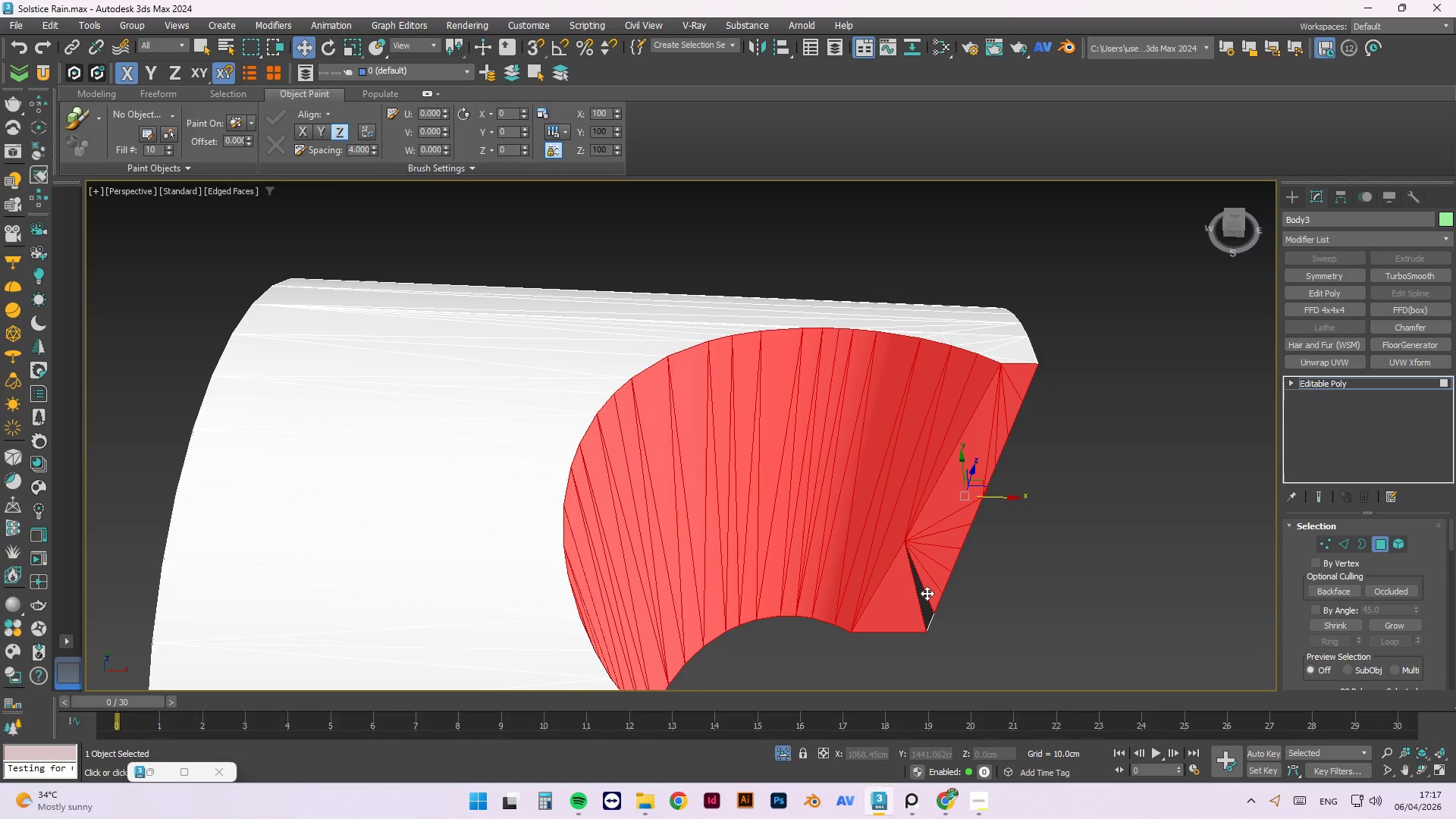 
hold_key(key=ControlLeft, duration=0.97)
left_click([922, 597])
 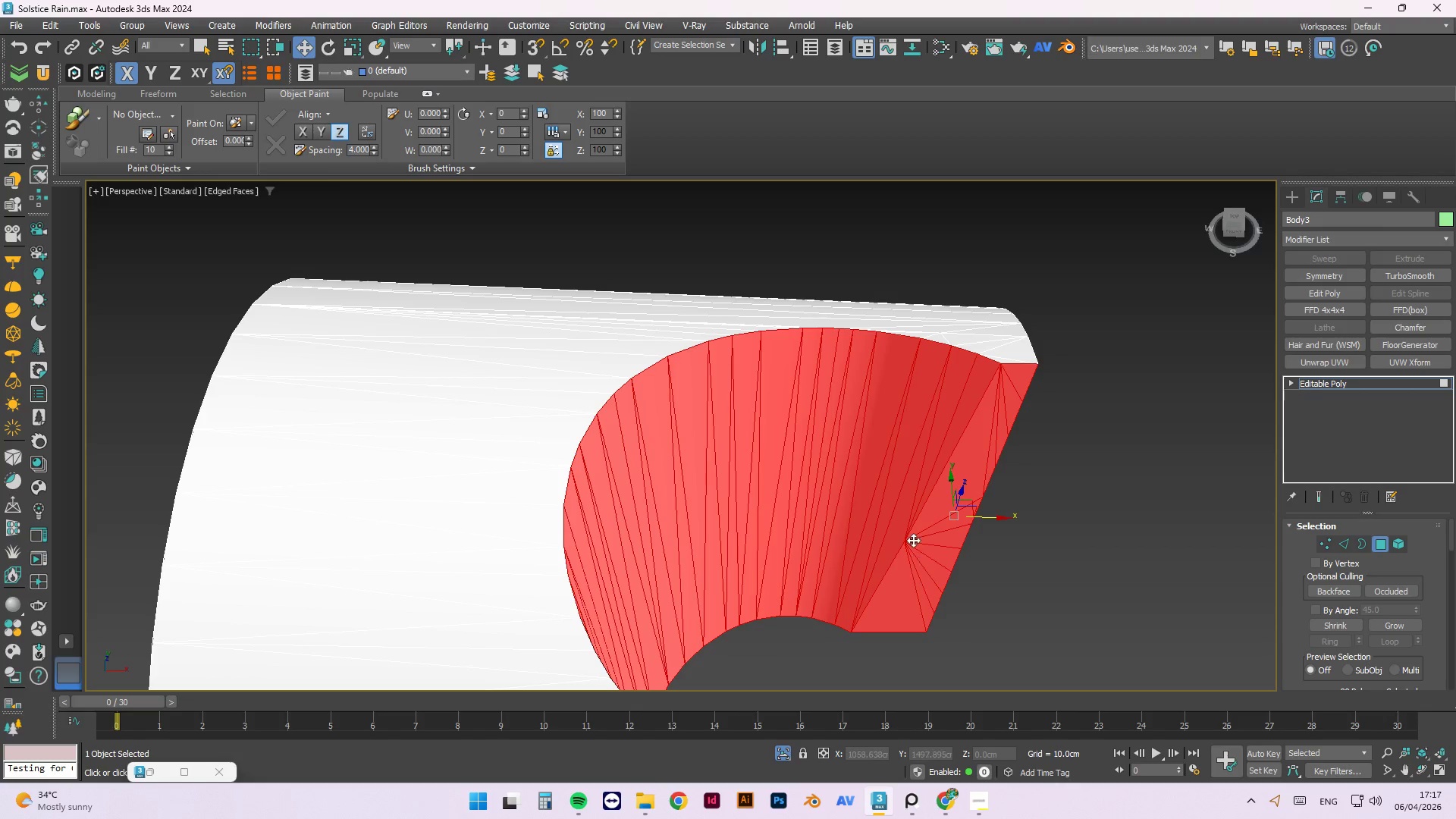 
hold_key(key=AltLeft, duration=1.17)
 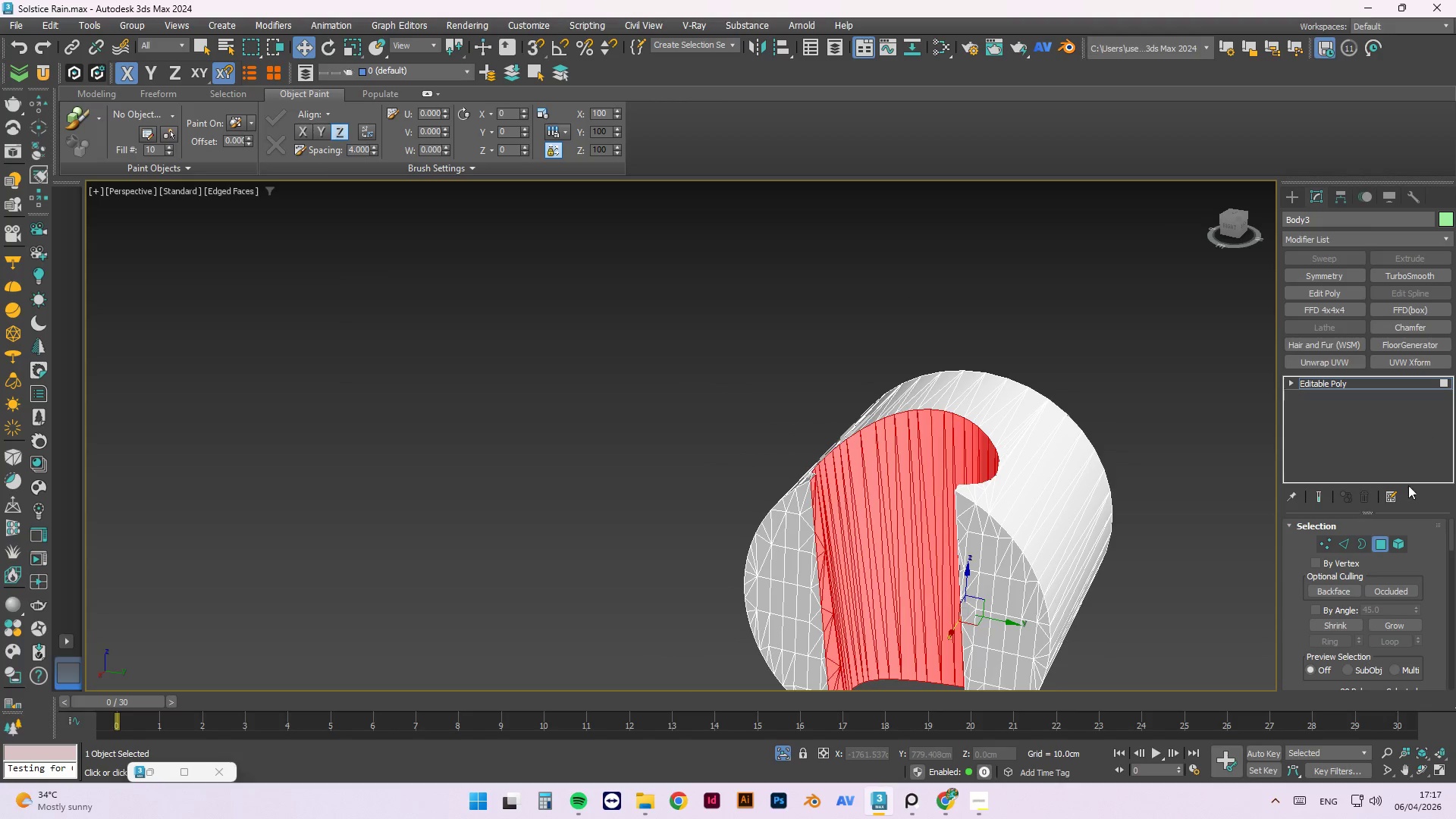 
scroll: coordinate [913, 540], scroll_direction: down, amount: 2.0
 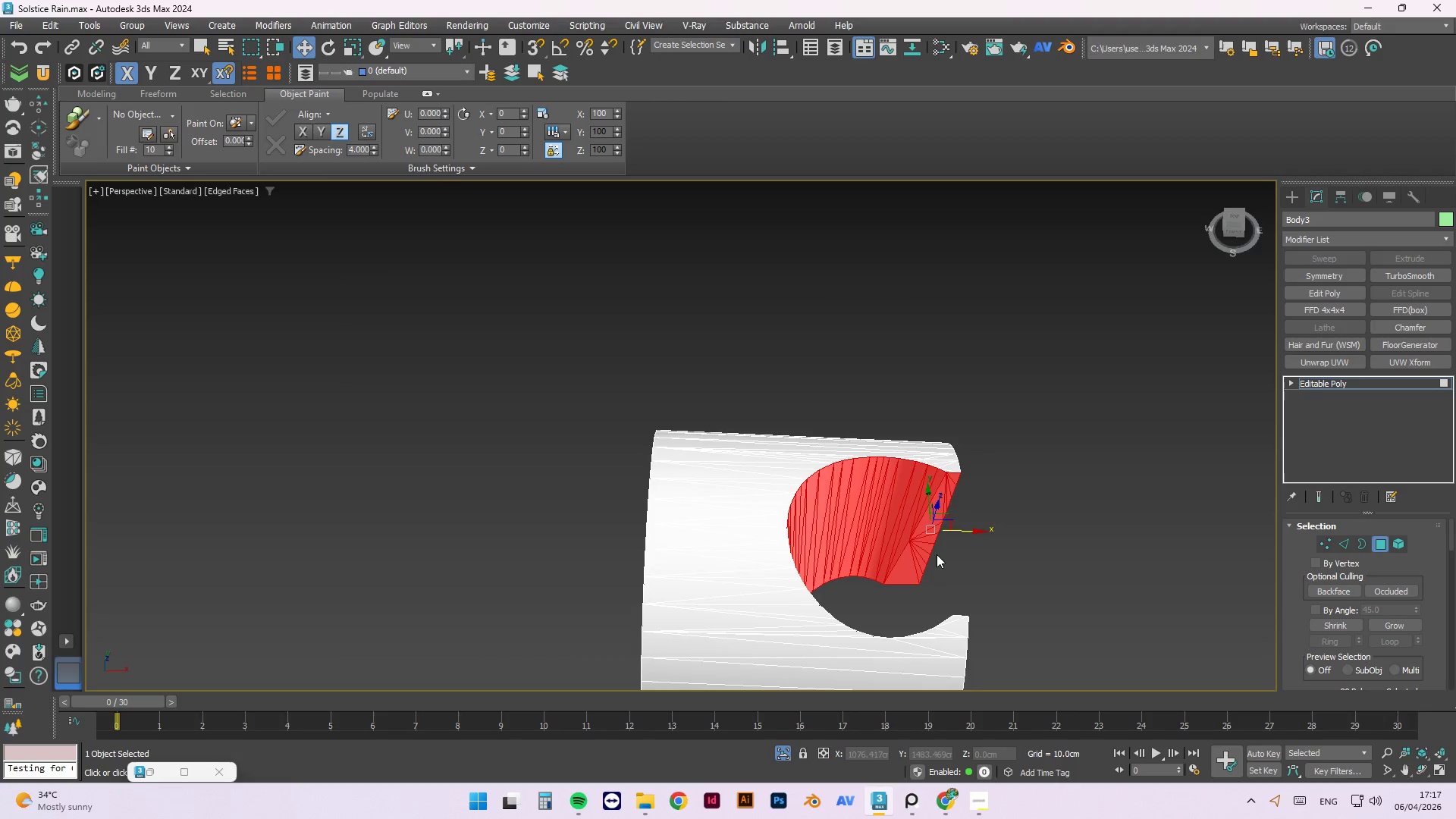 
hold_key(key=AltLeft, duration=11.78)
left_click([1288, 524])
 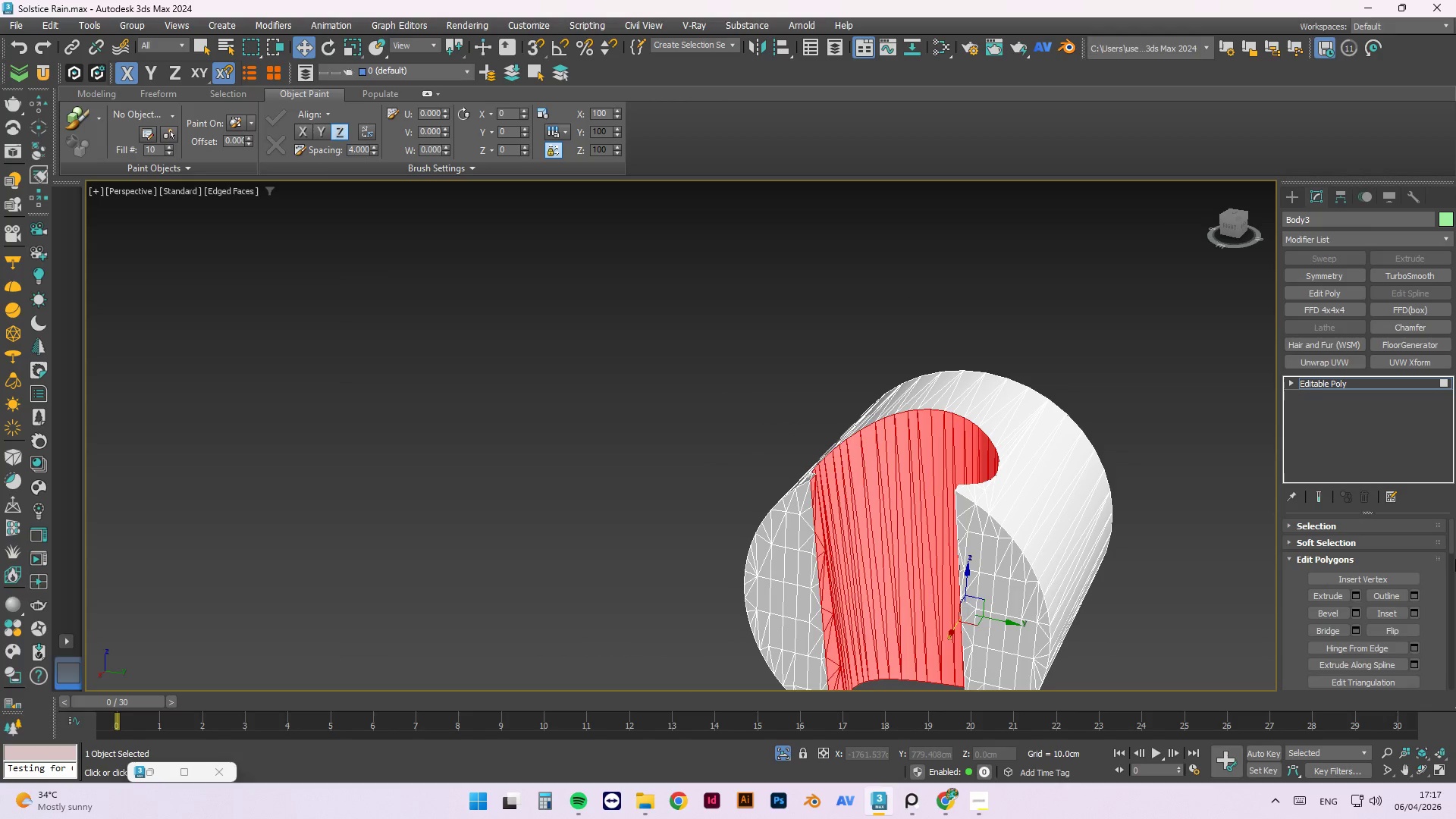 
left_click_drag(start_coordinate=[1454, 551], to_coordinate=[1455, 558])
 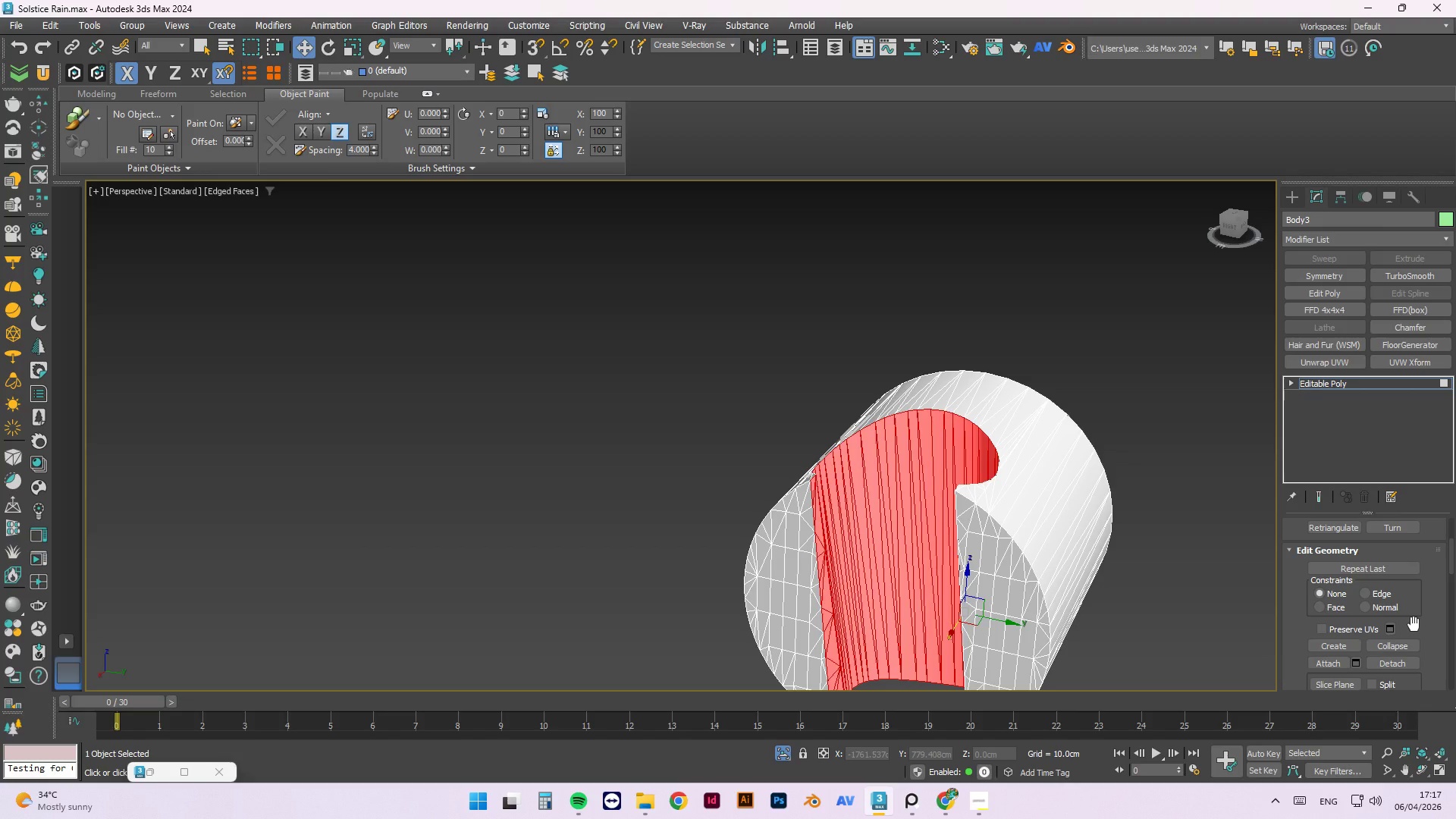 
hold_key(key=AltLeft, duration=1.5)
 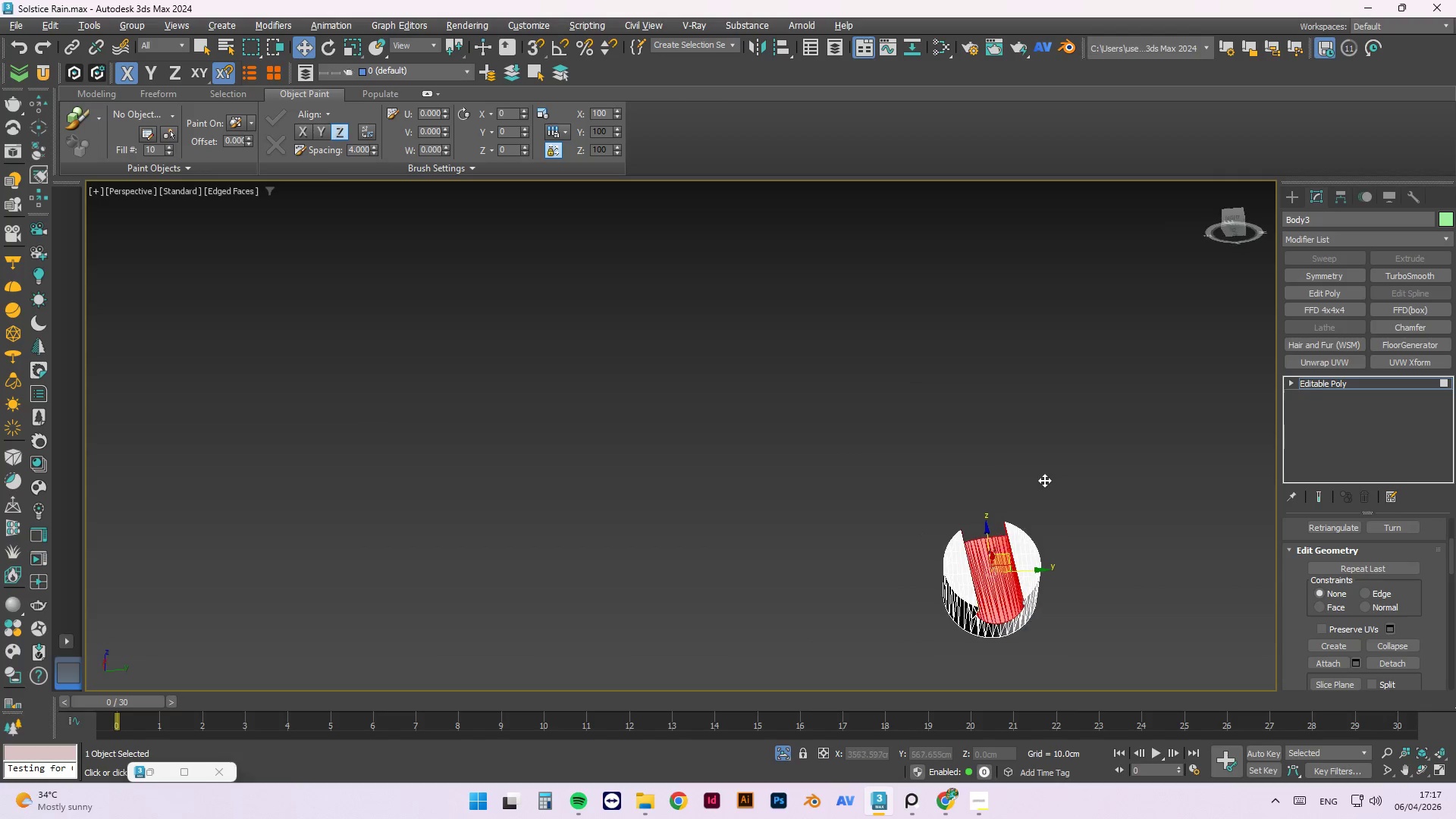 
scroll: coordinate [1025, 555], scroll_direction: down, amount: 3.0
 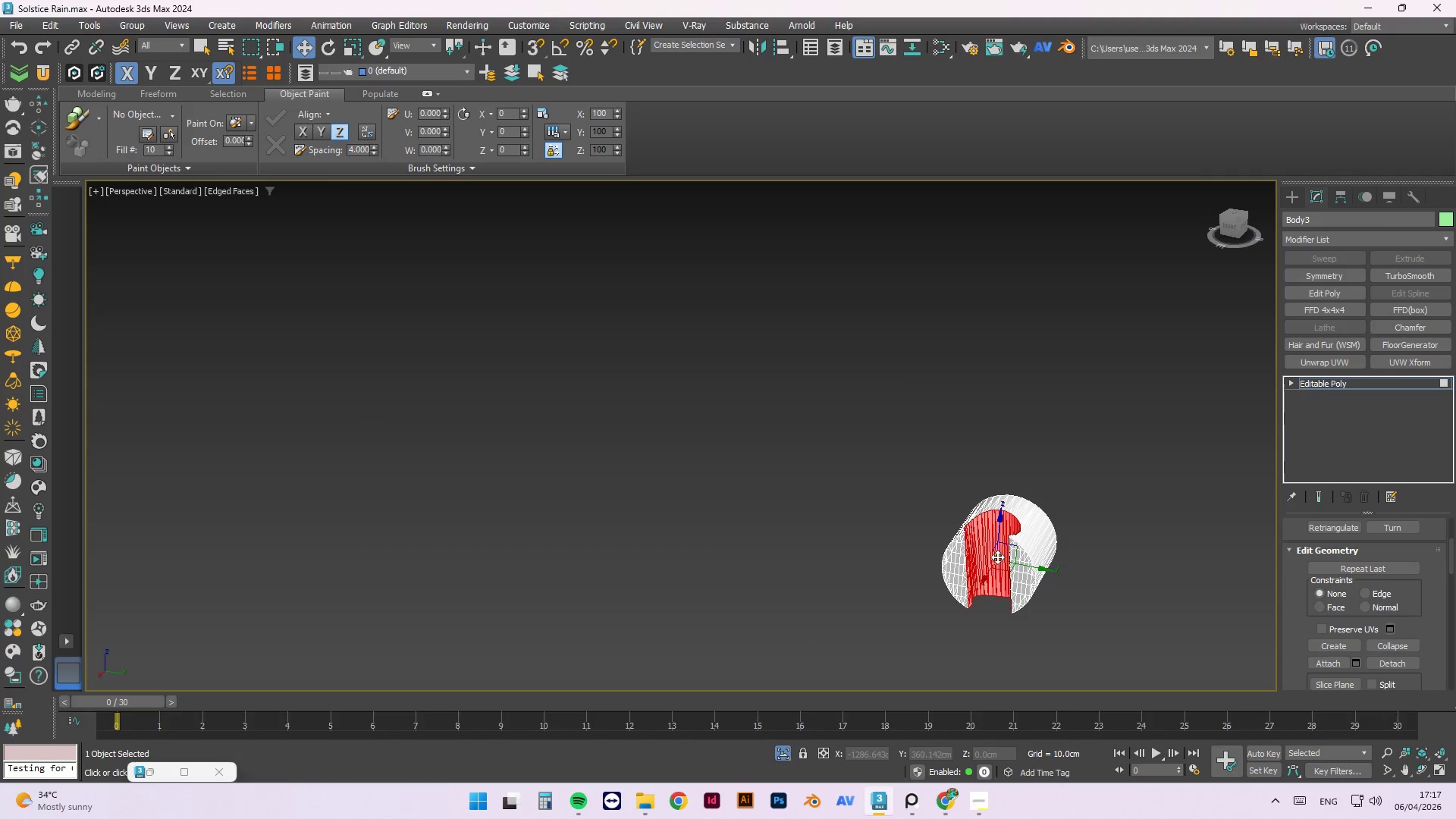 
hold_key(key=AltLeft, duration=1.52)
 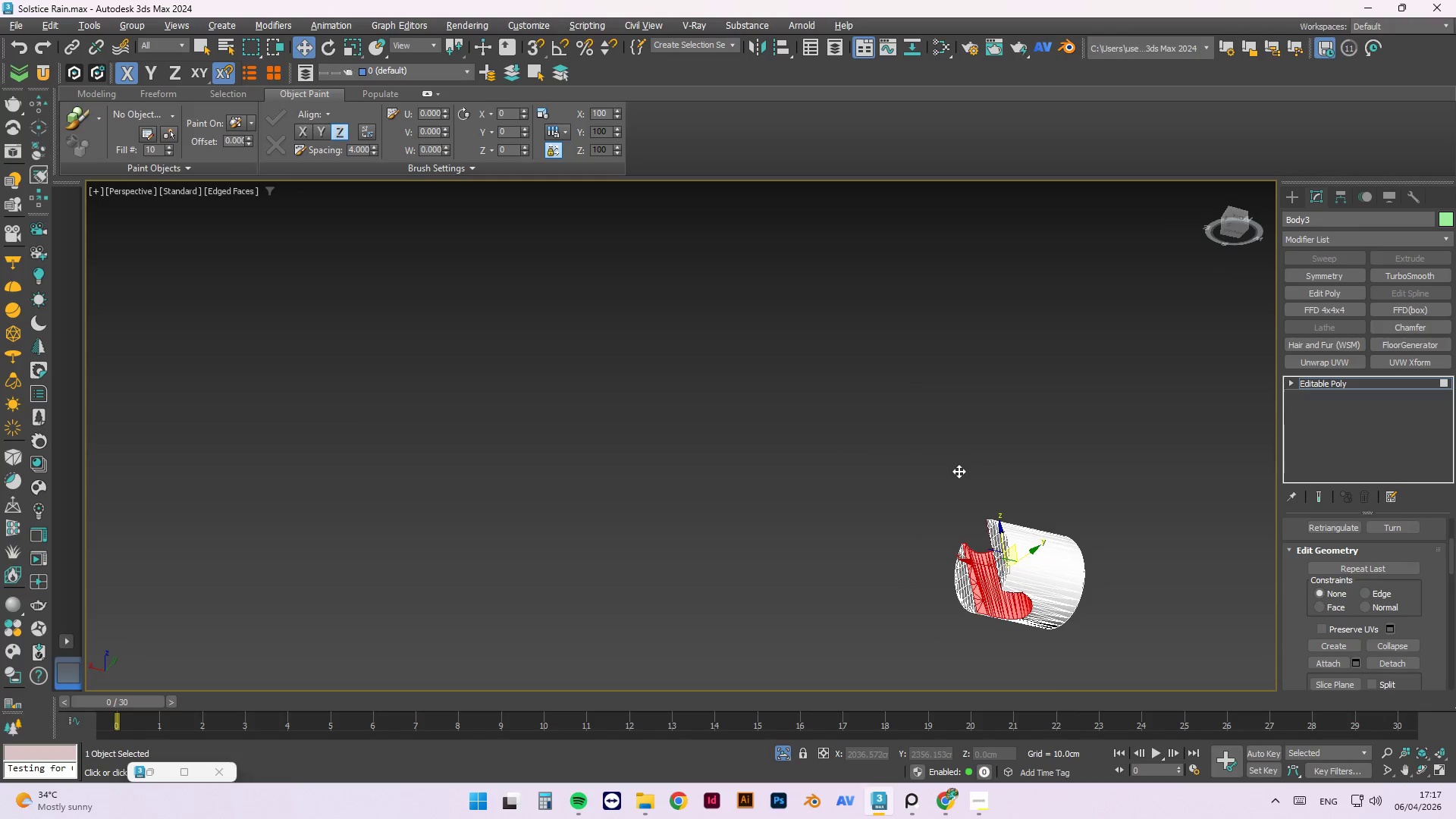 
hold_key(key=AltLeft, duration=1.52)
 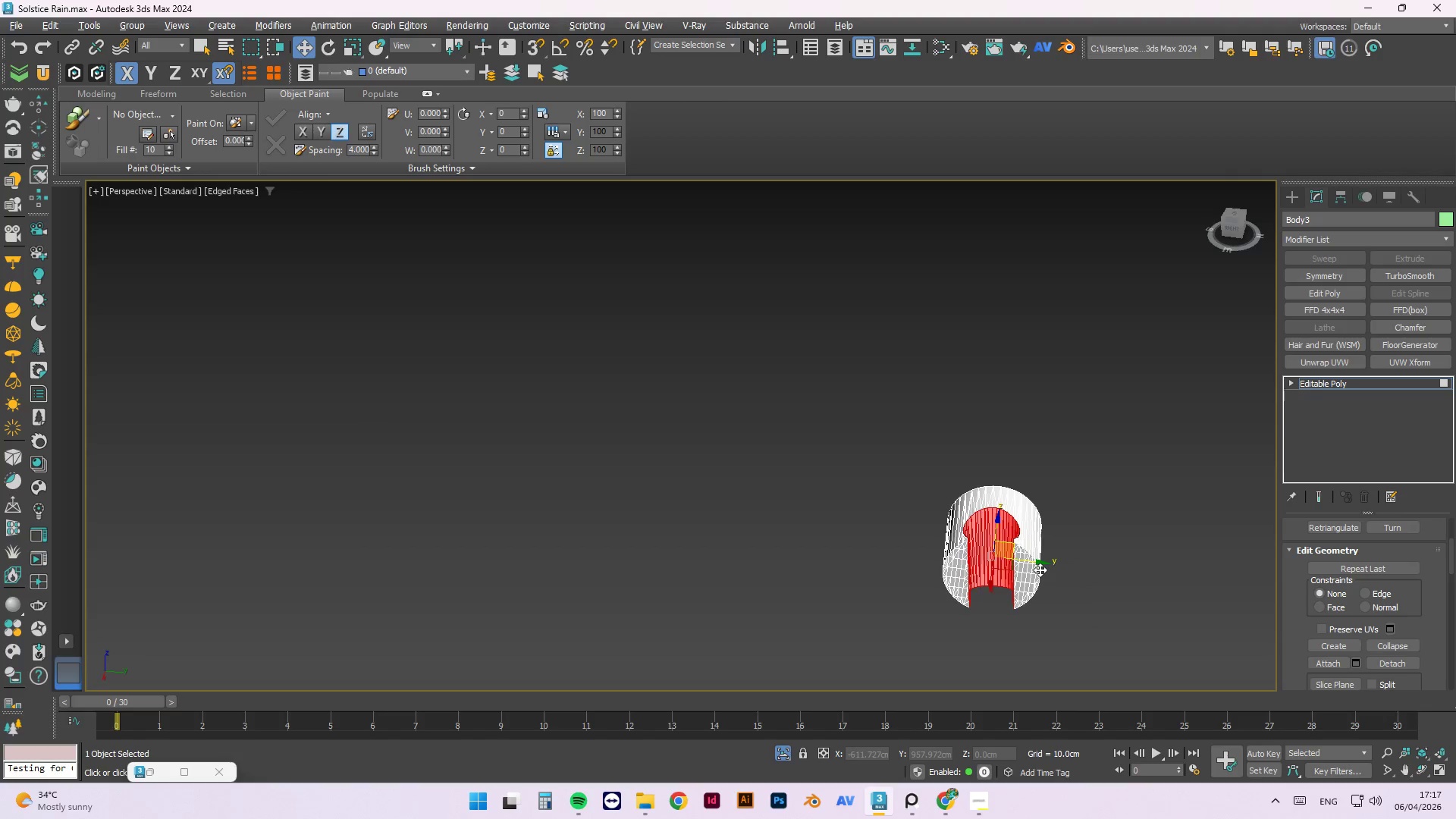 
hold_key(key=AltLeft, duration=1.53)
 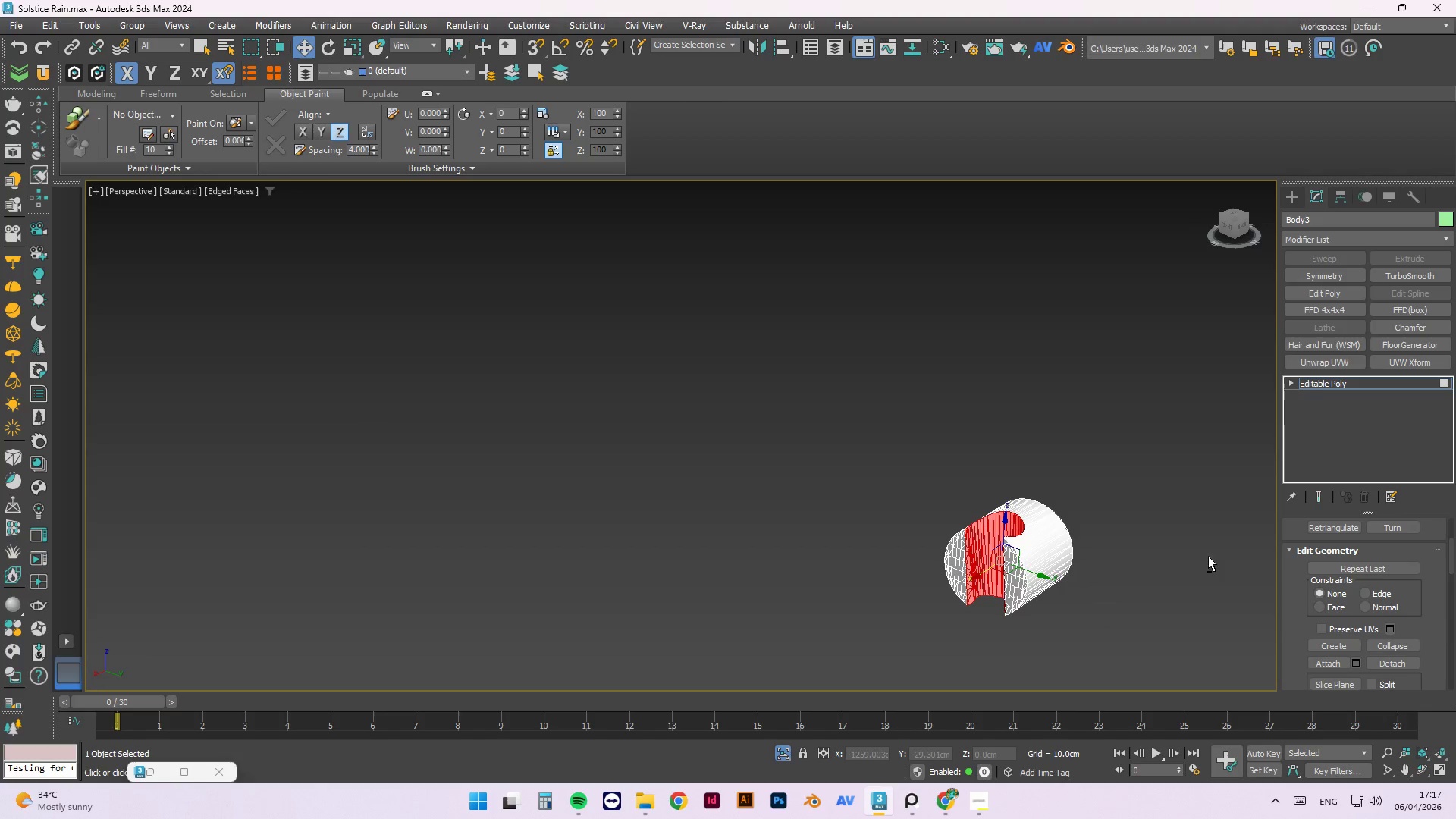 
hold_key(key=AltLeft, duration=0.66)
 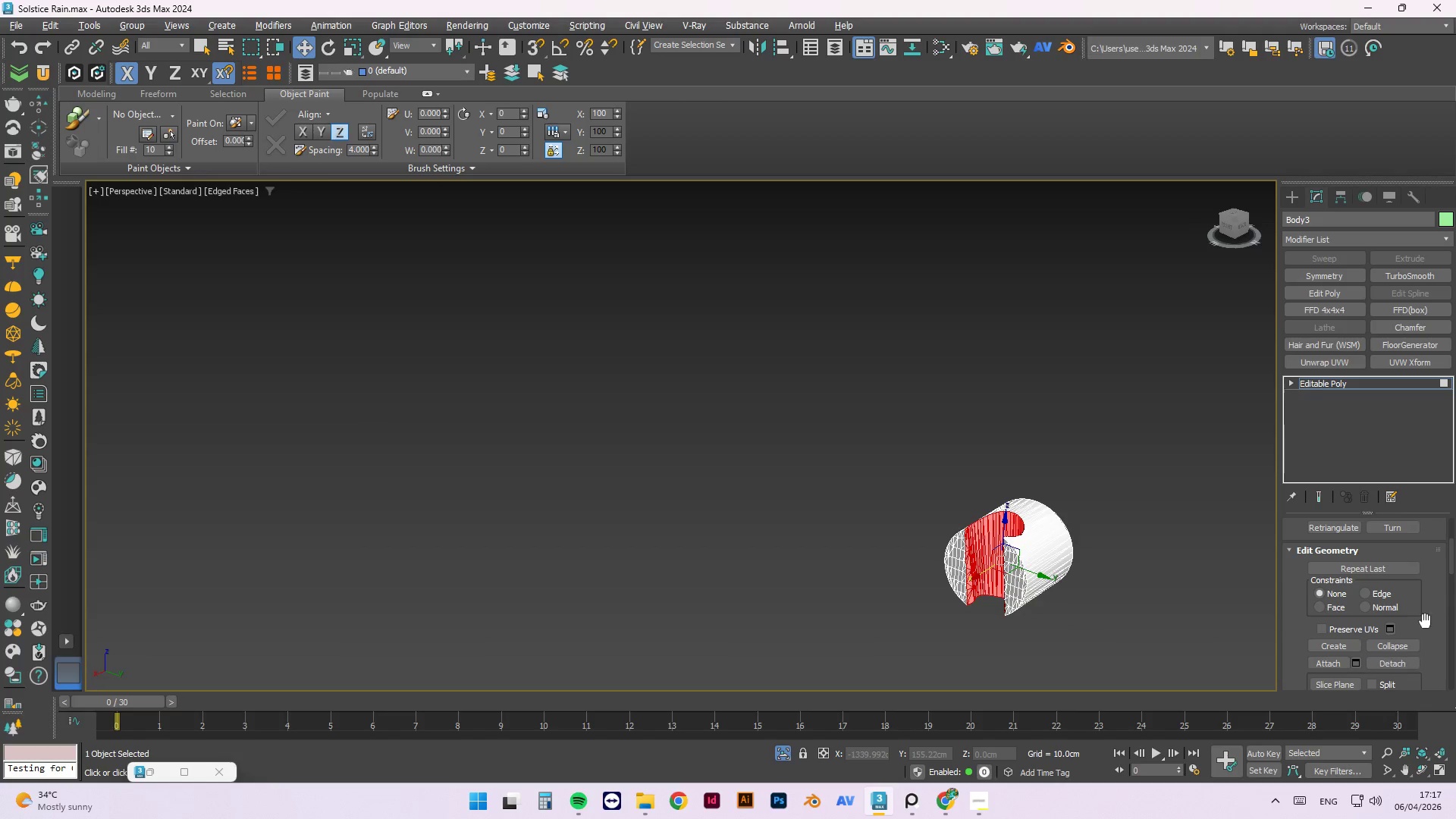 
left_click_drag(start_coordinate=[1448, 565], to_coordinate=[1442, 569])
 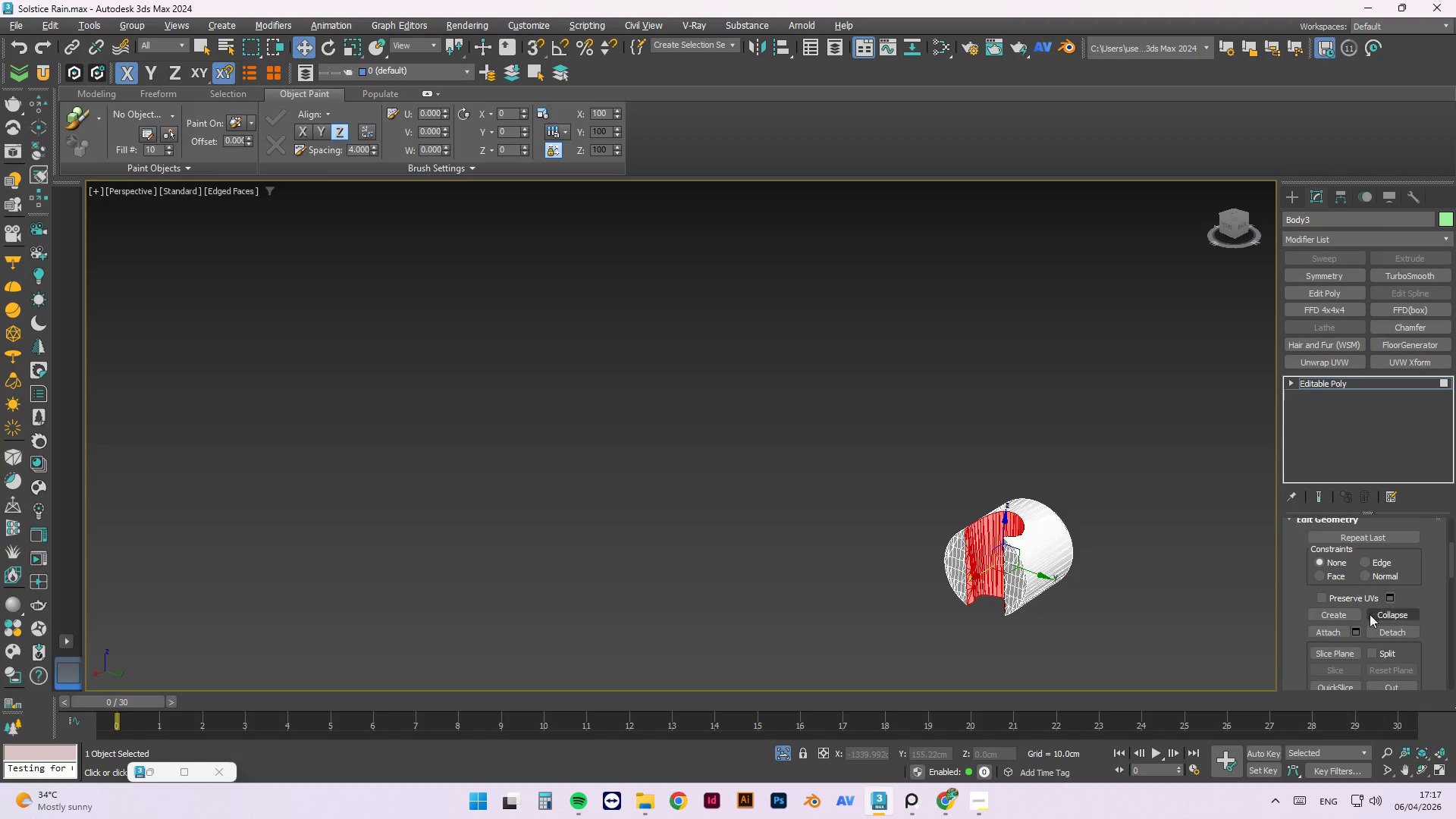 
left_click([1399, 631])
 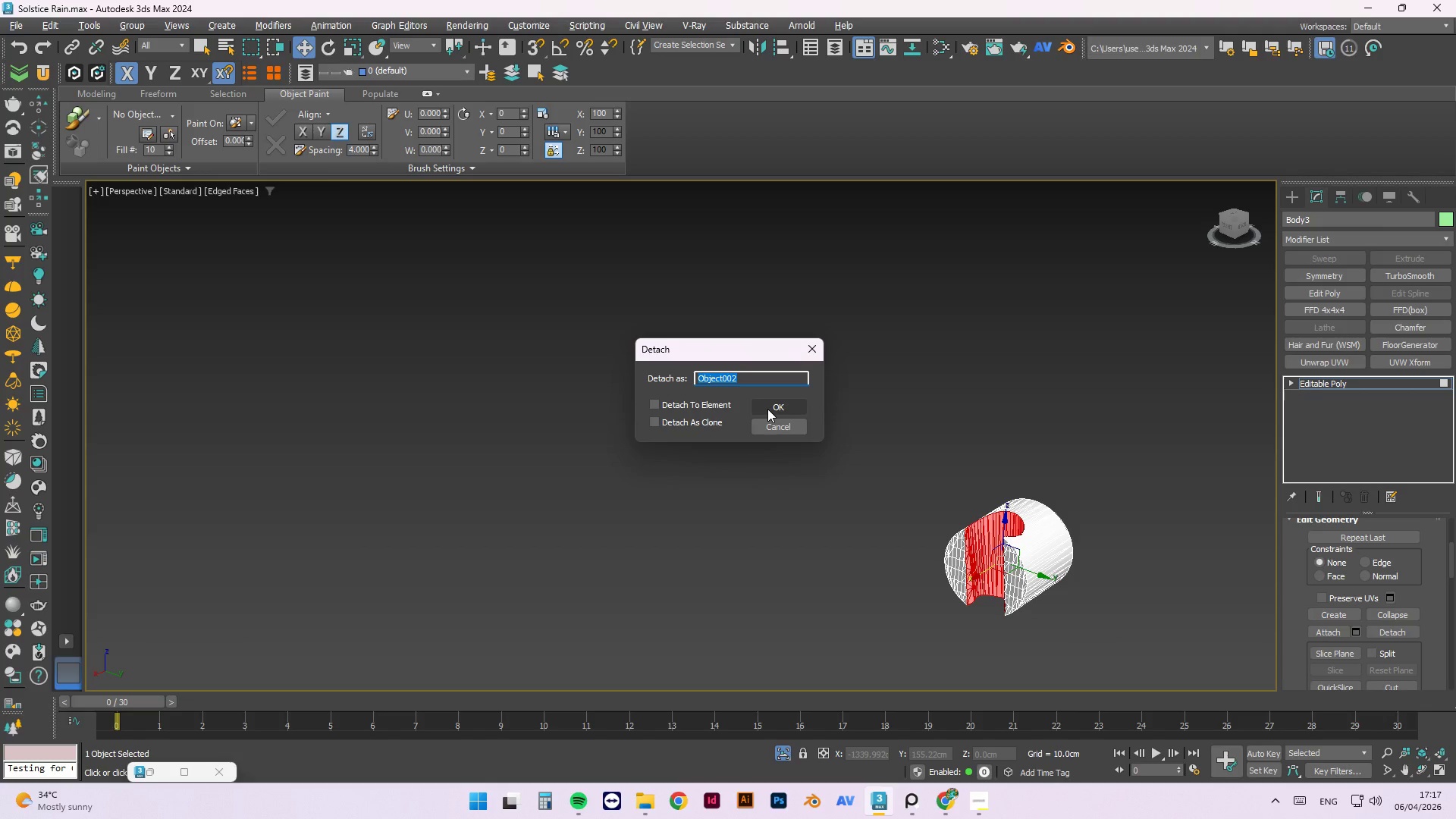 
double_click([804, 410])
 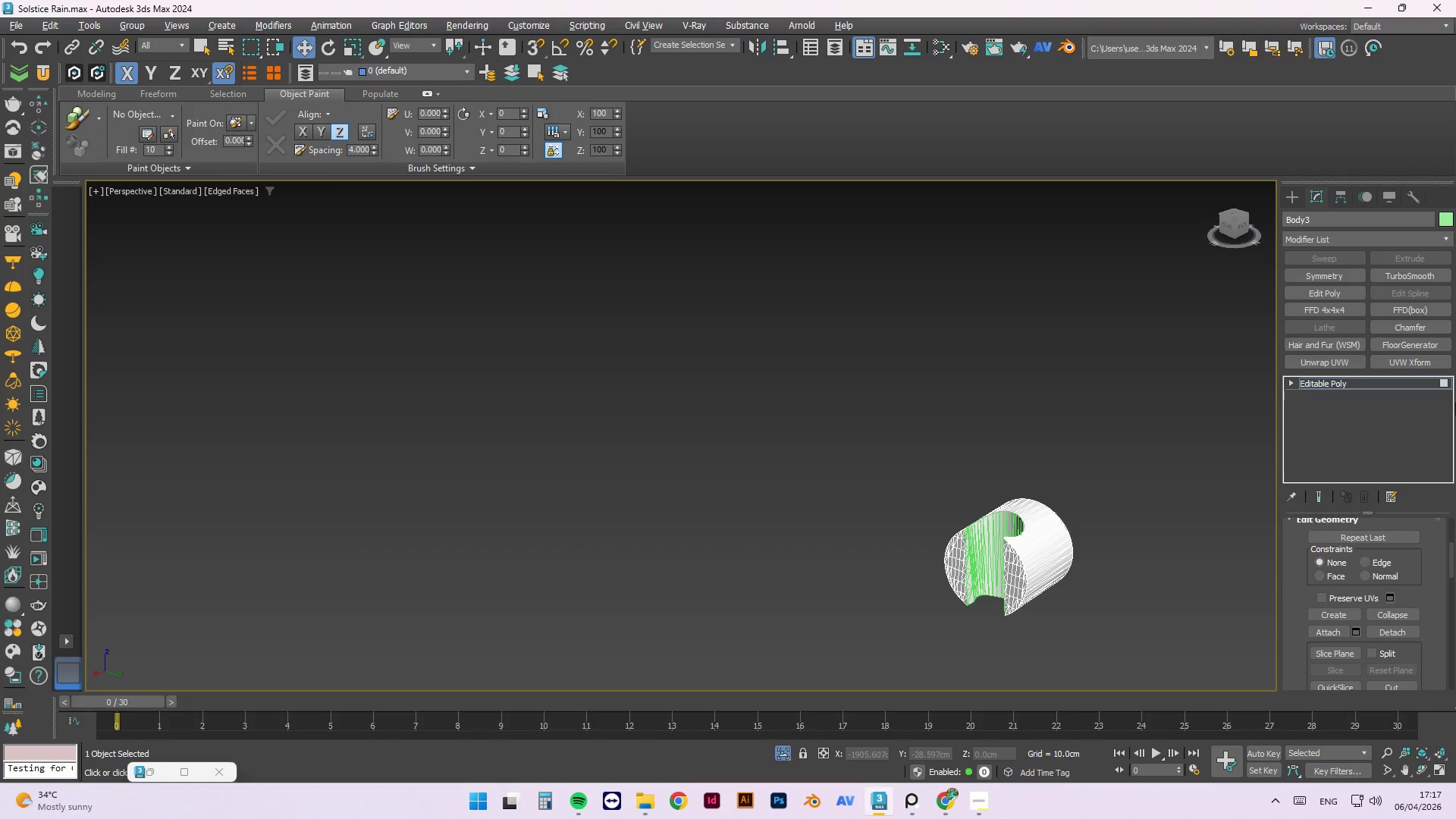 
left_click([1439, 380])
 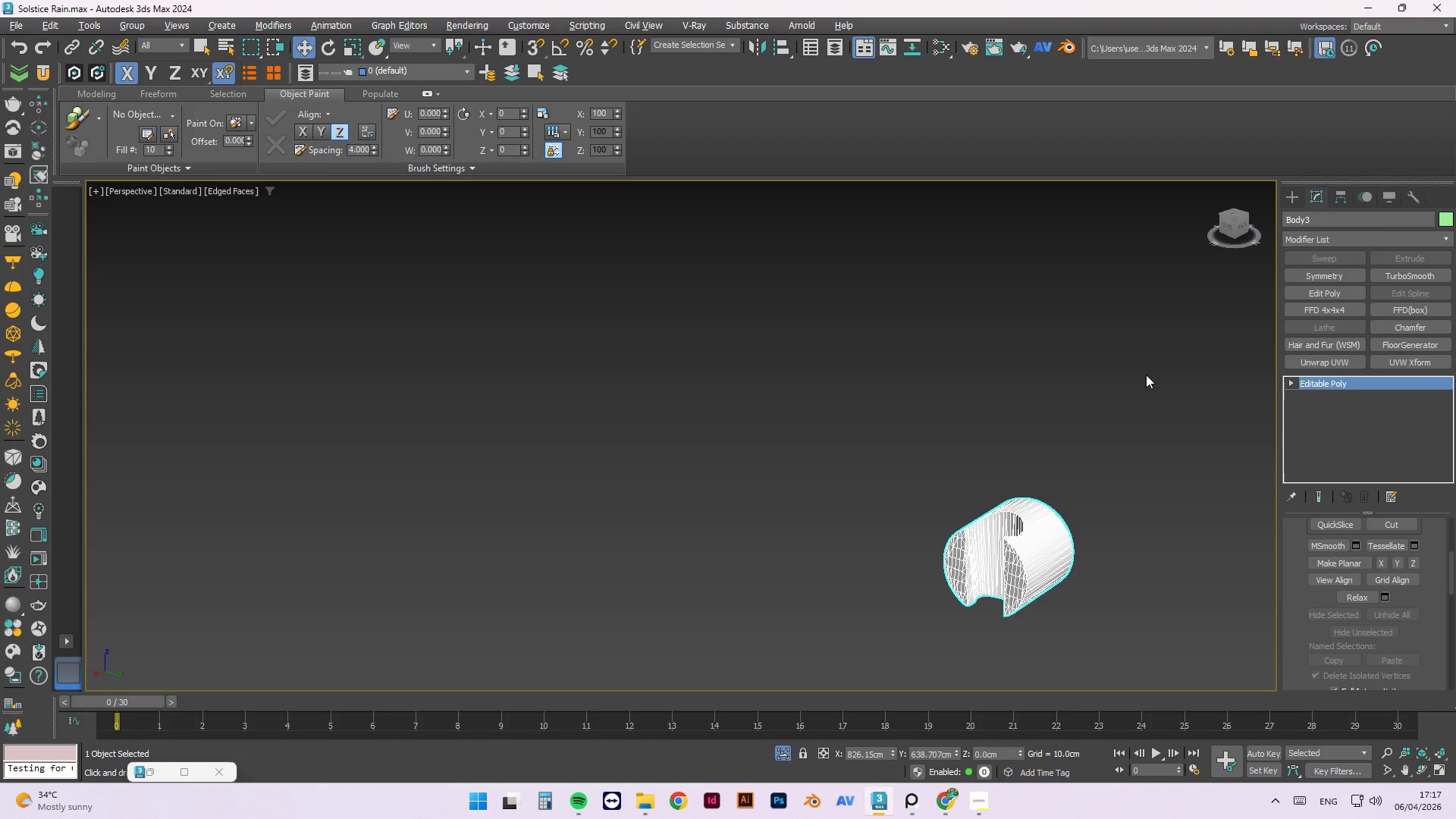 
left_click([1135, 375])
 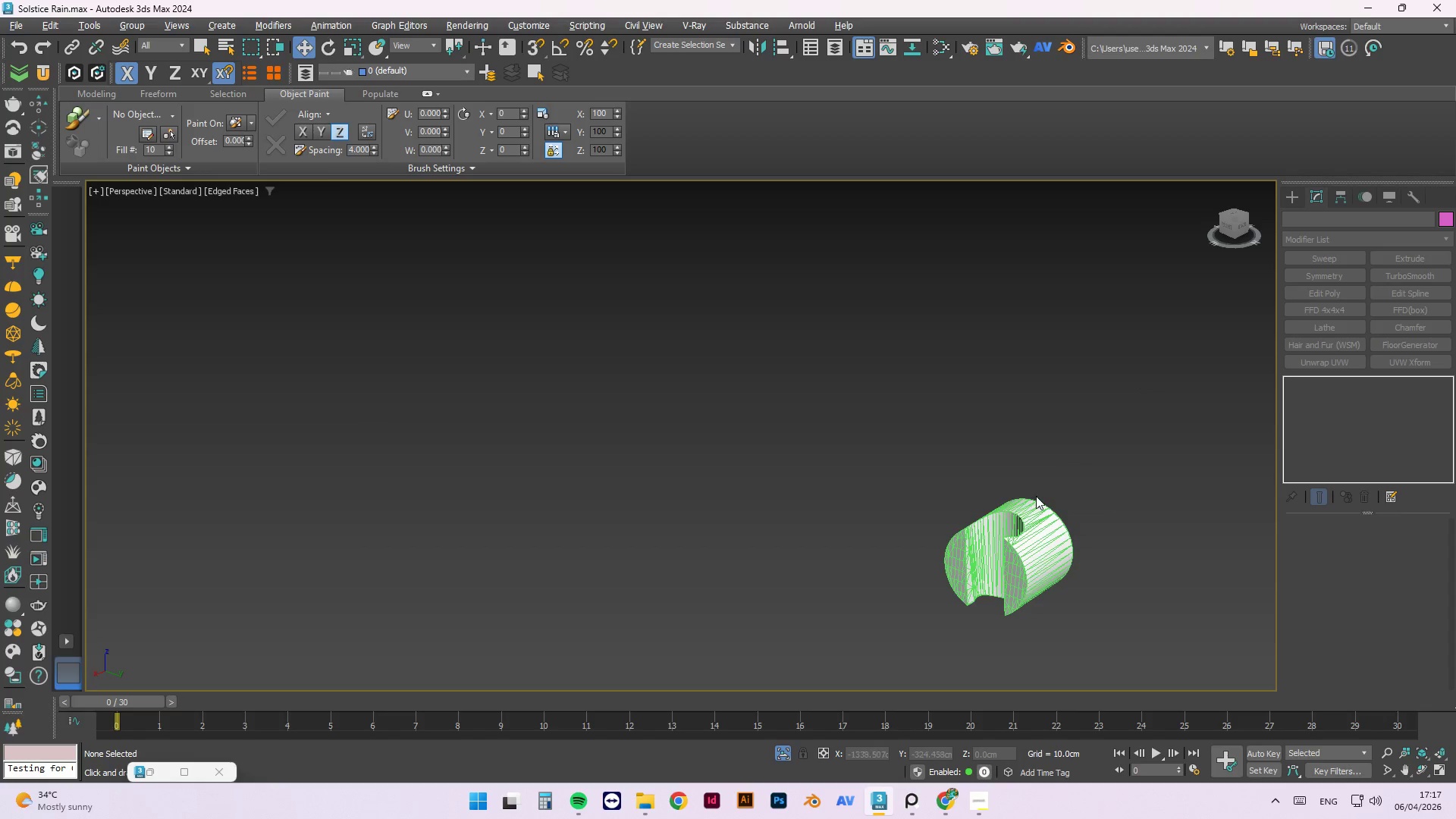 
left_click([951, 566])
 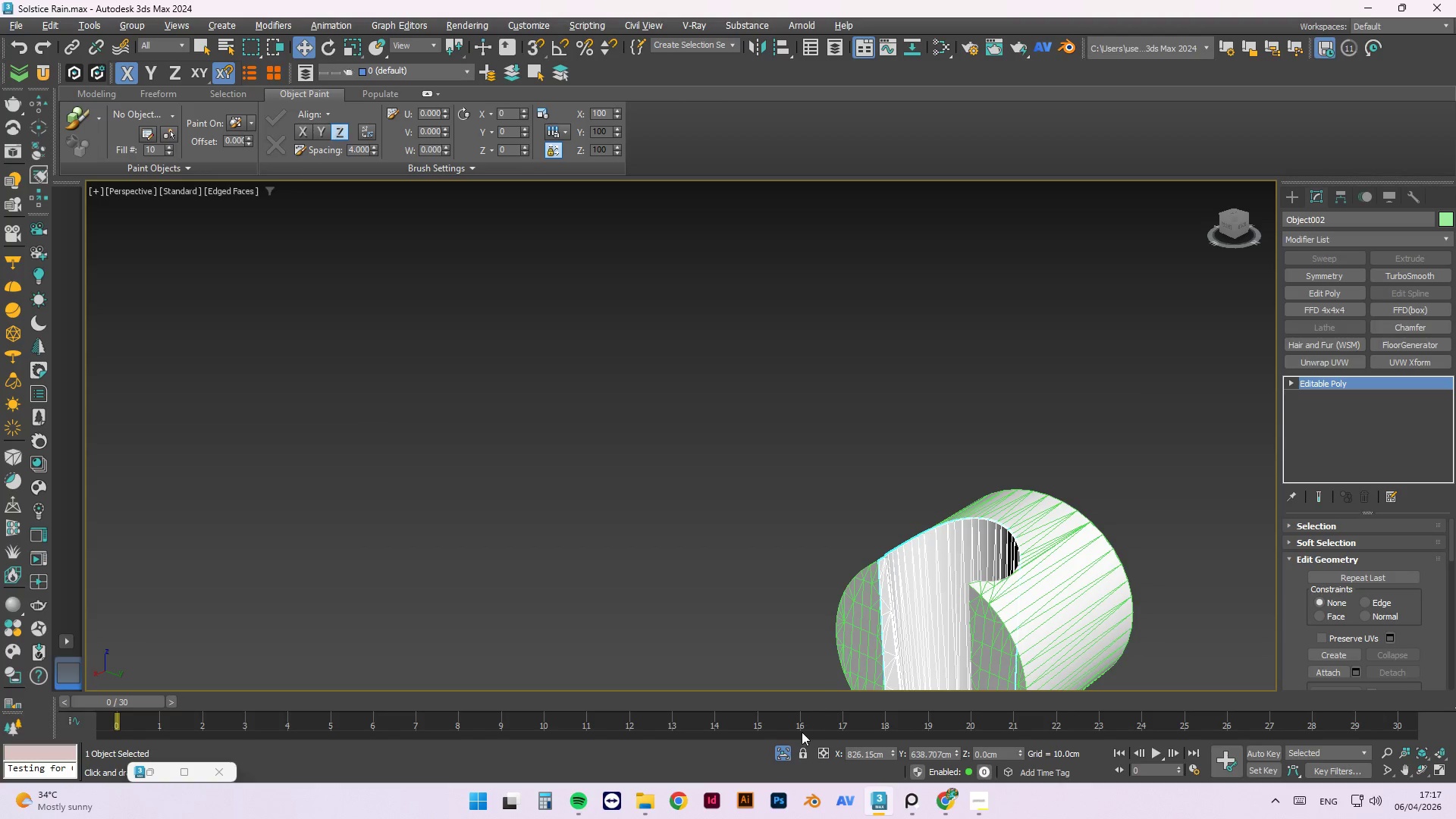 
scroll: coordinate [1022, 511], scroll_direction: up, amount: 2.0
 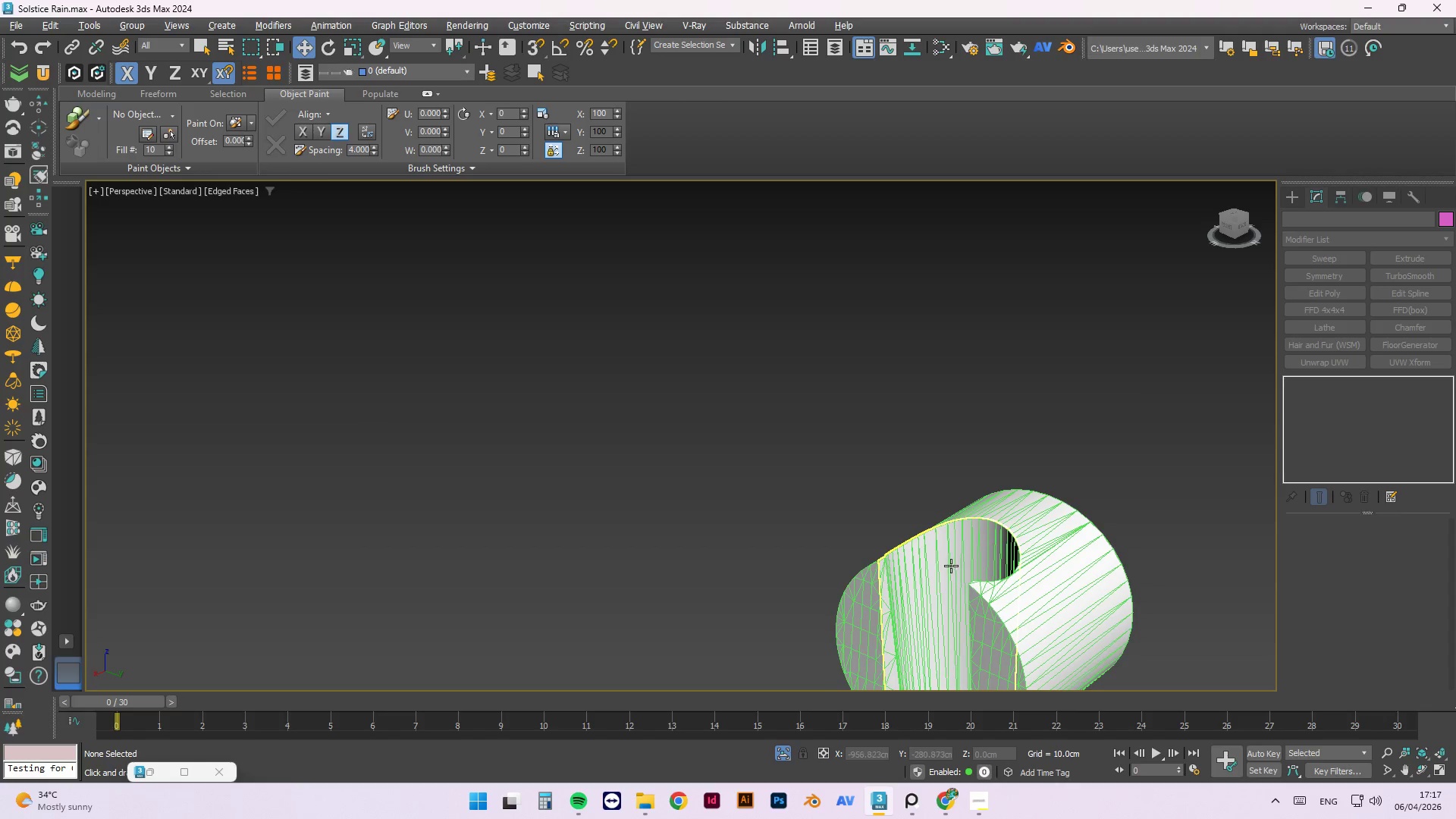 
left_click([781, 752])
 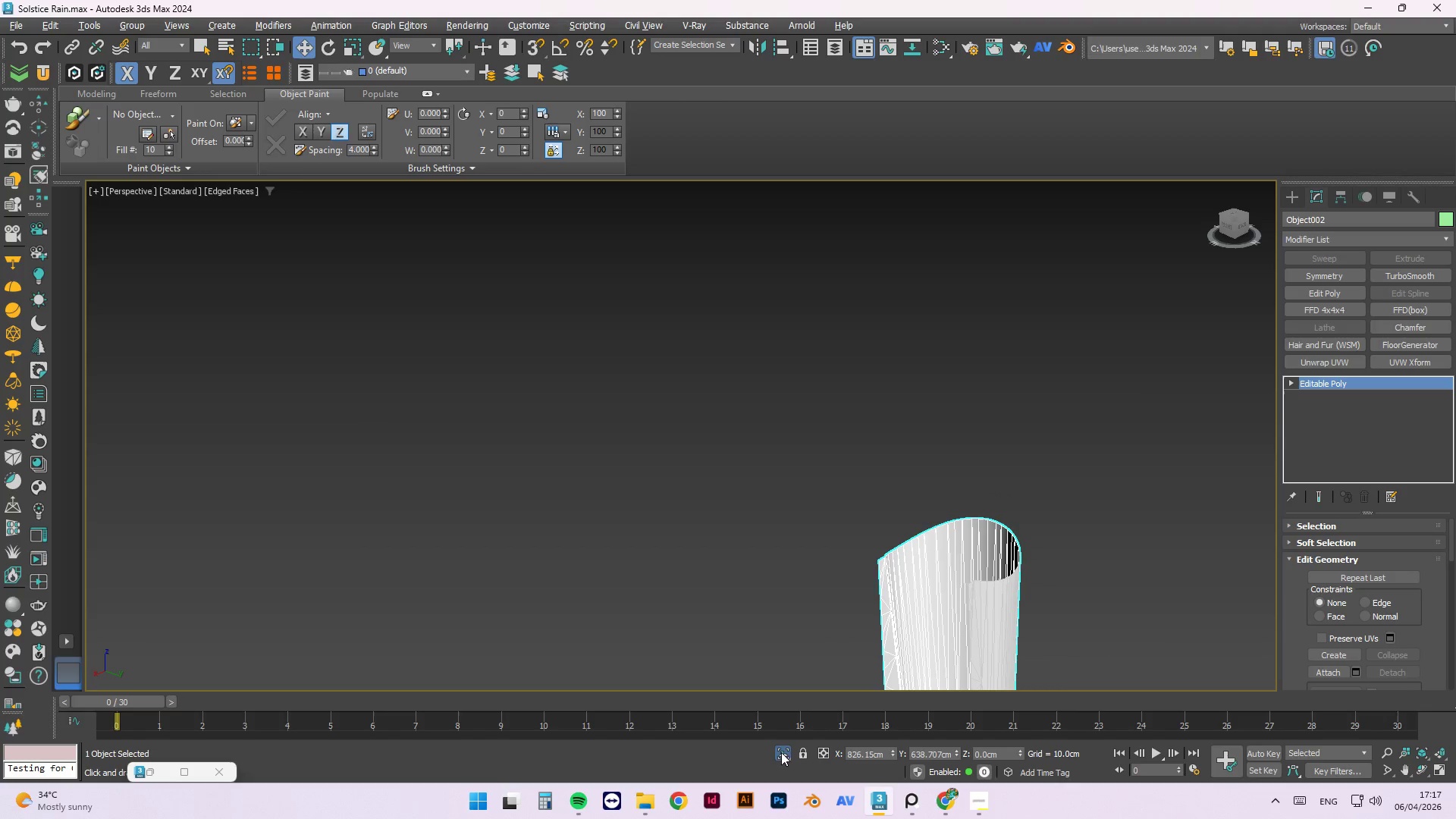 
left_click([781, 751])
 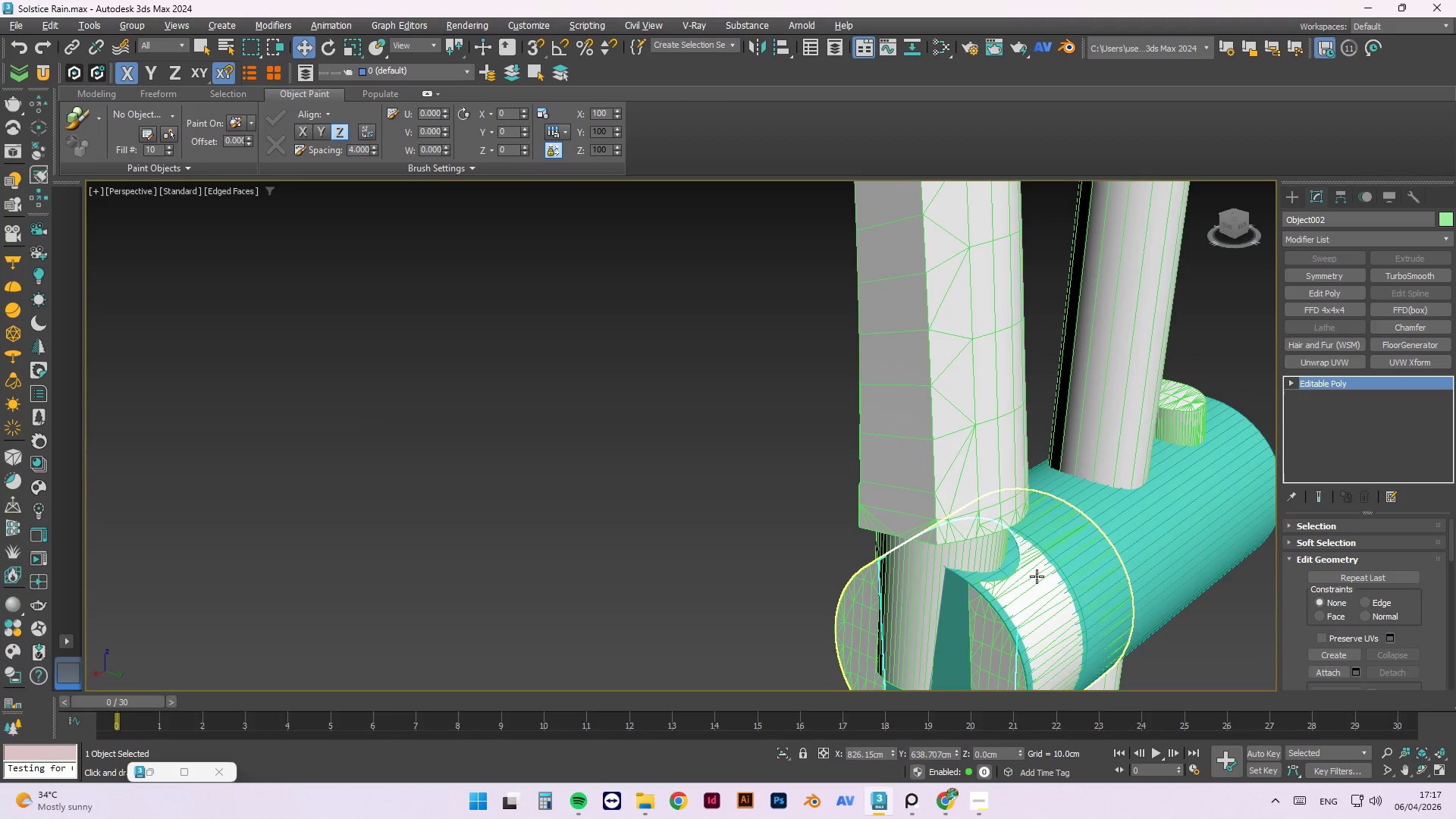 
hold_key(key=ControlLeft, duration=1.5)
left_click([952, 582])
 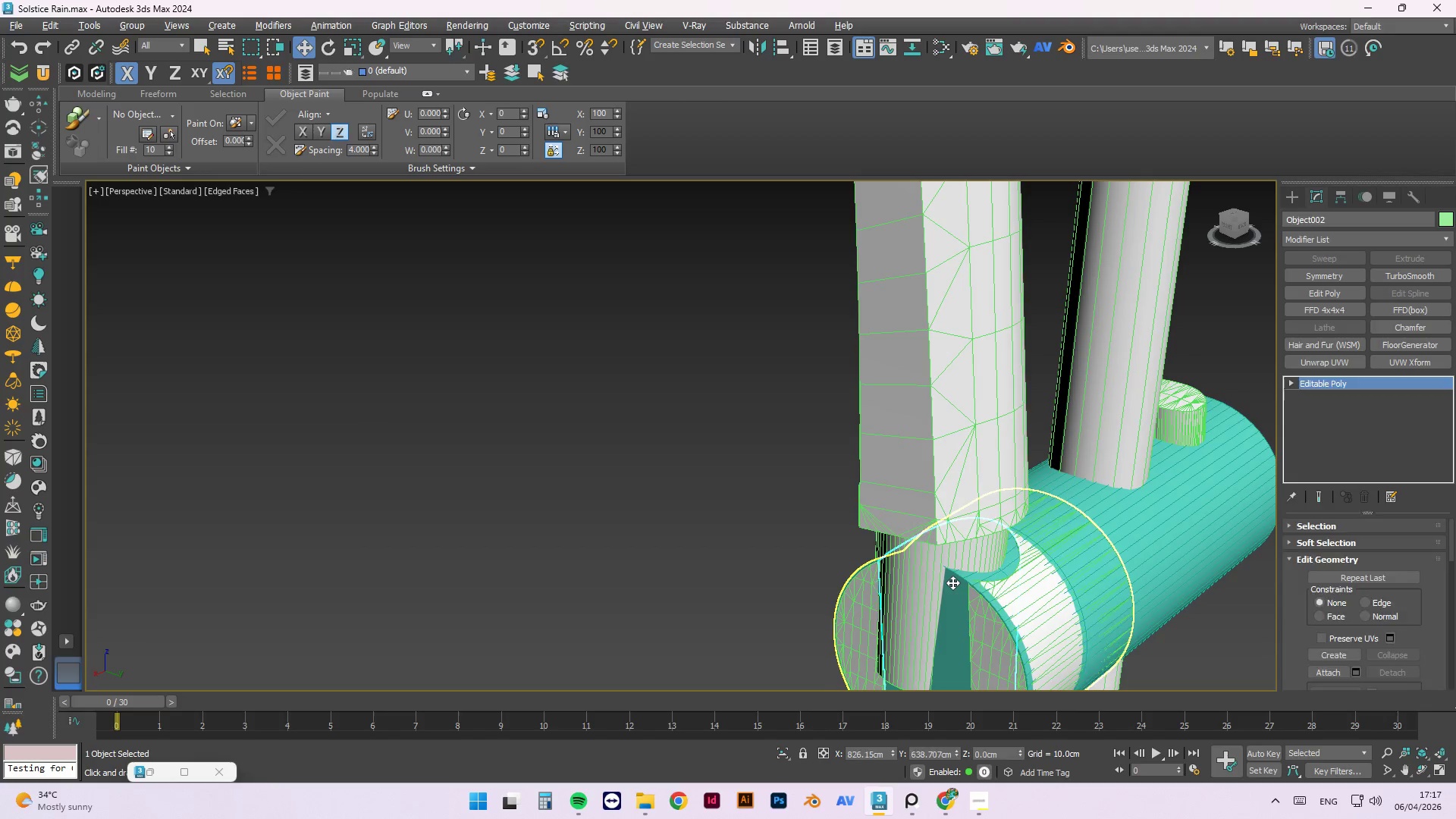 
hold_key(key=ControlLeft, duration=0.58)
 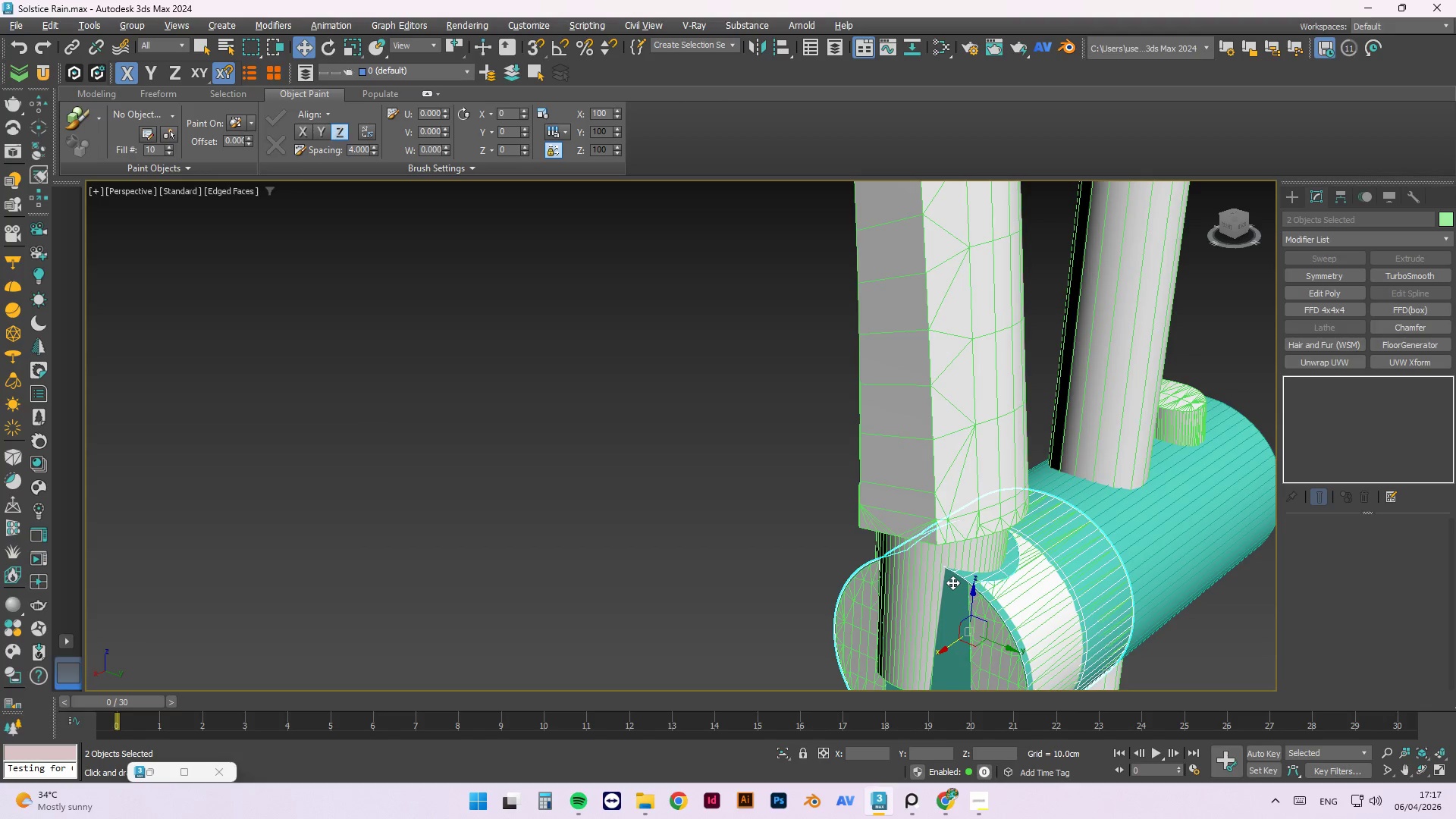 
key(Alt+Q)
 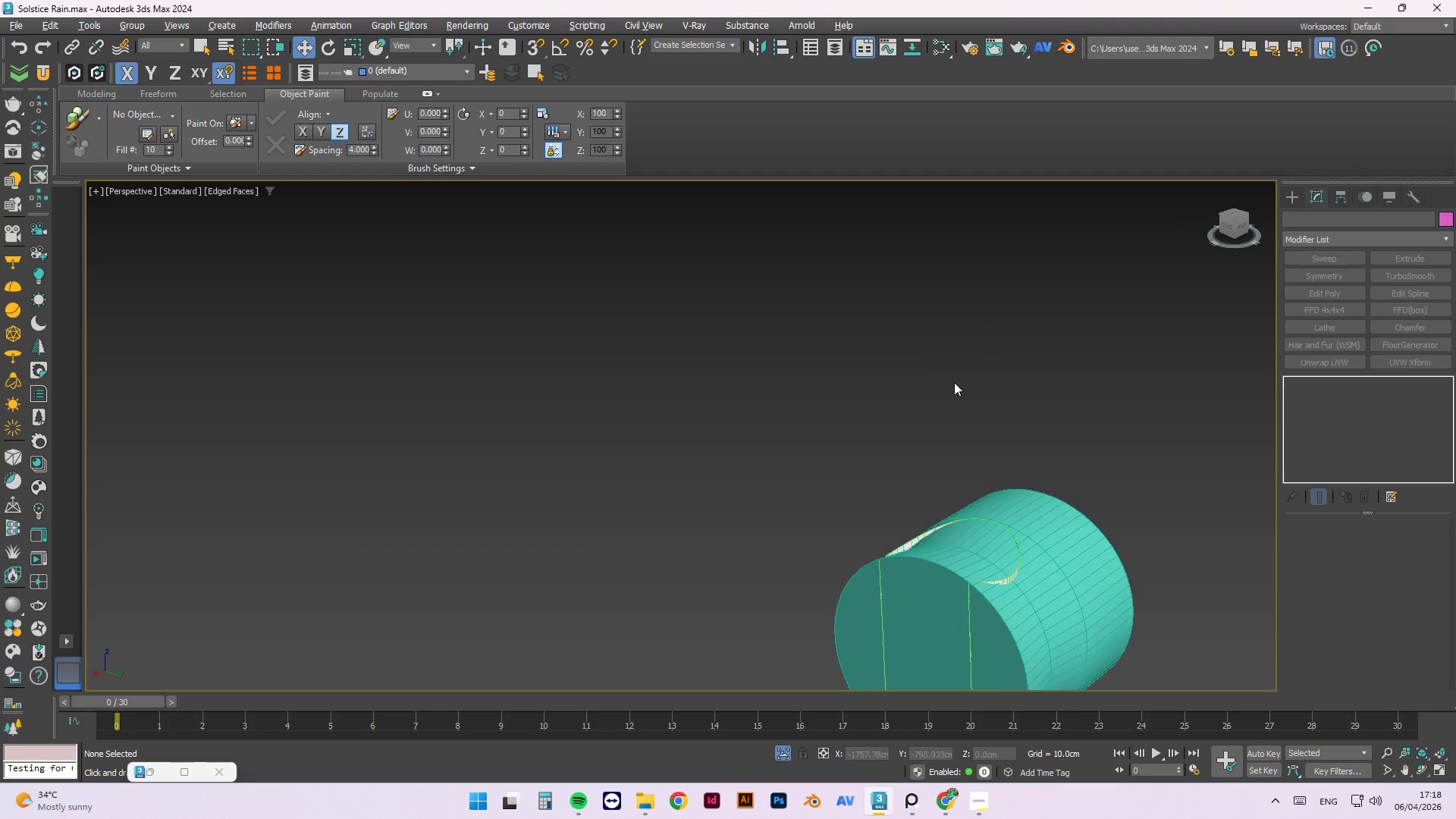 
hold_key(key=AltLeft, duration=1.51)
 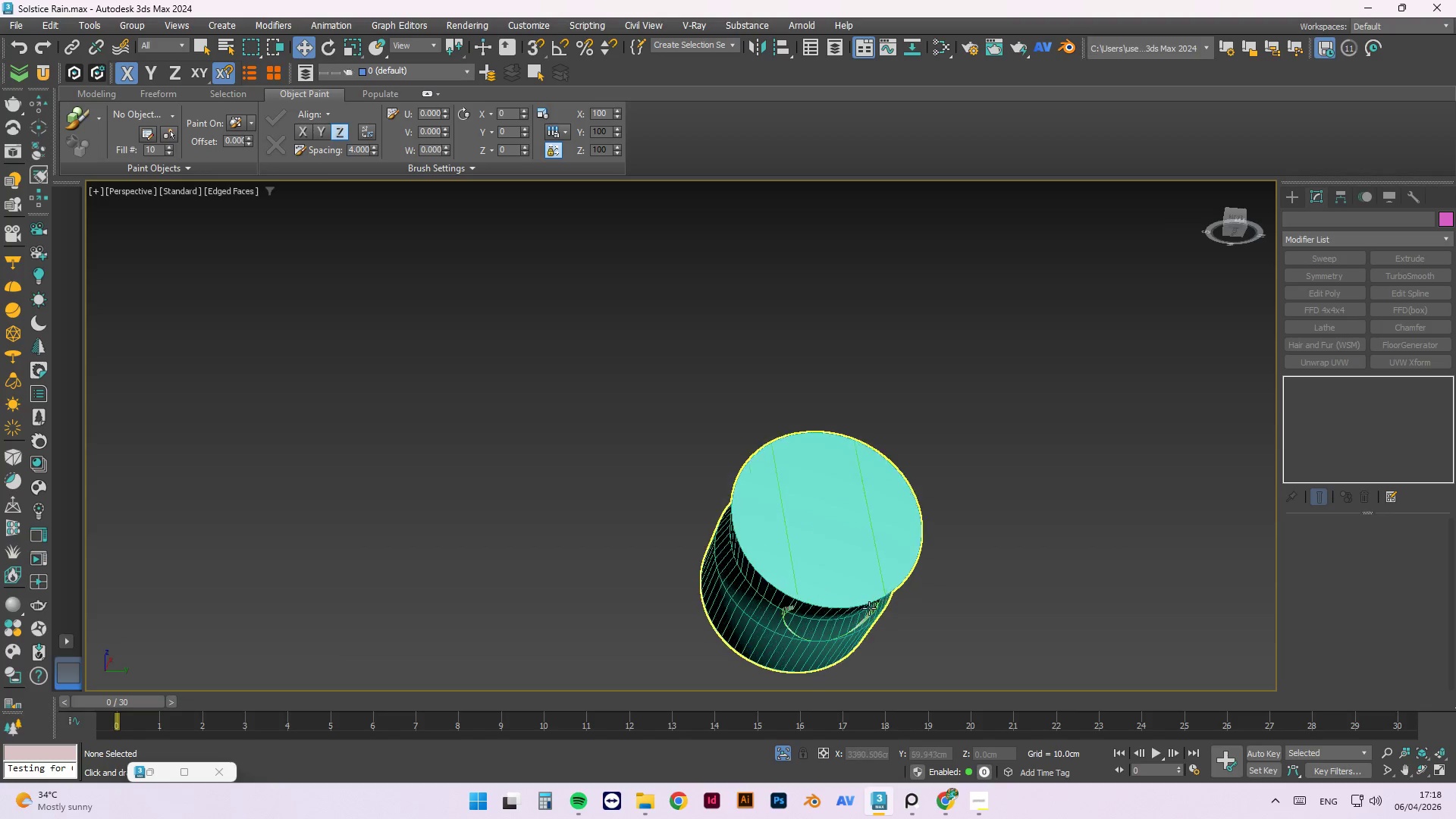 
scroll: coordinate [871, 457], scroll_direction: down, amount: 2.0
 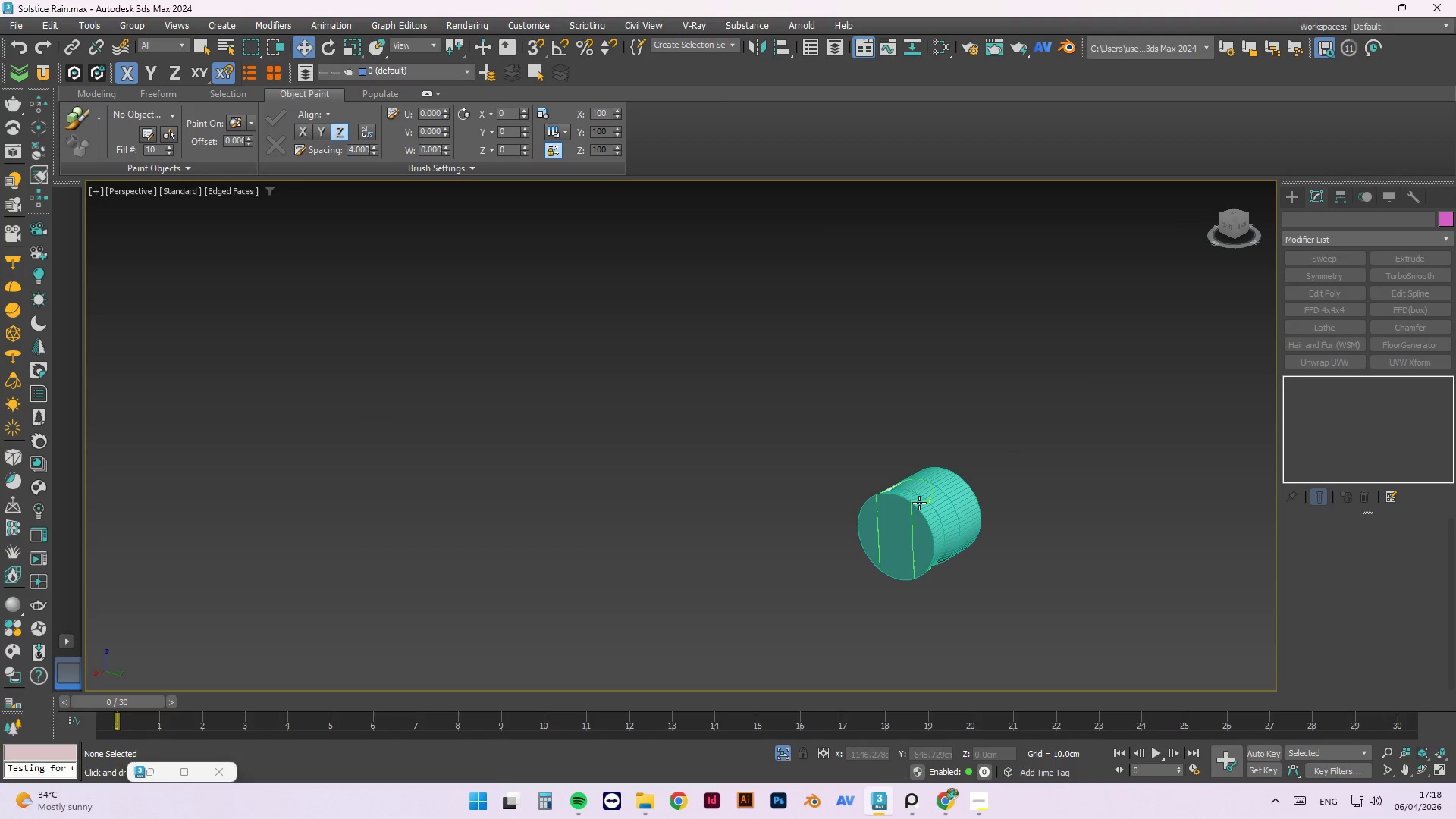 
key(Alt+AltLeft)
 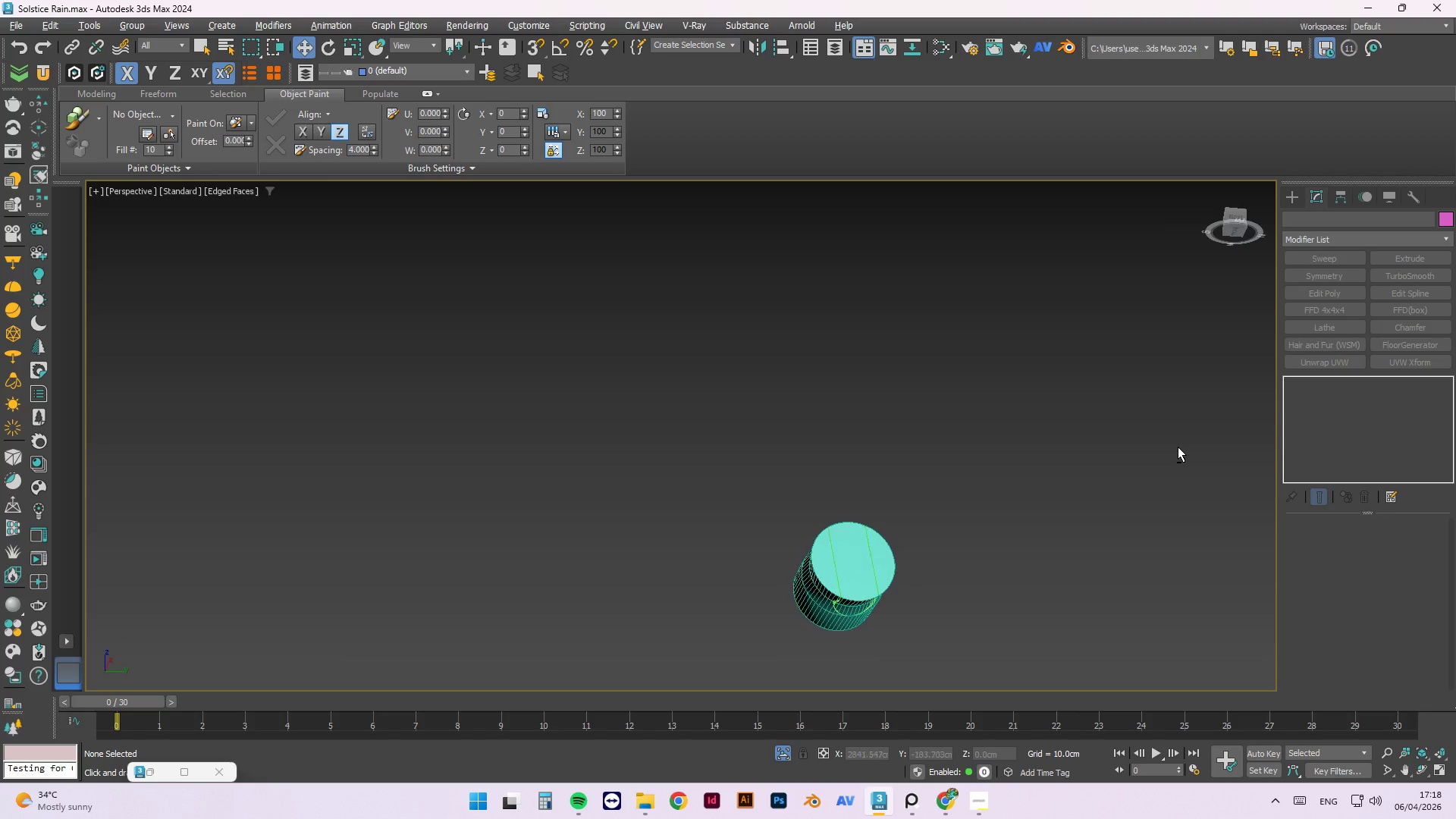 
key(Alt+AltLeft)
 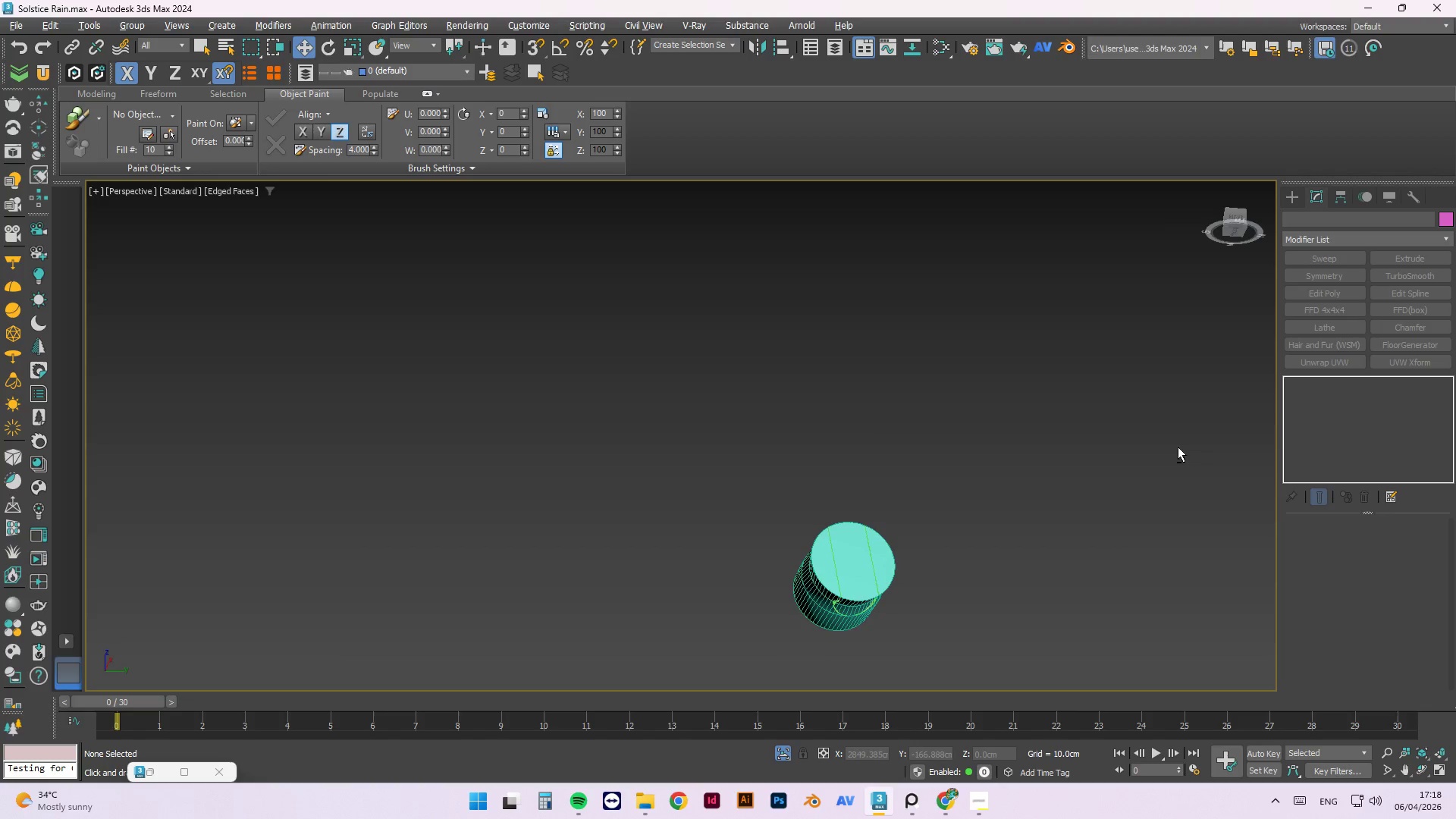 
key(Alt+AltLeft)
 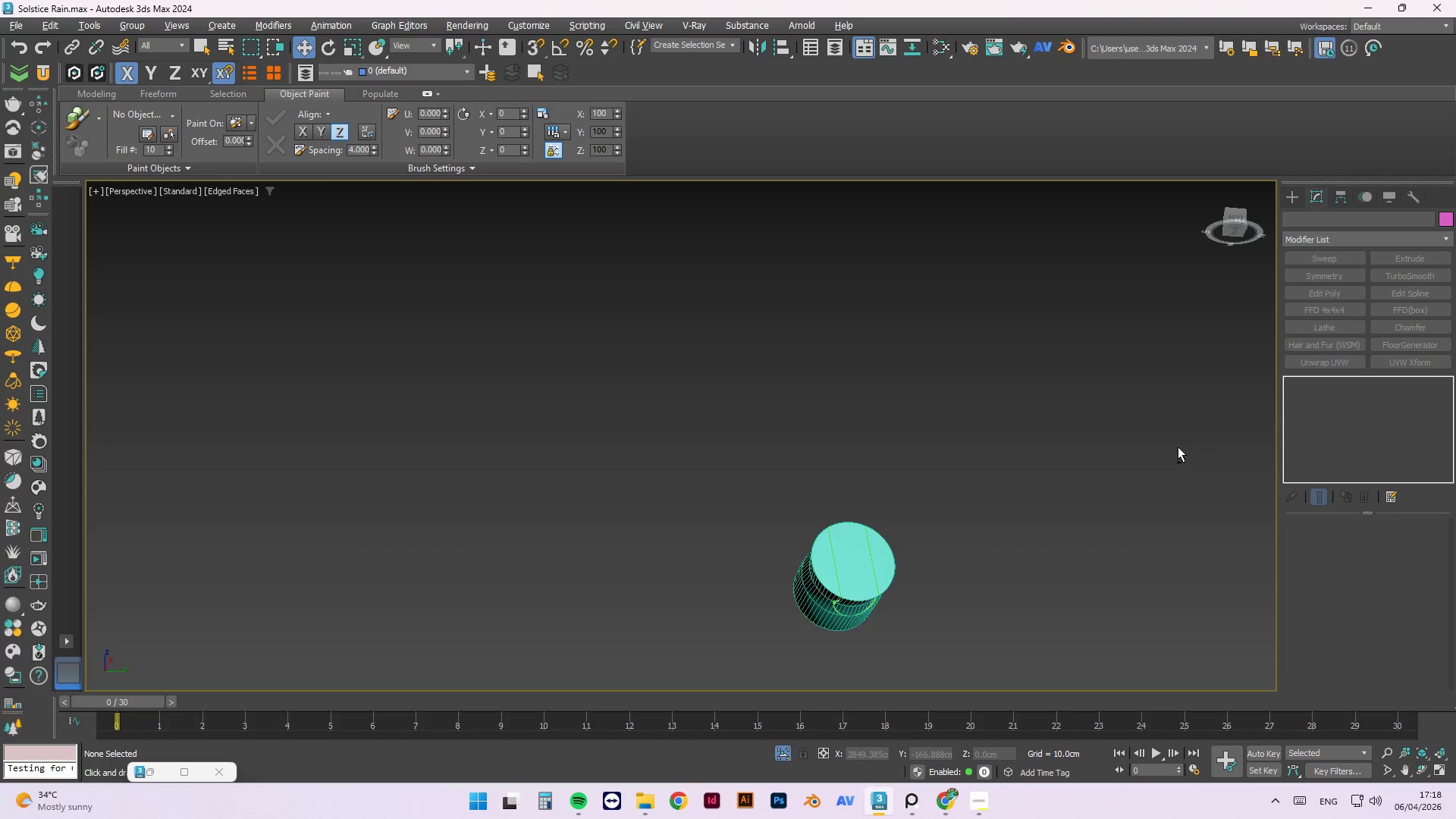 
key(Alt+AltLeft)
 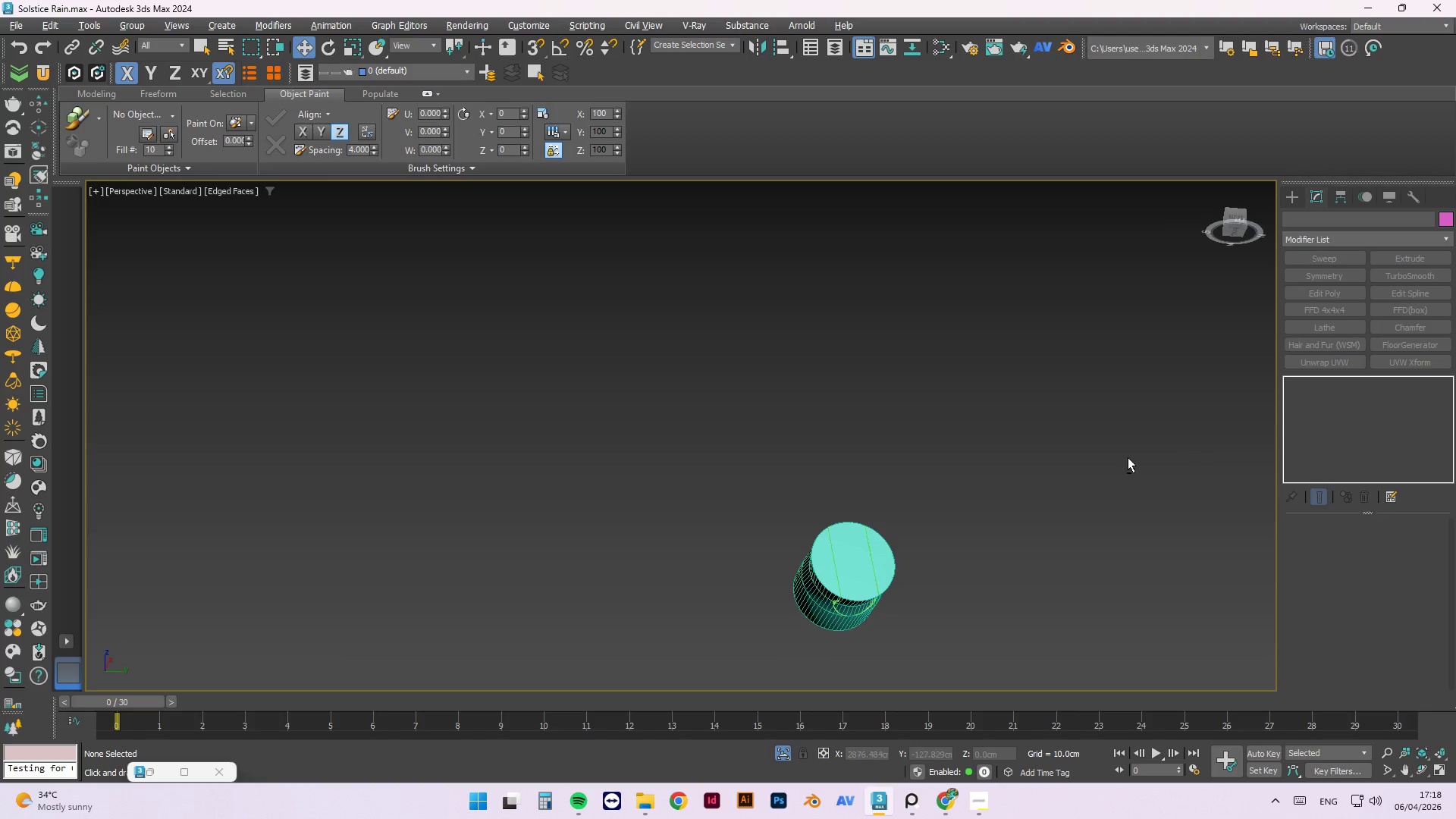 
key(Alt+AltLeft)
 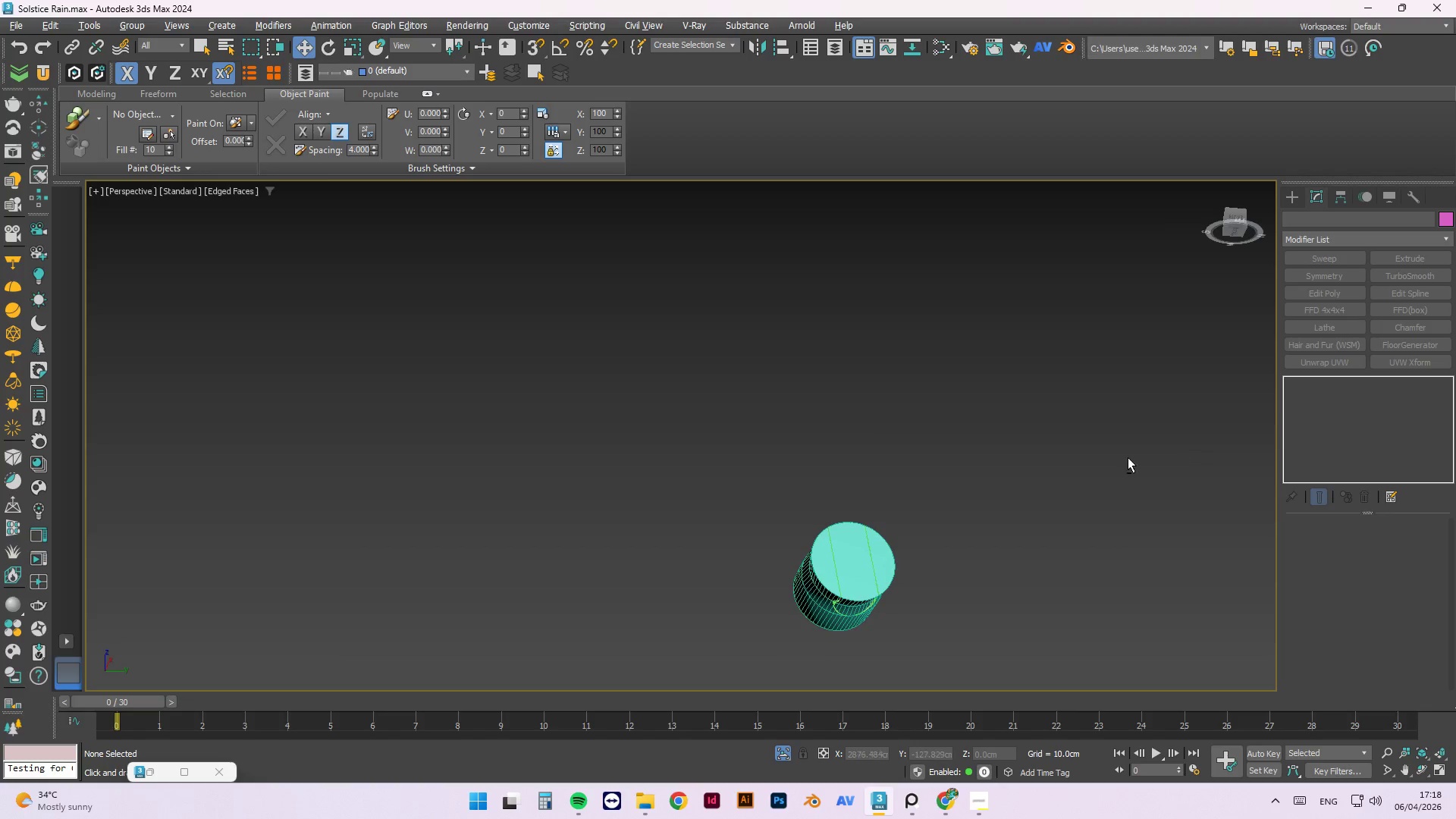 
key(Alt+AltLeft)
 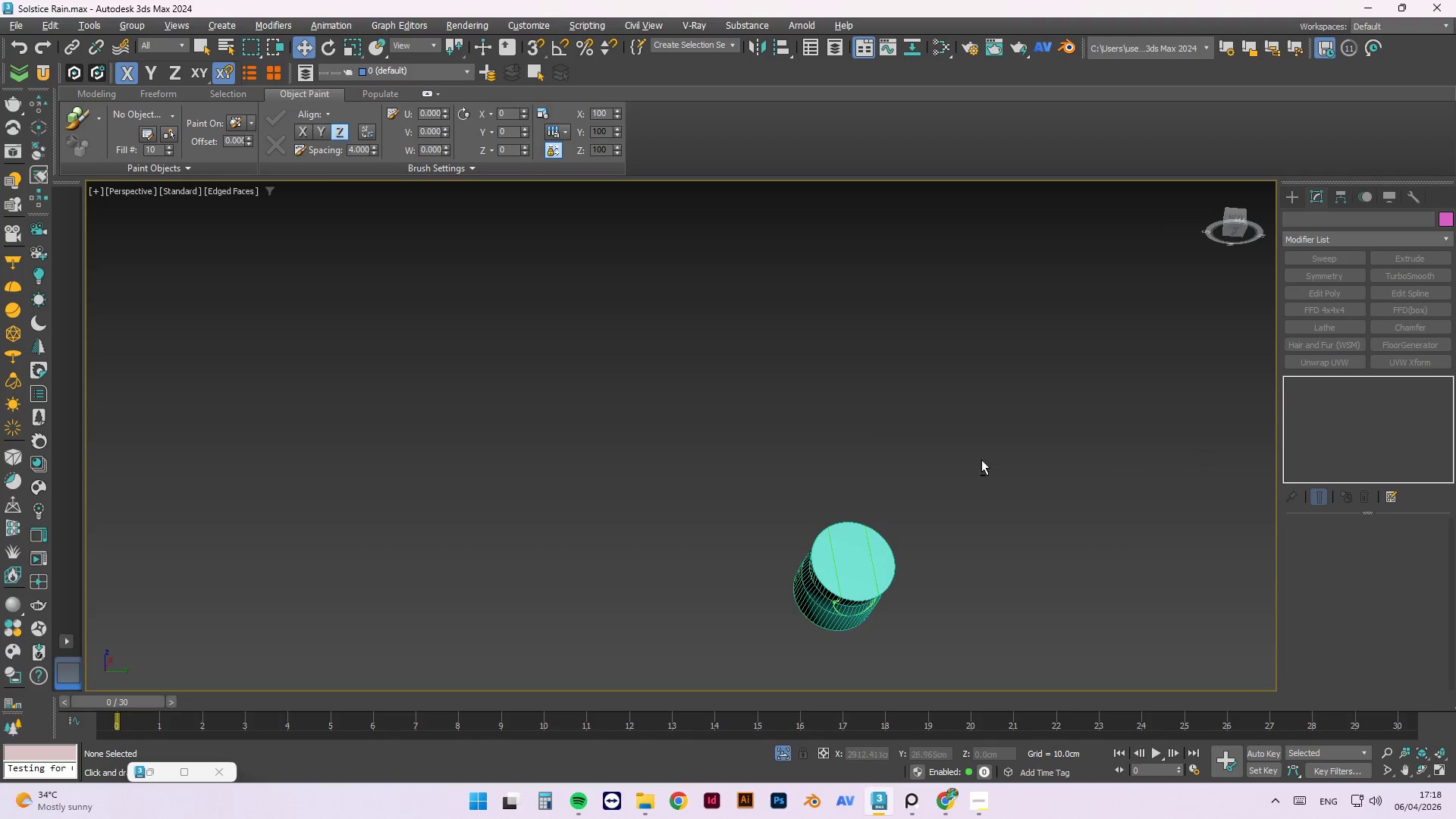 
key(Alt+AltLeft)
 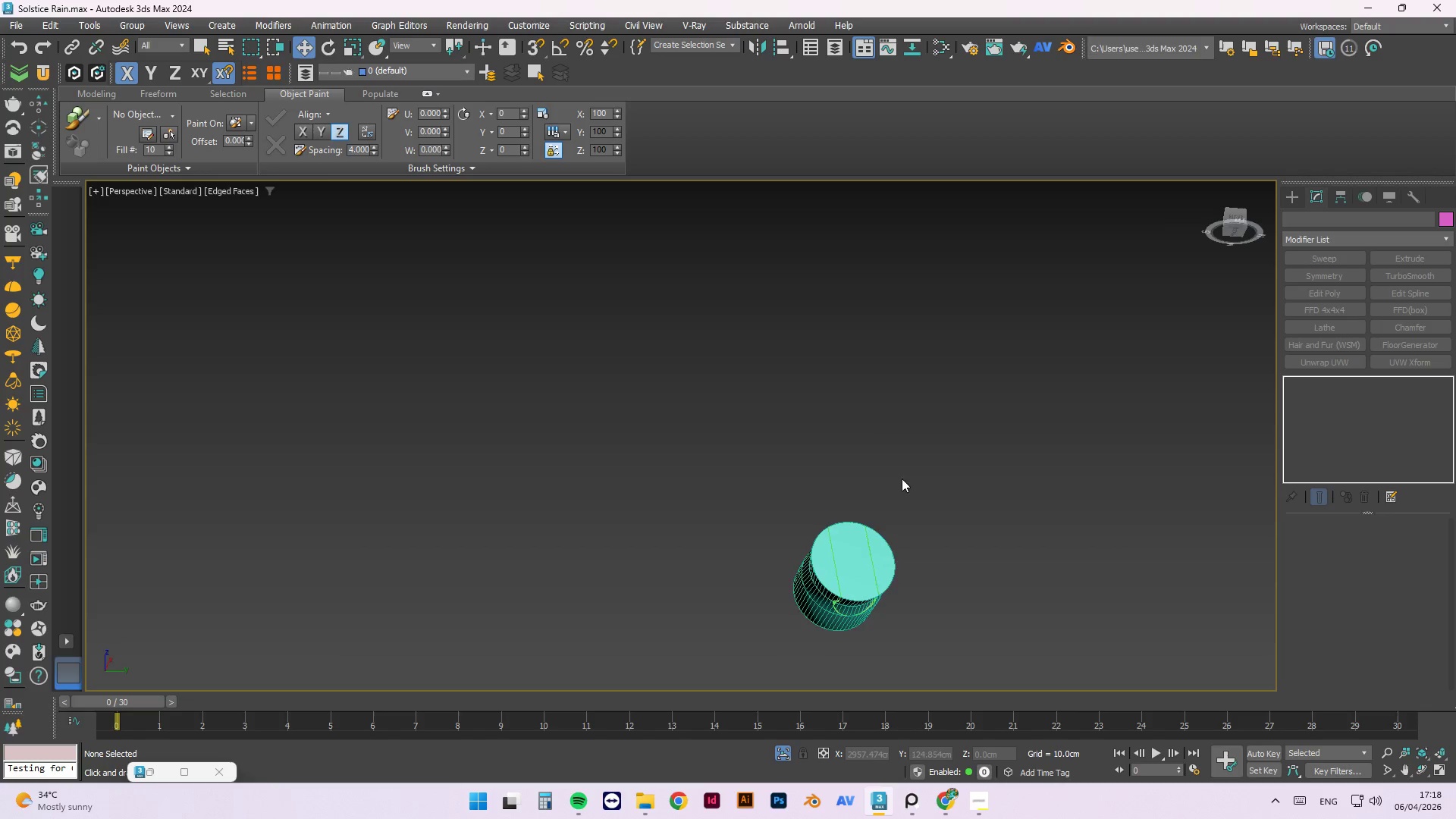 
hold_key(key=AltLeft, duration=2.64)
scroll: coordinate [792, 620], scroll_direction: up, amount: 6.0
 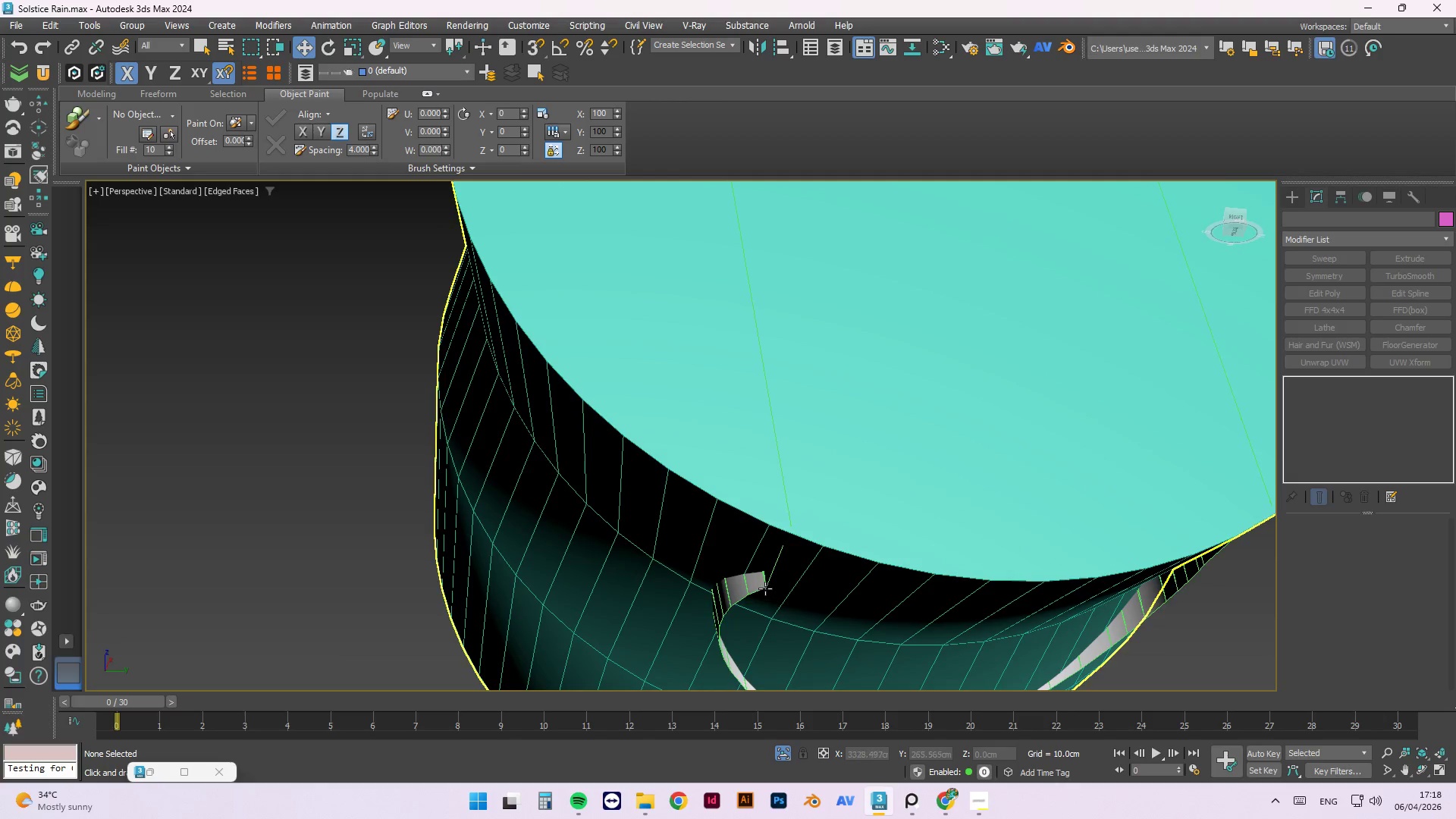 
left_click([761, 581])
 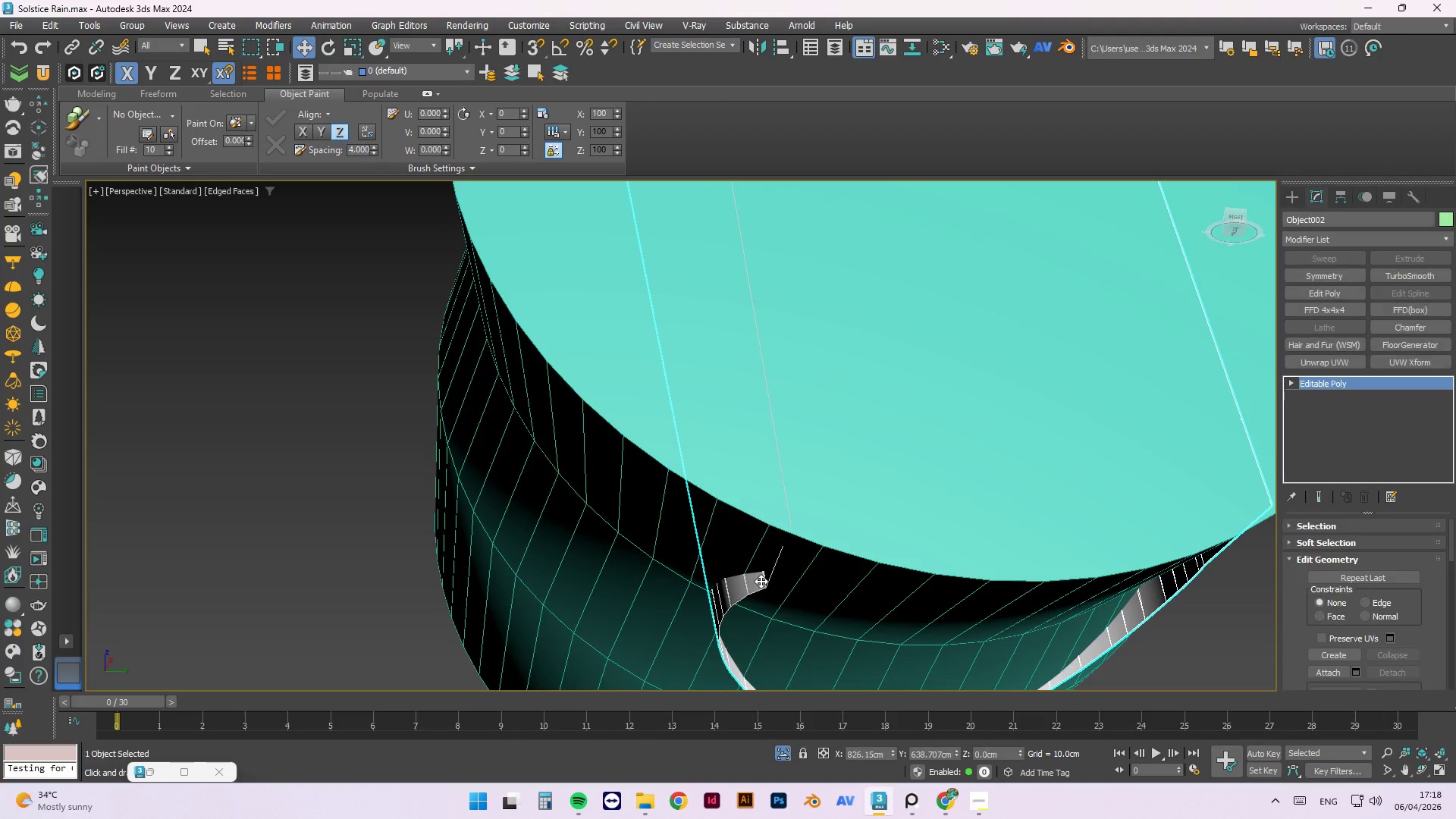 
hold_key(key=AltLeft, duration=1.5)
 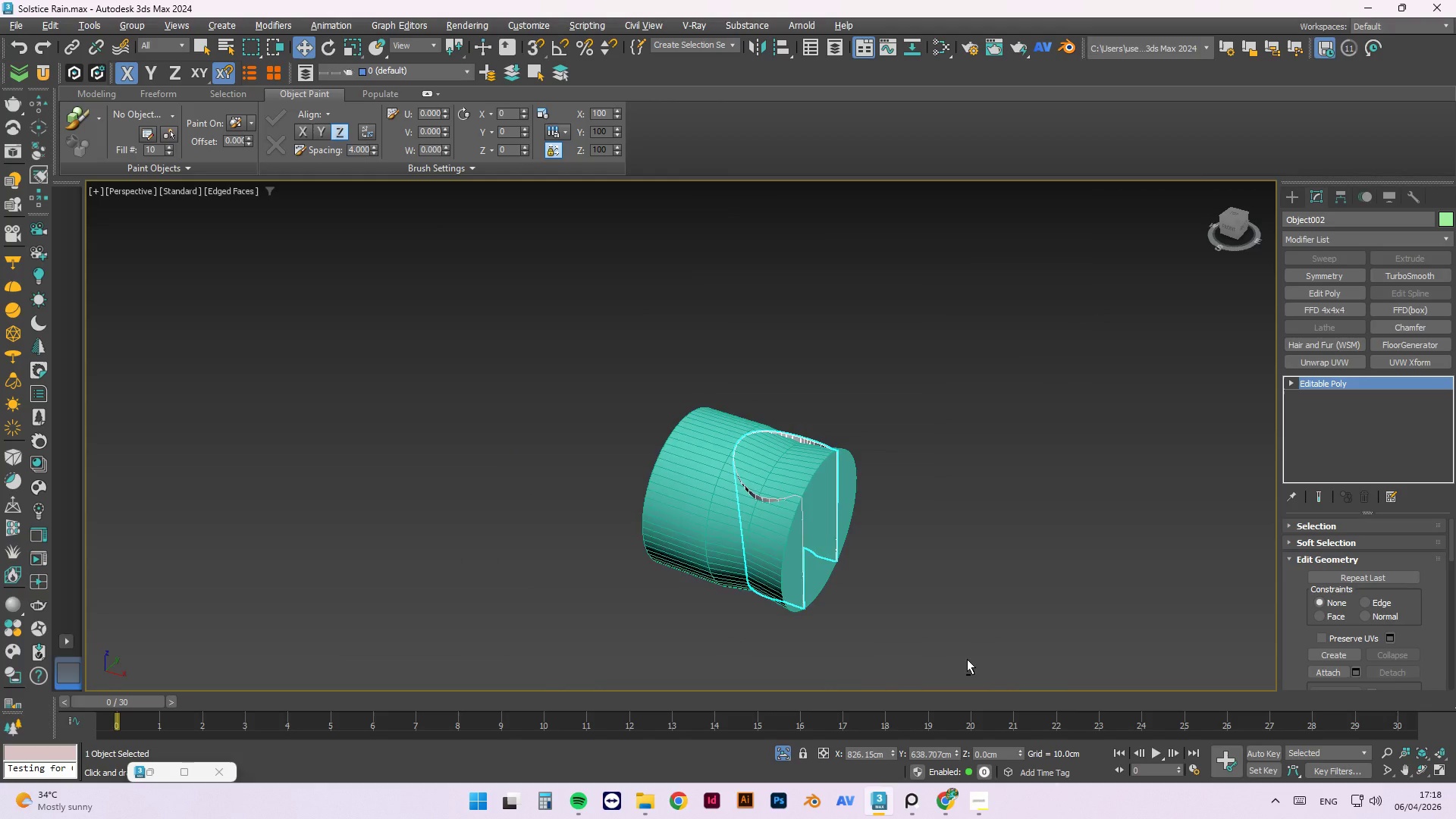 
scroll: coordinate [761, 579], scroll_direction: down, amount: 4.0
 